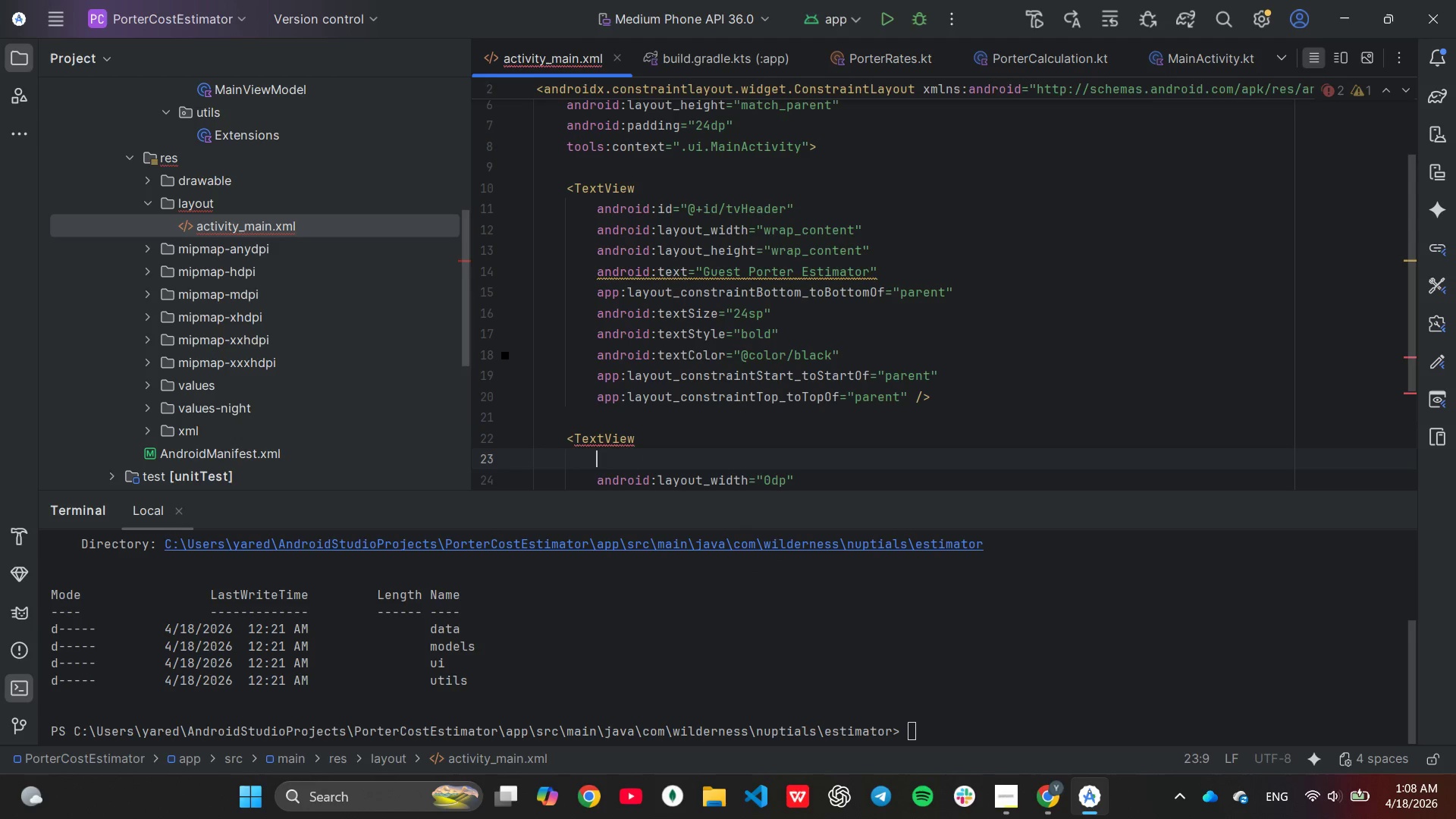 
type(android)
key(Tab)
 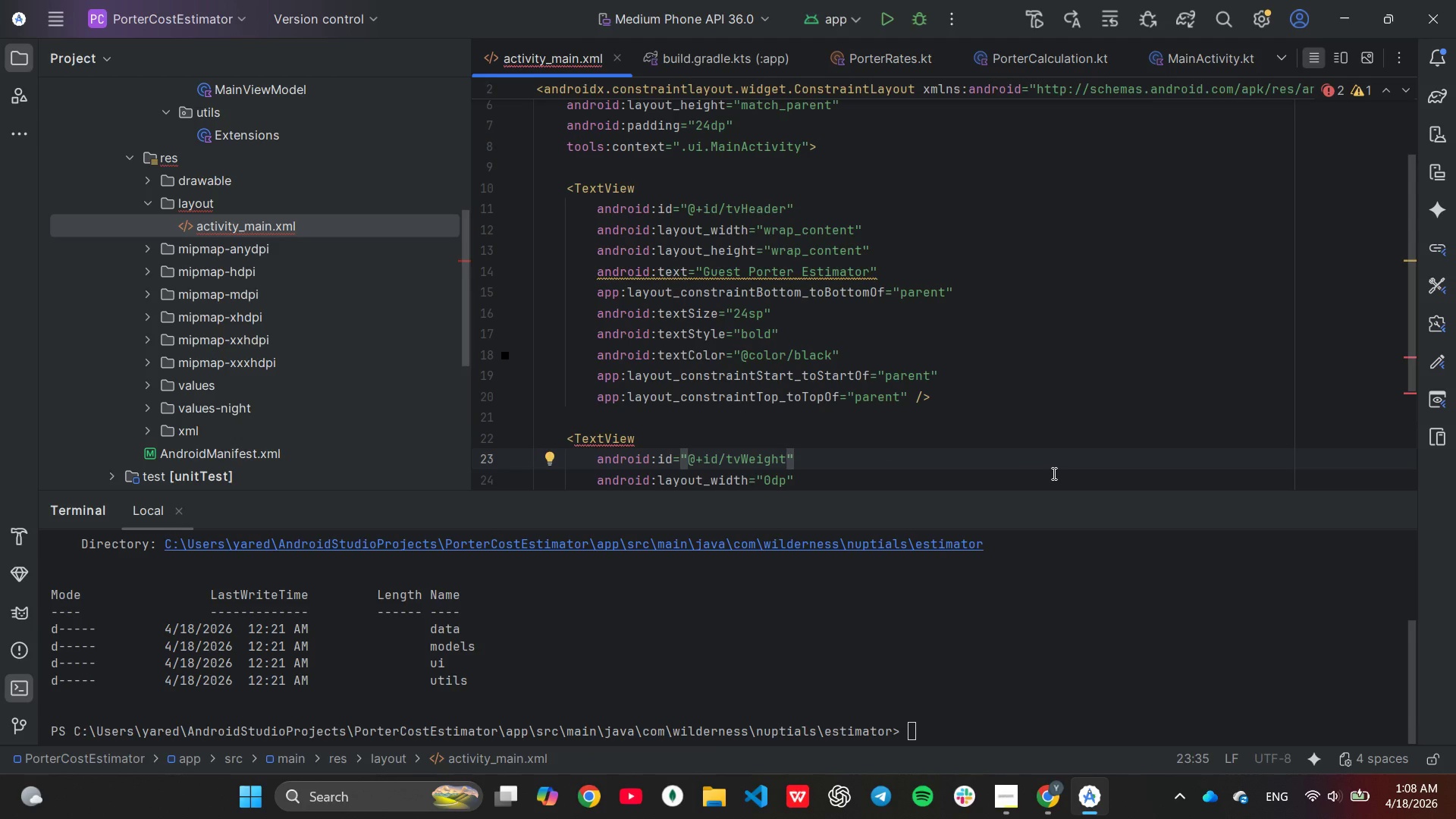 
key(ArrowLeft)
 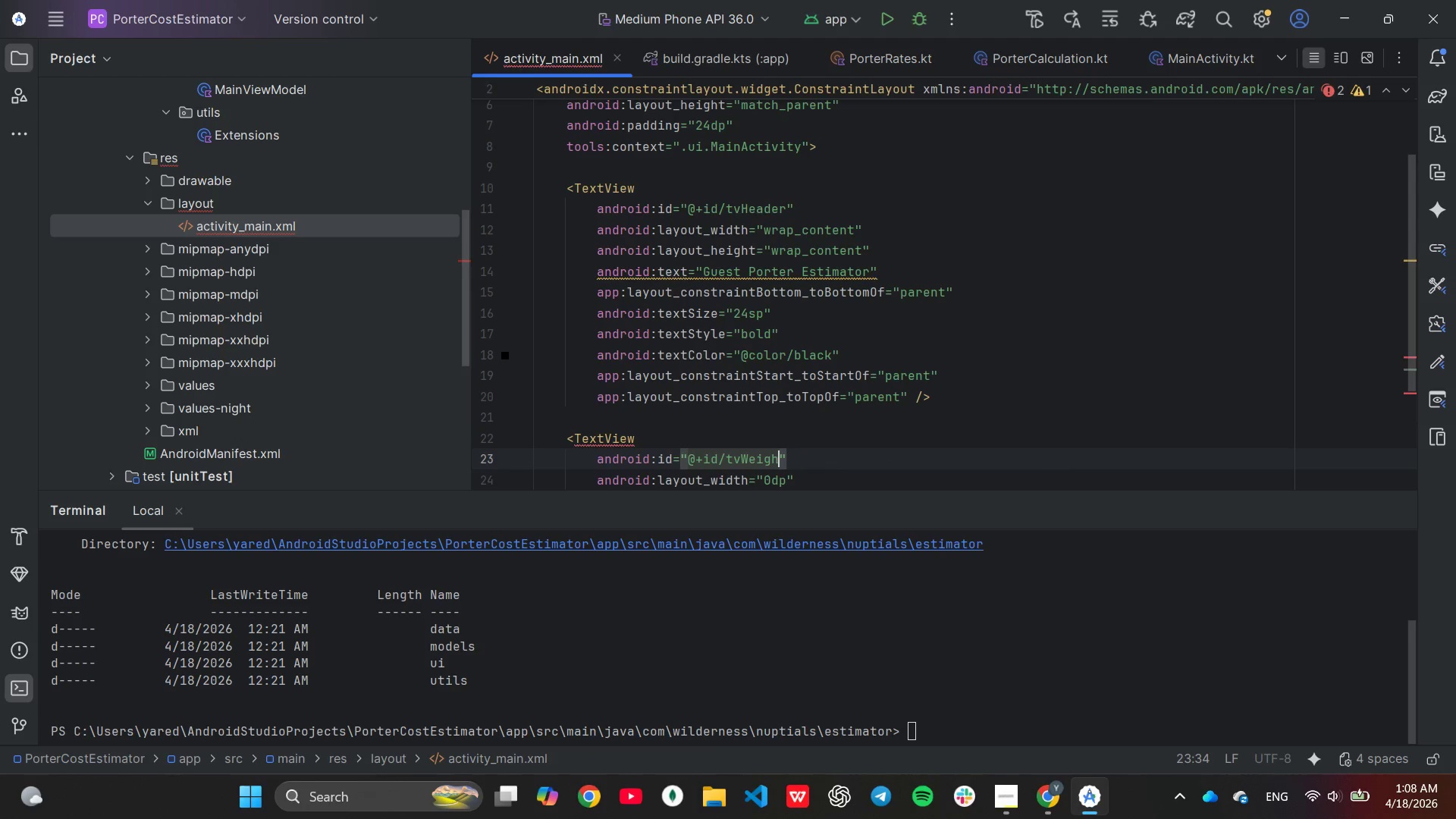 
hold_key(key=Backspace, duration=0.67)
 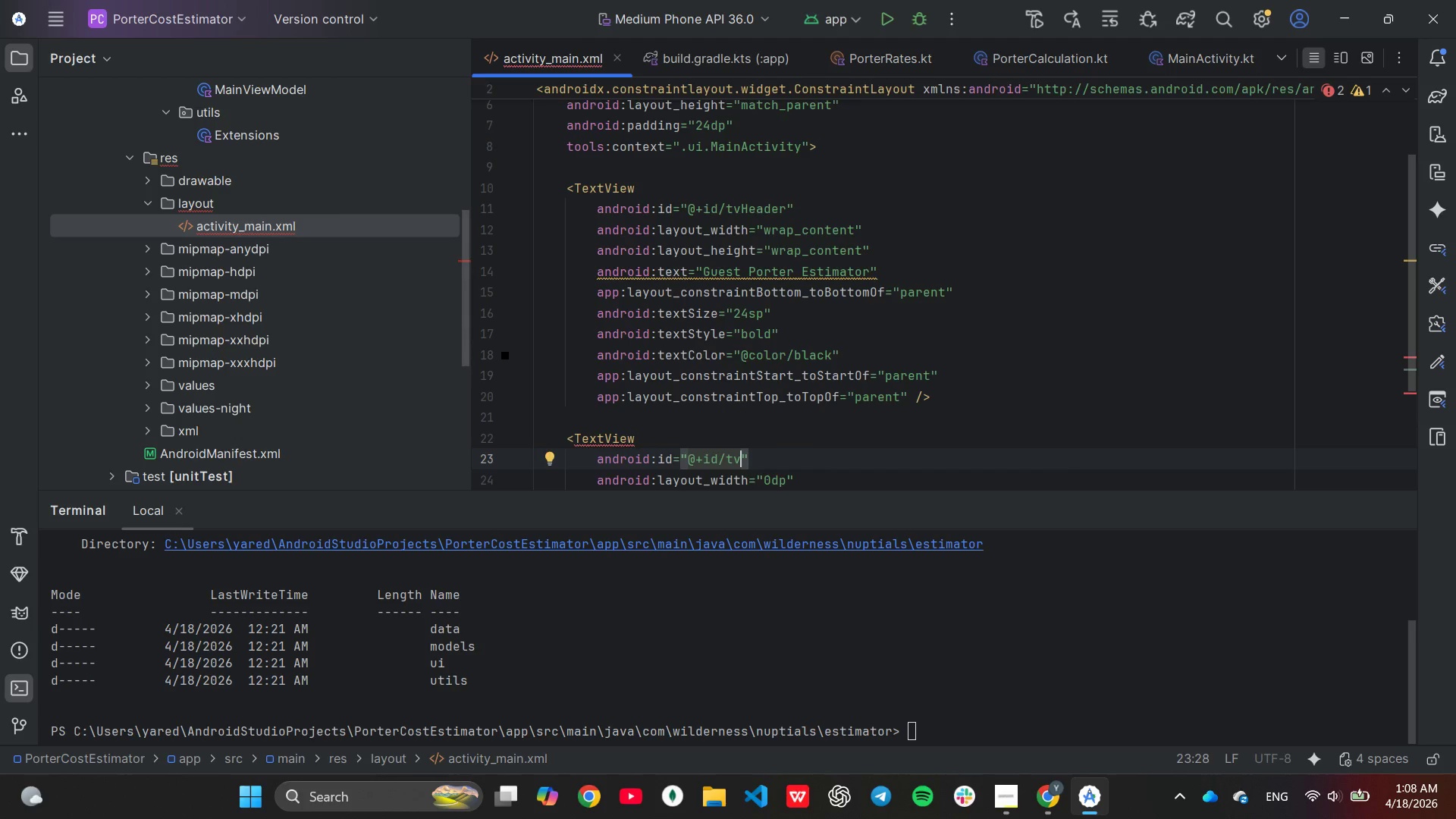 
type(SubHeader)
 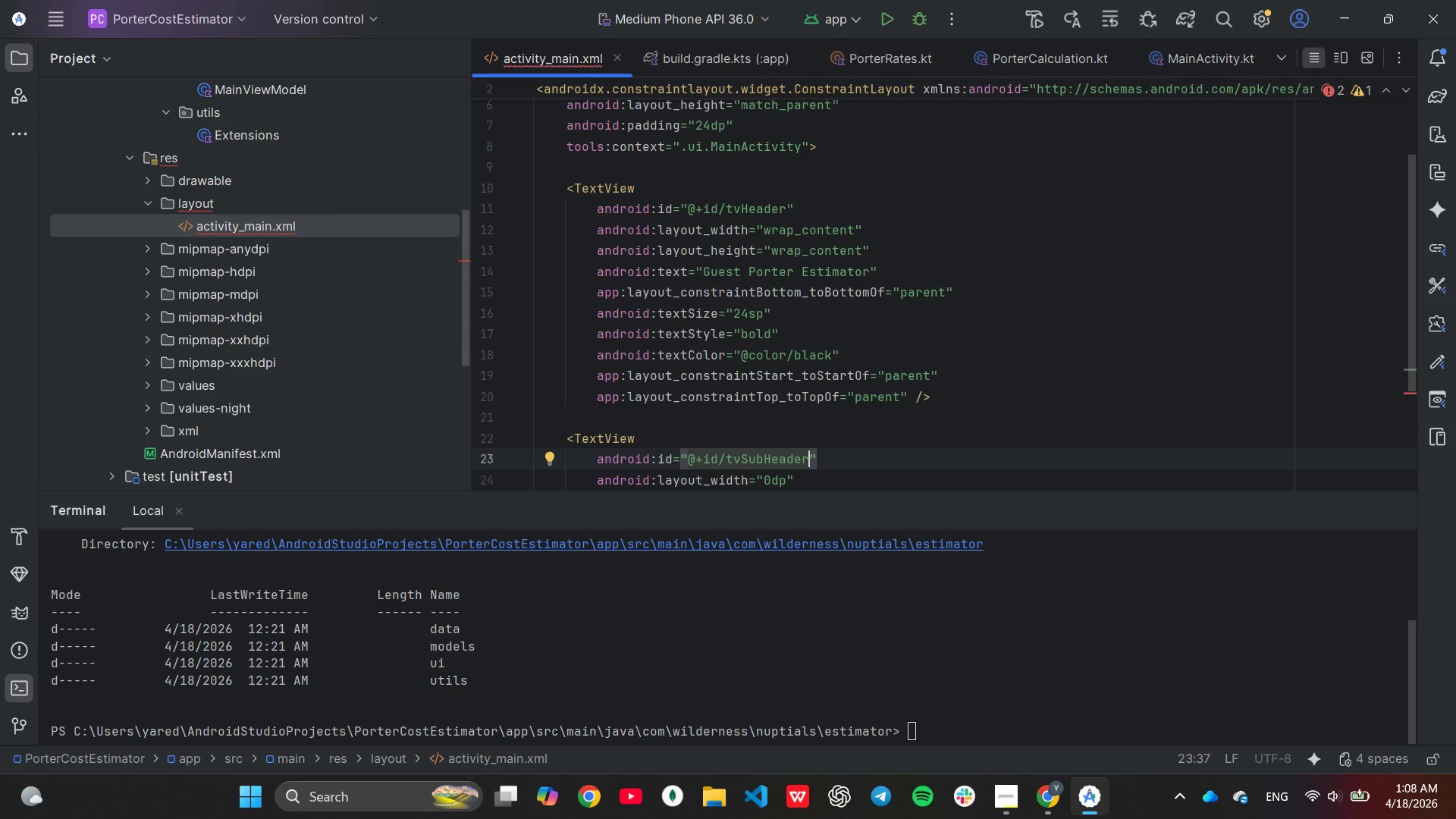 
wait(6.56)
 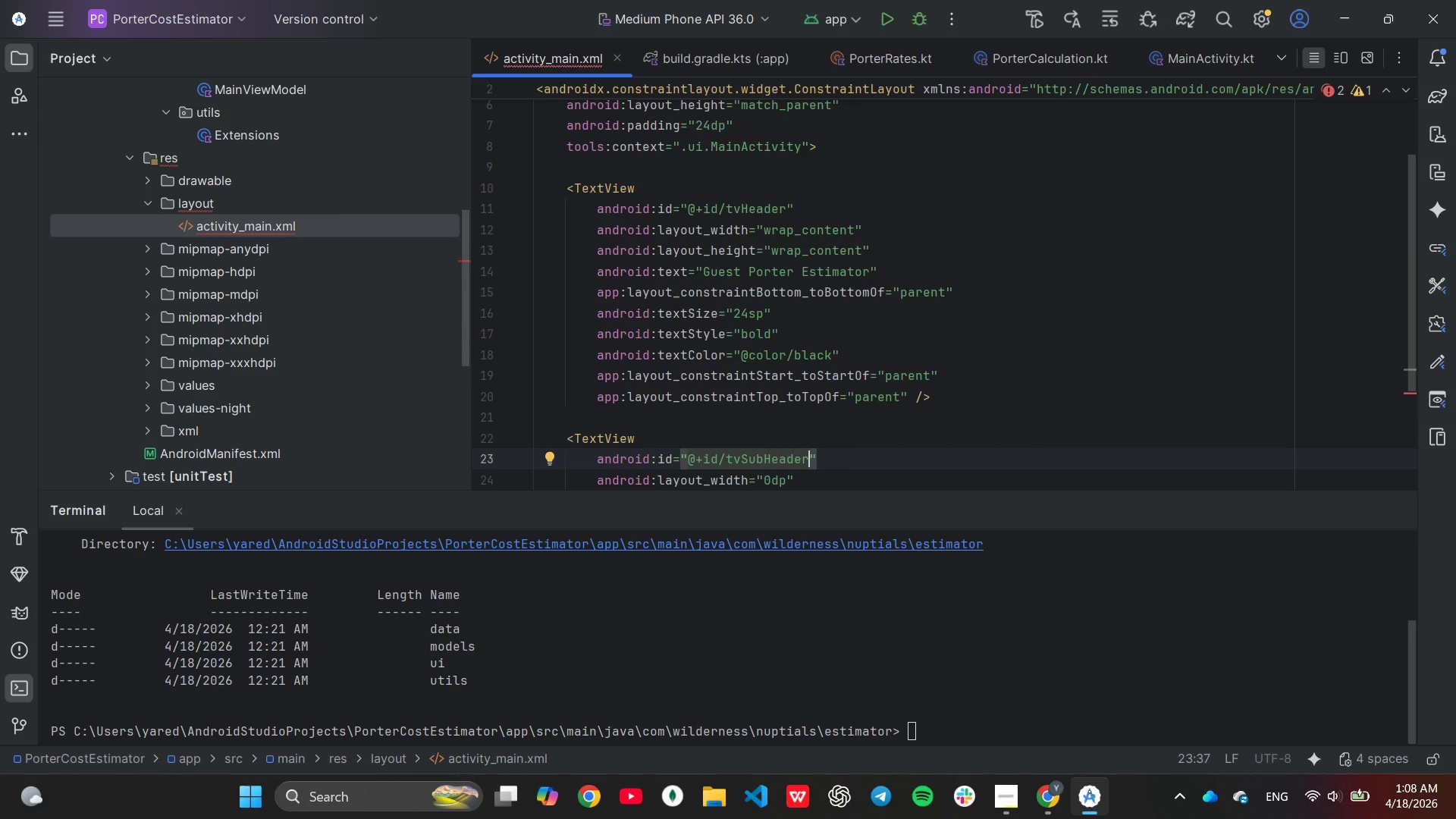 
scroll: coordinate [1080, 378], scroll_direction: down, amount: 2.0
 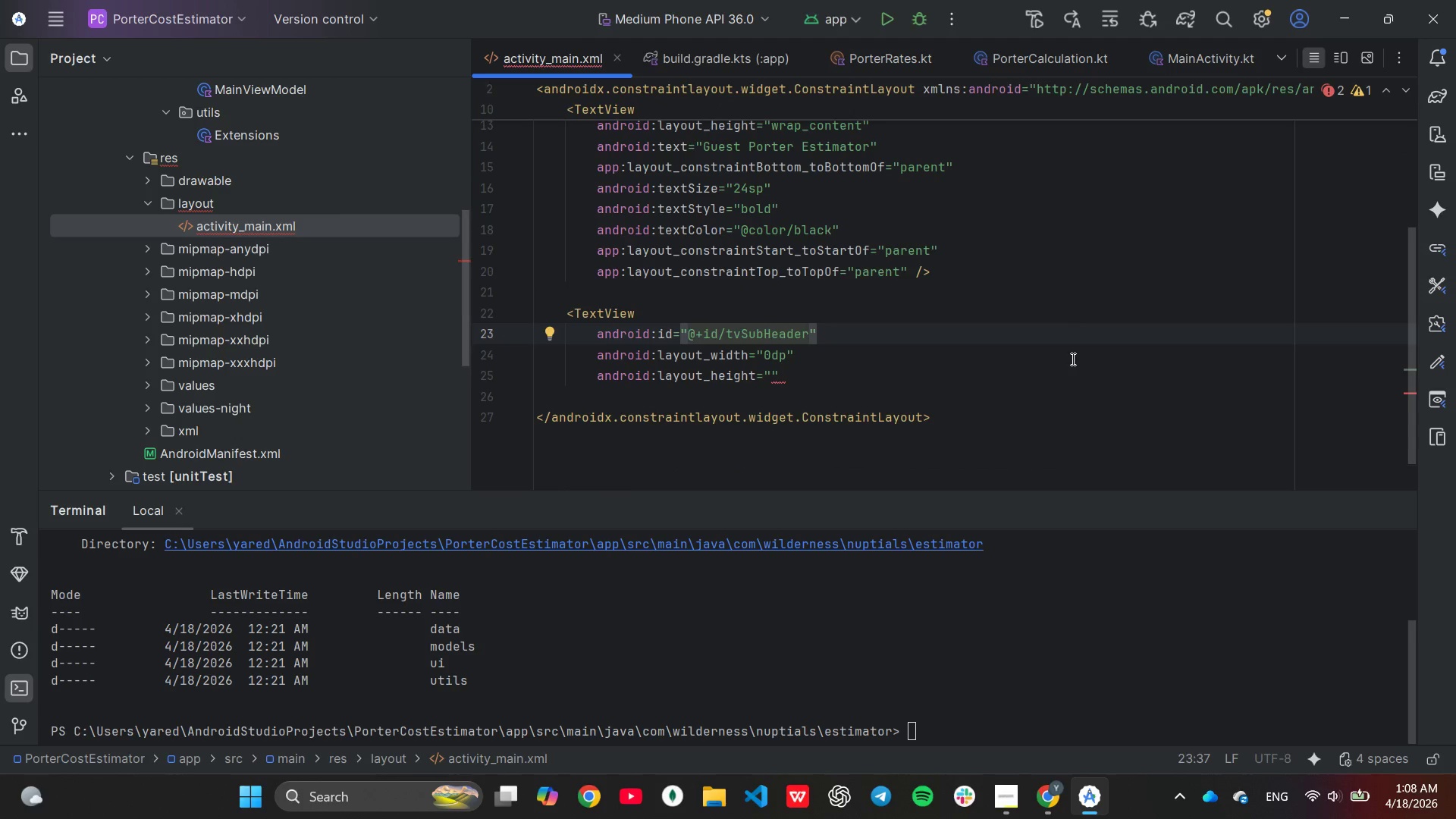 
left_click([1072, 359])
 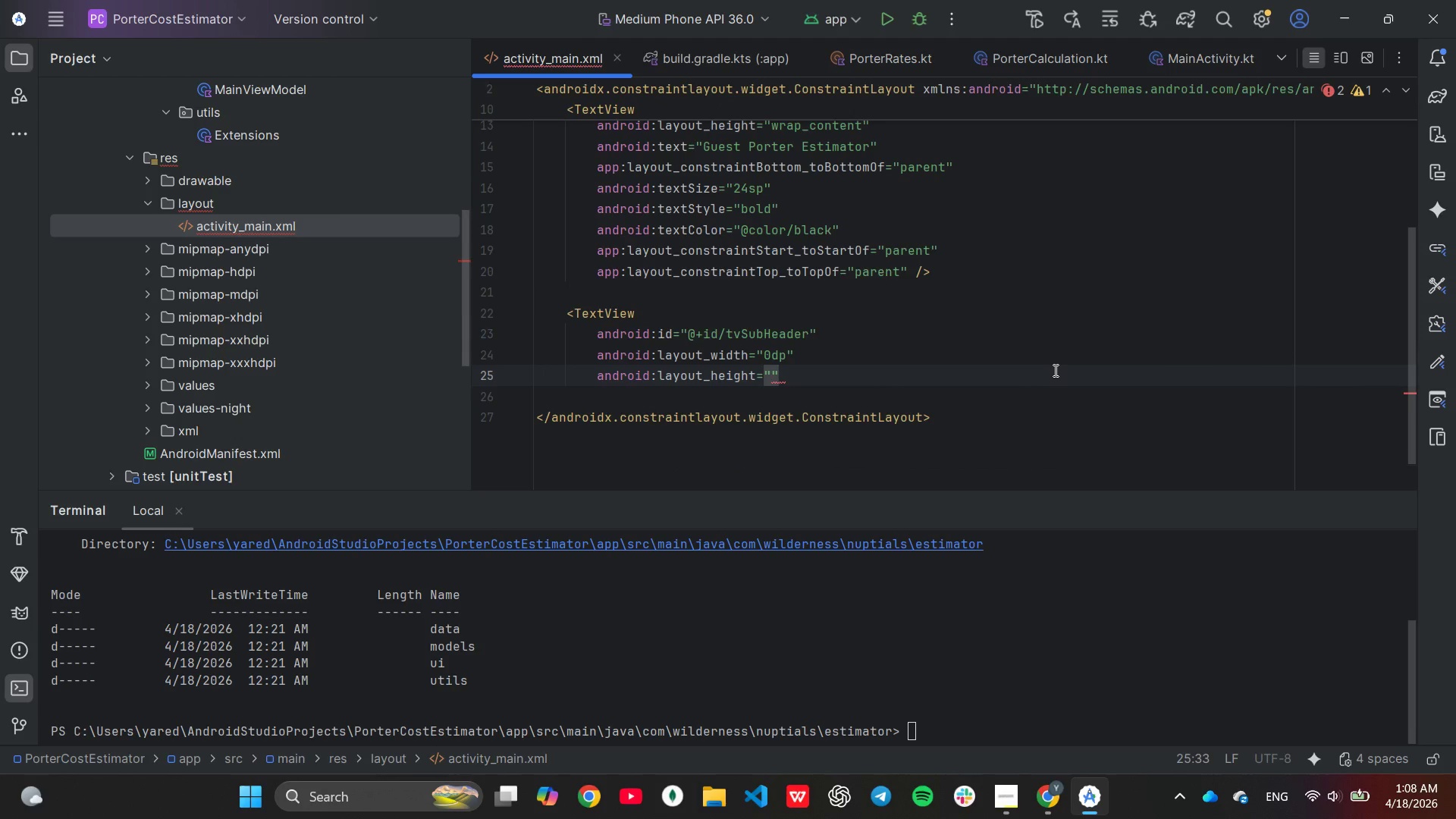 
key(ArrowLeft)
 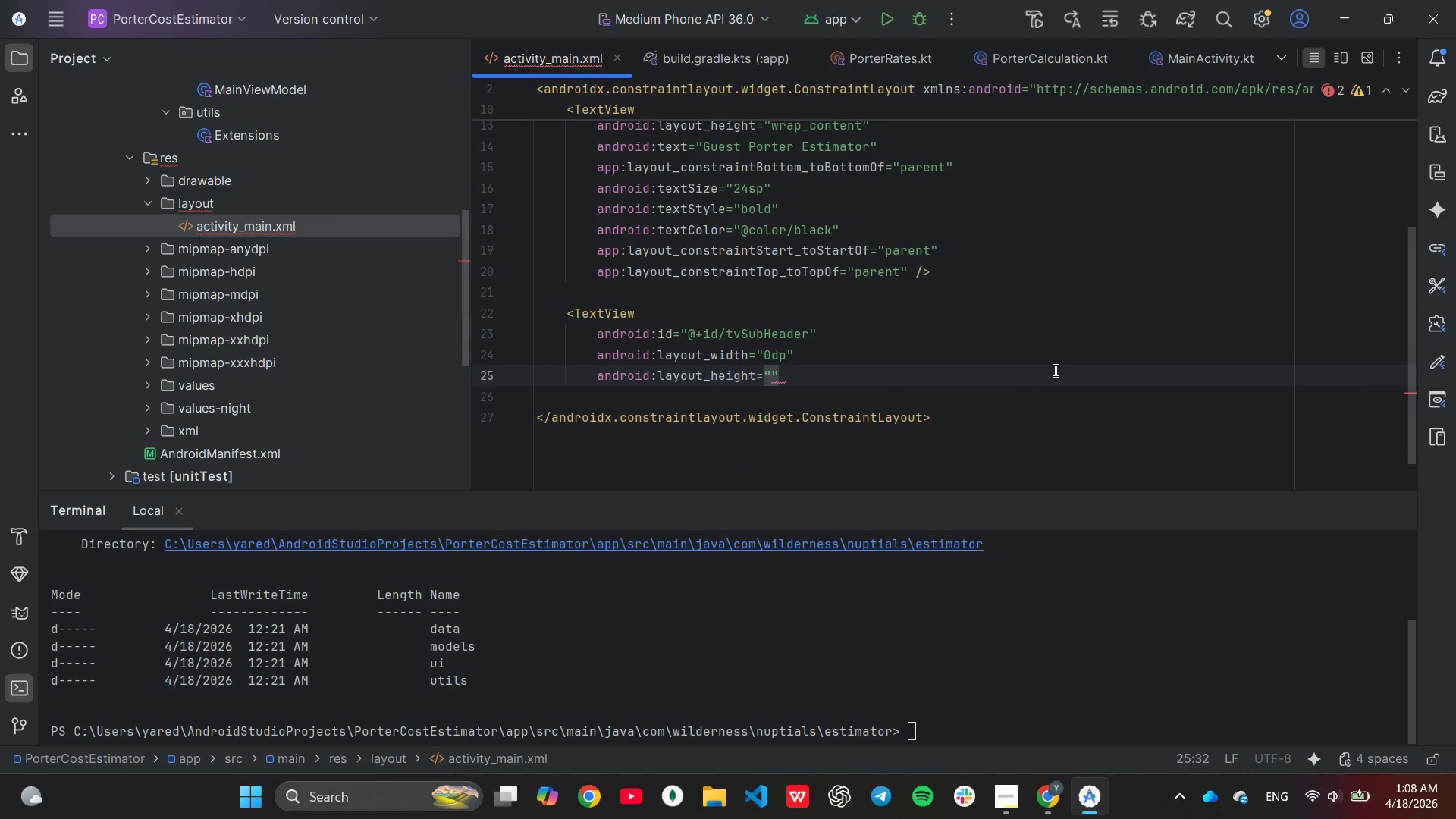 
type(wr)
 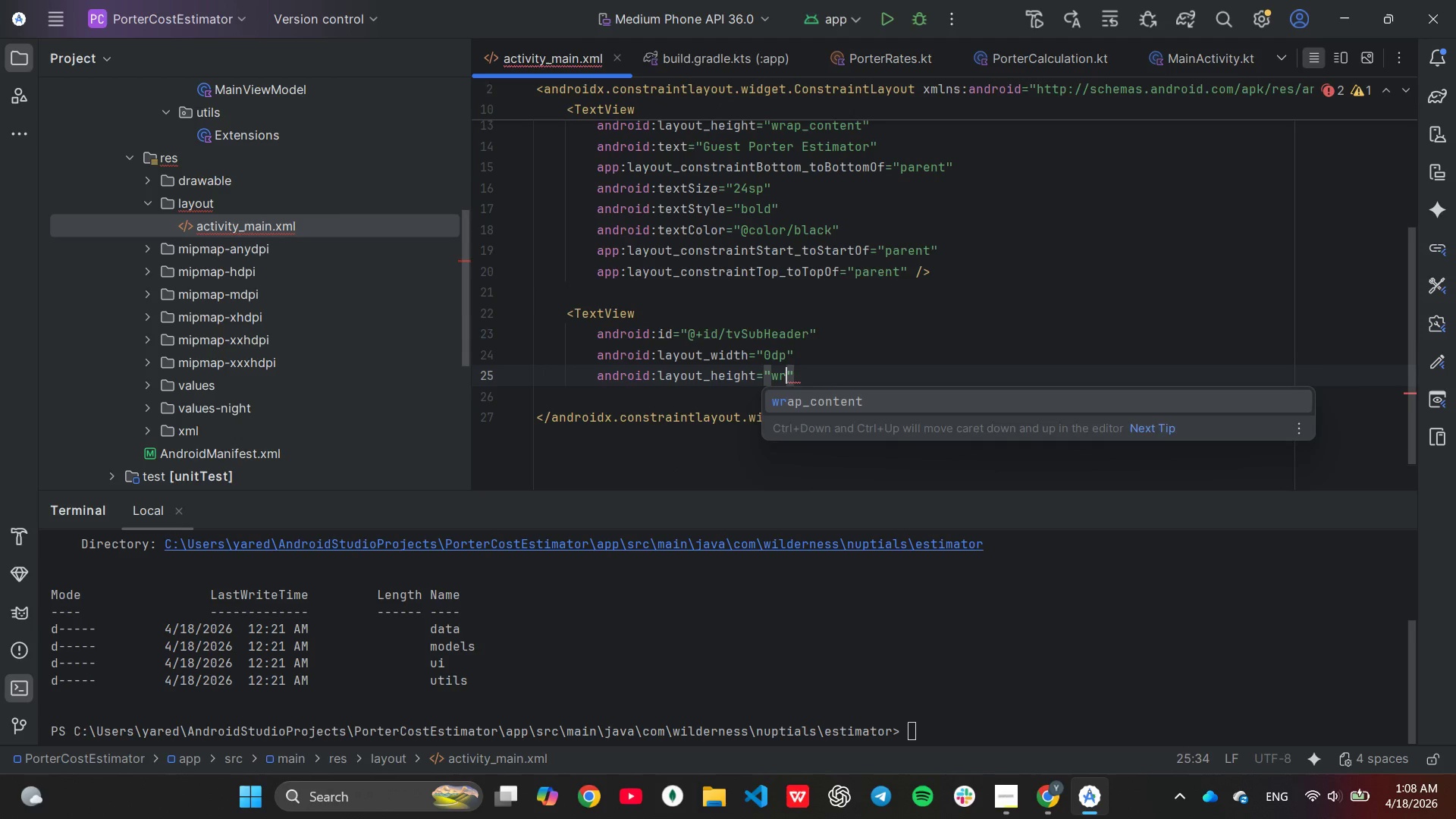 
key(Enter)
 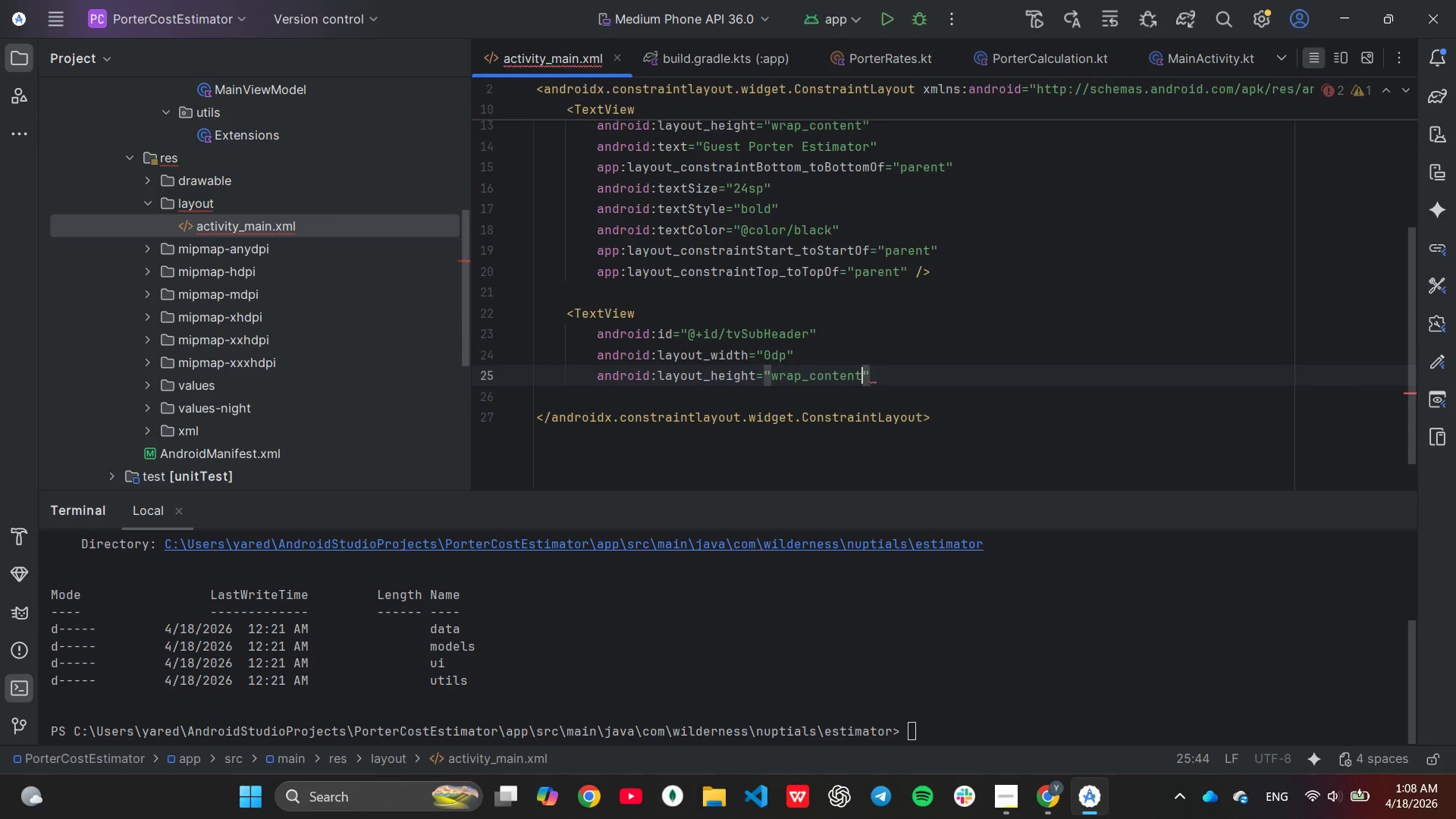 
key(ArrowRight)
 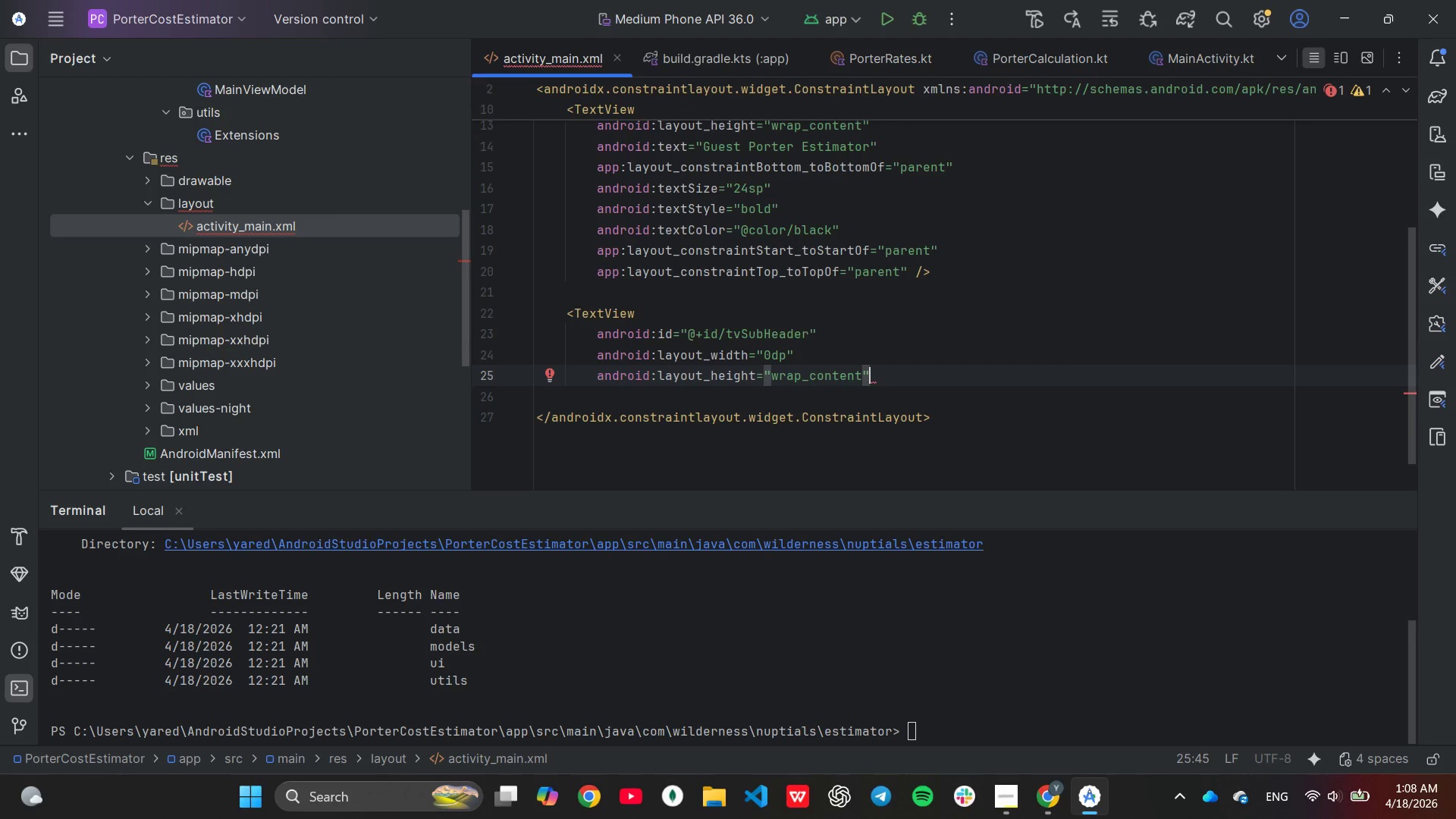 
key(Enter)
 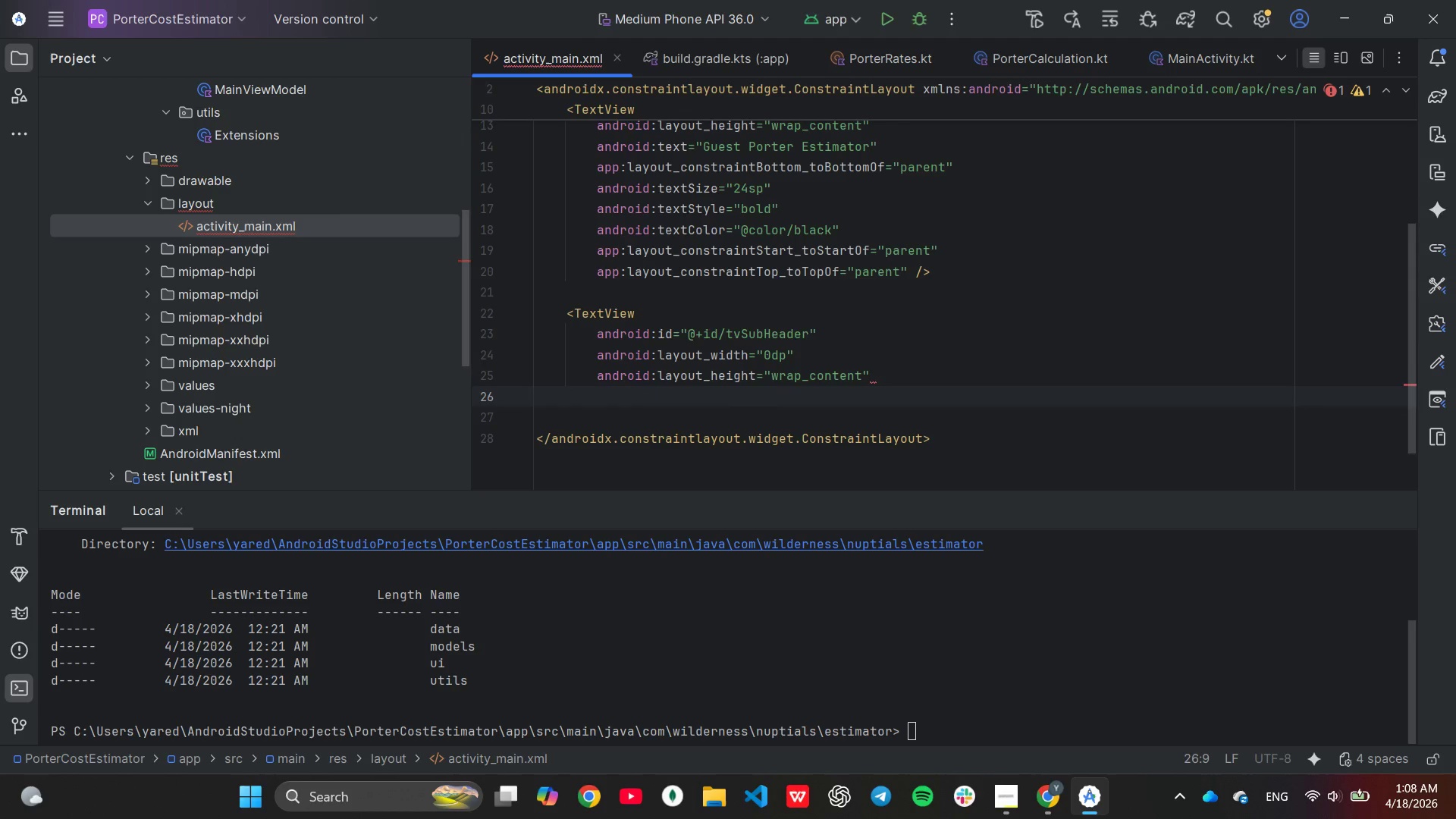 
type(and)
 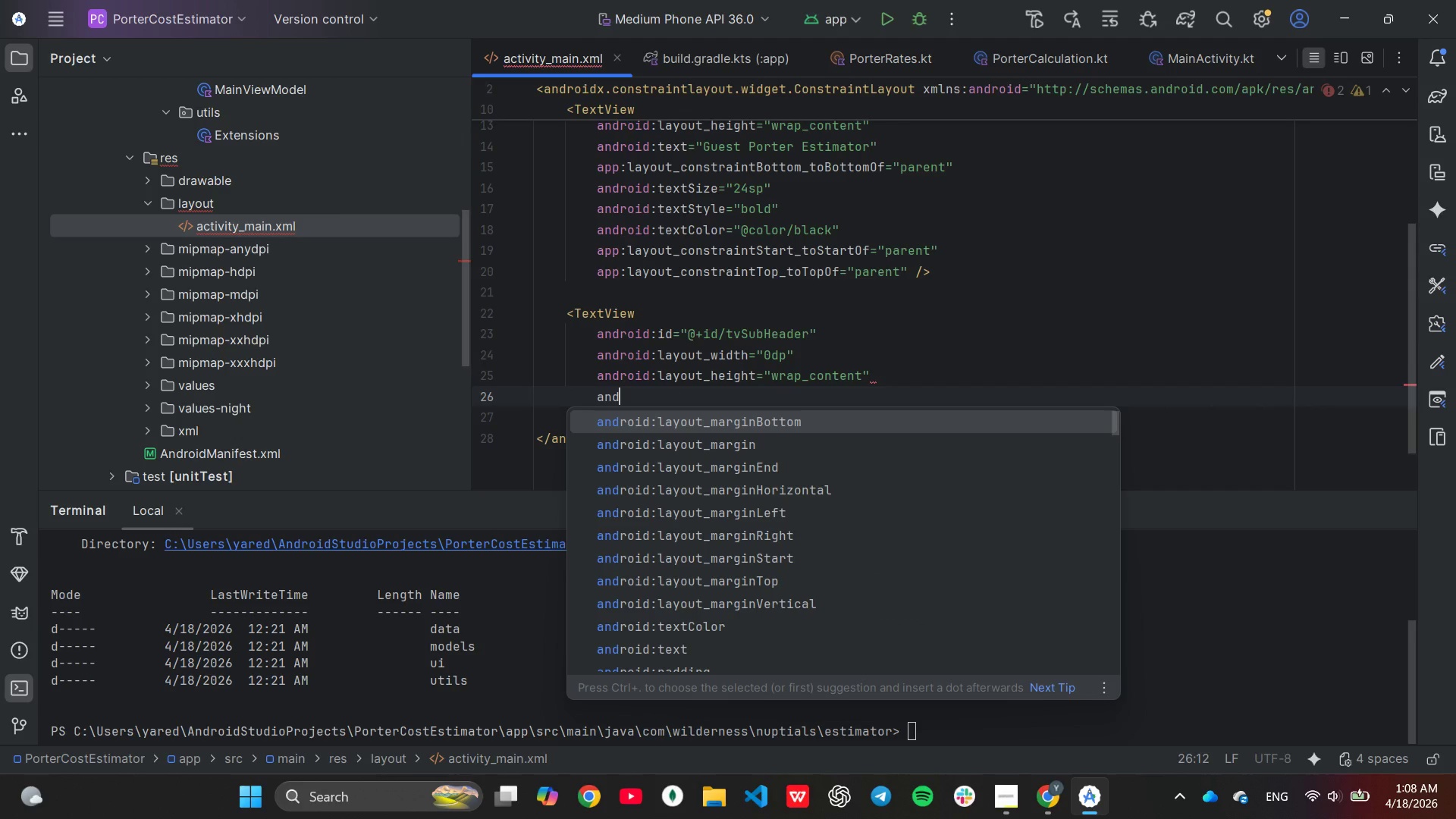 
hold_key(key=ArrowDown, duration=0.81)
 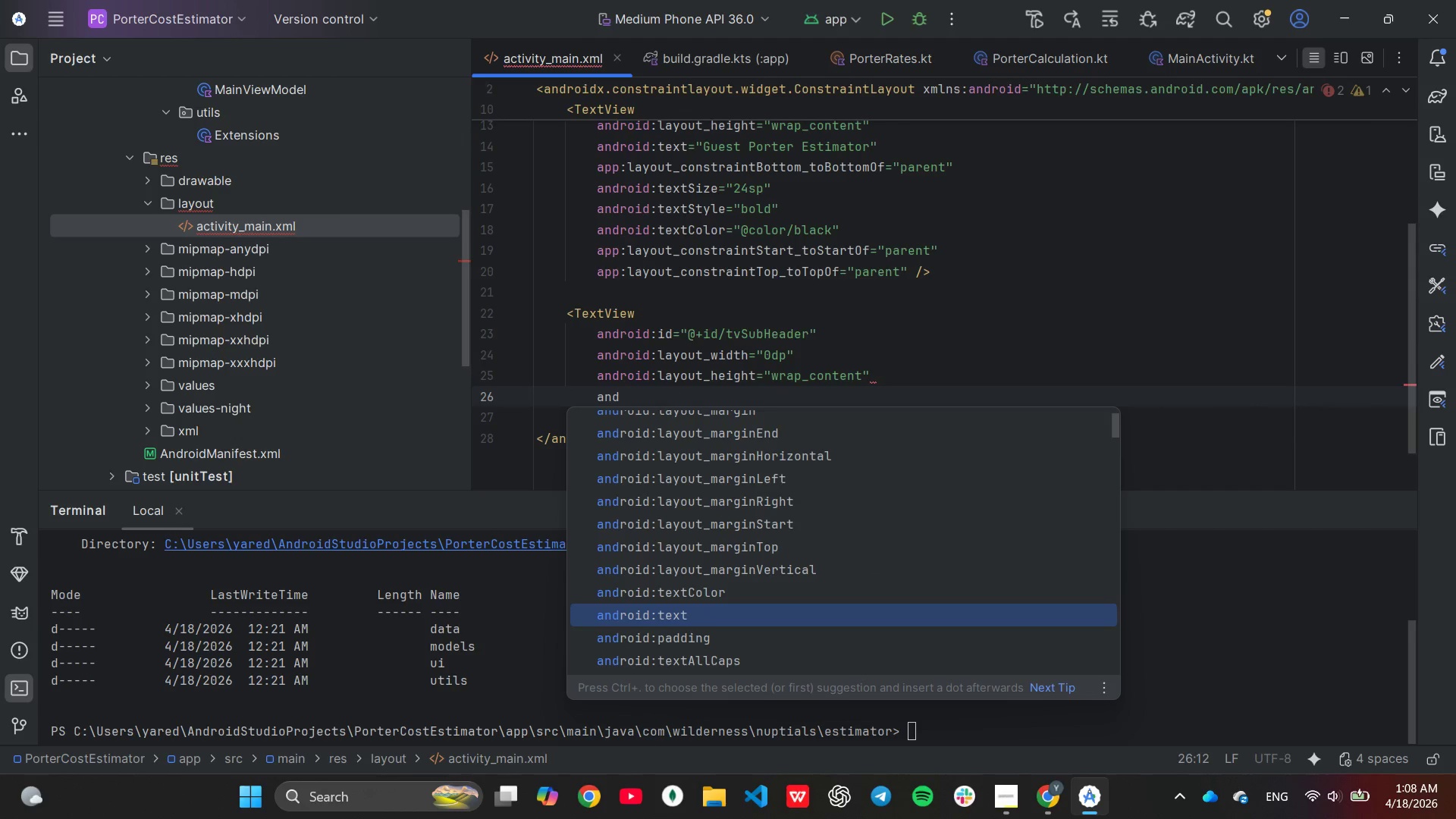 
key(Enter)
 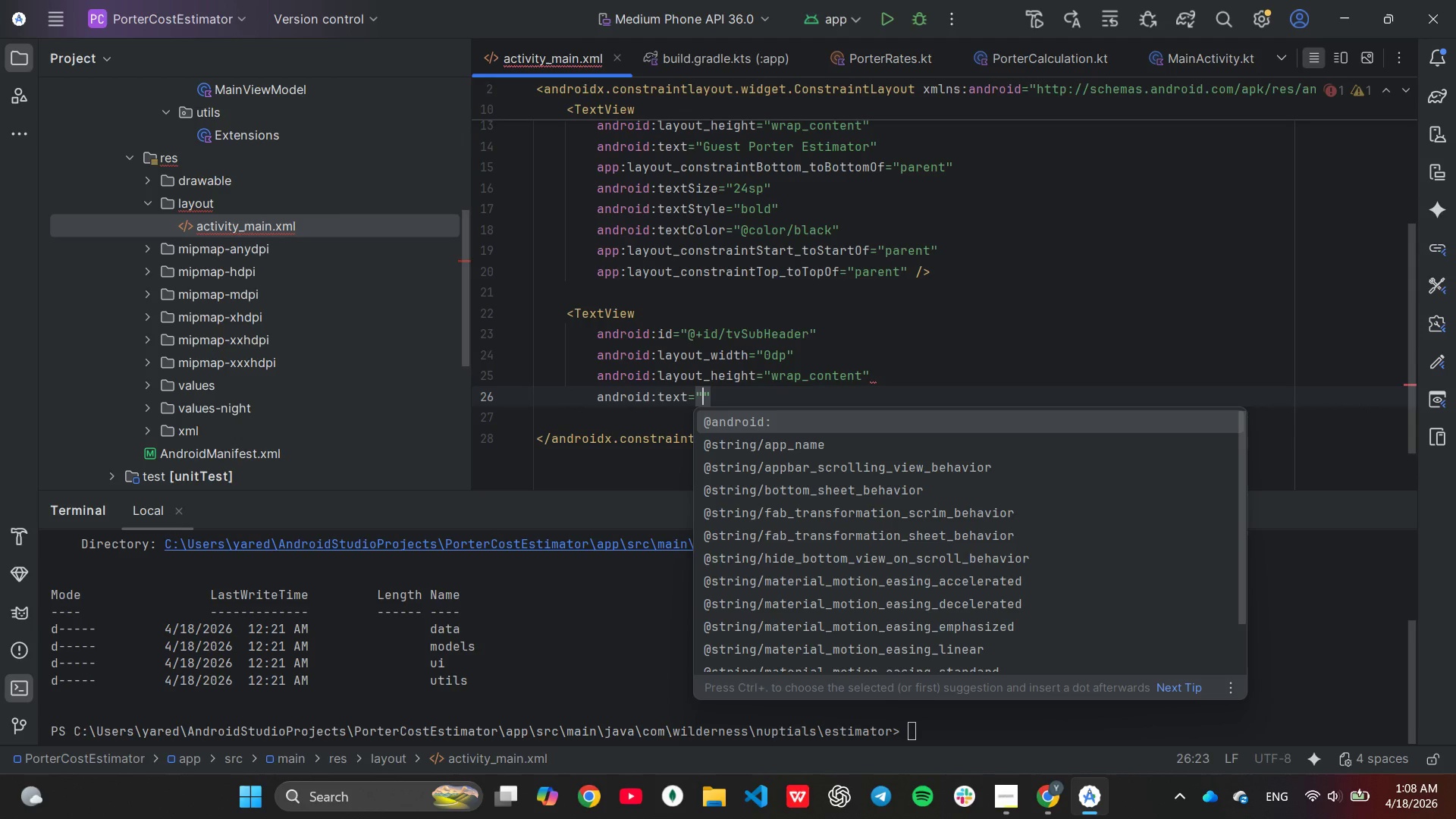 
type(Calculate)
 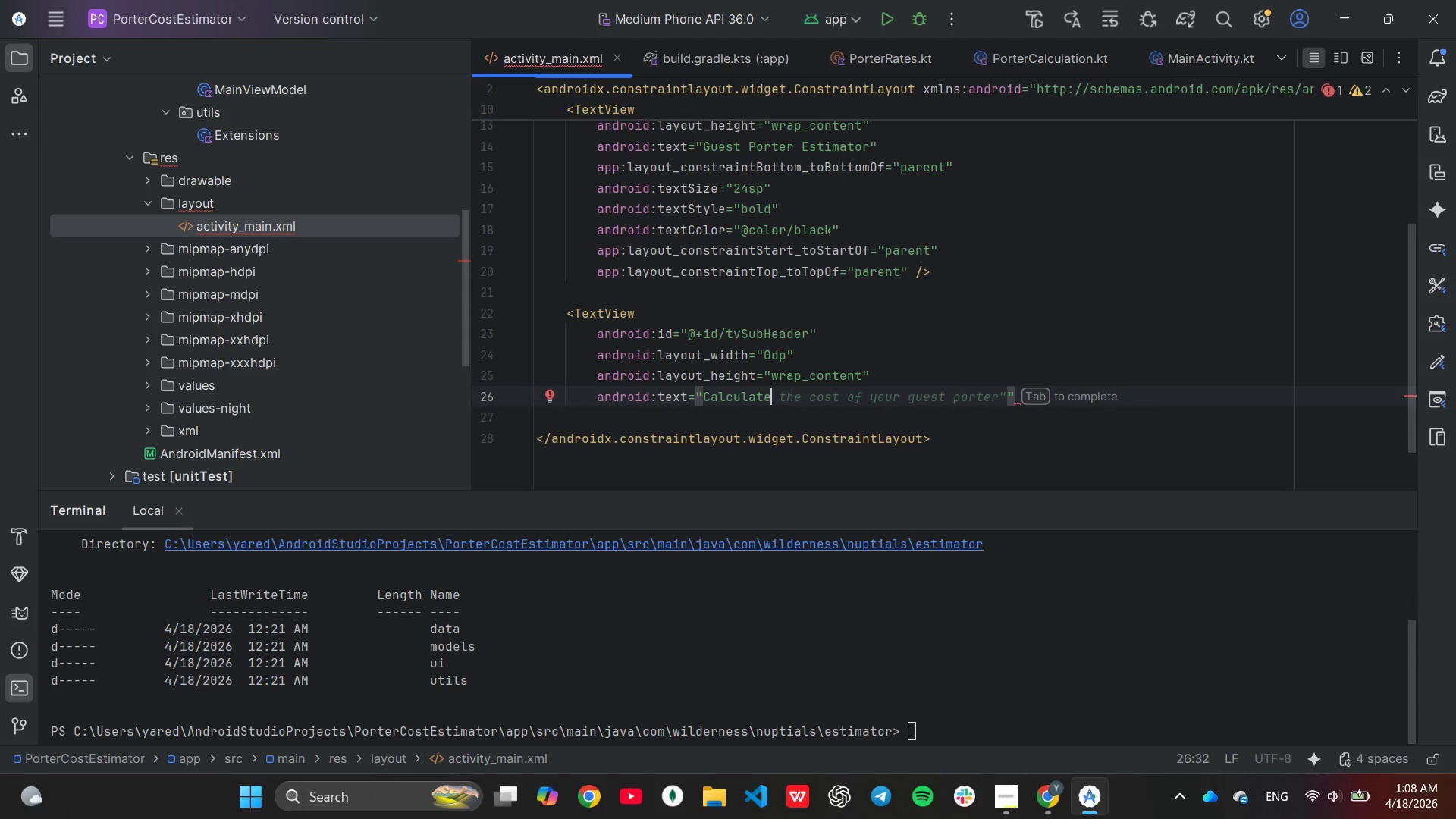 
type( trekking costs for Himalayan ceremonies.)
 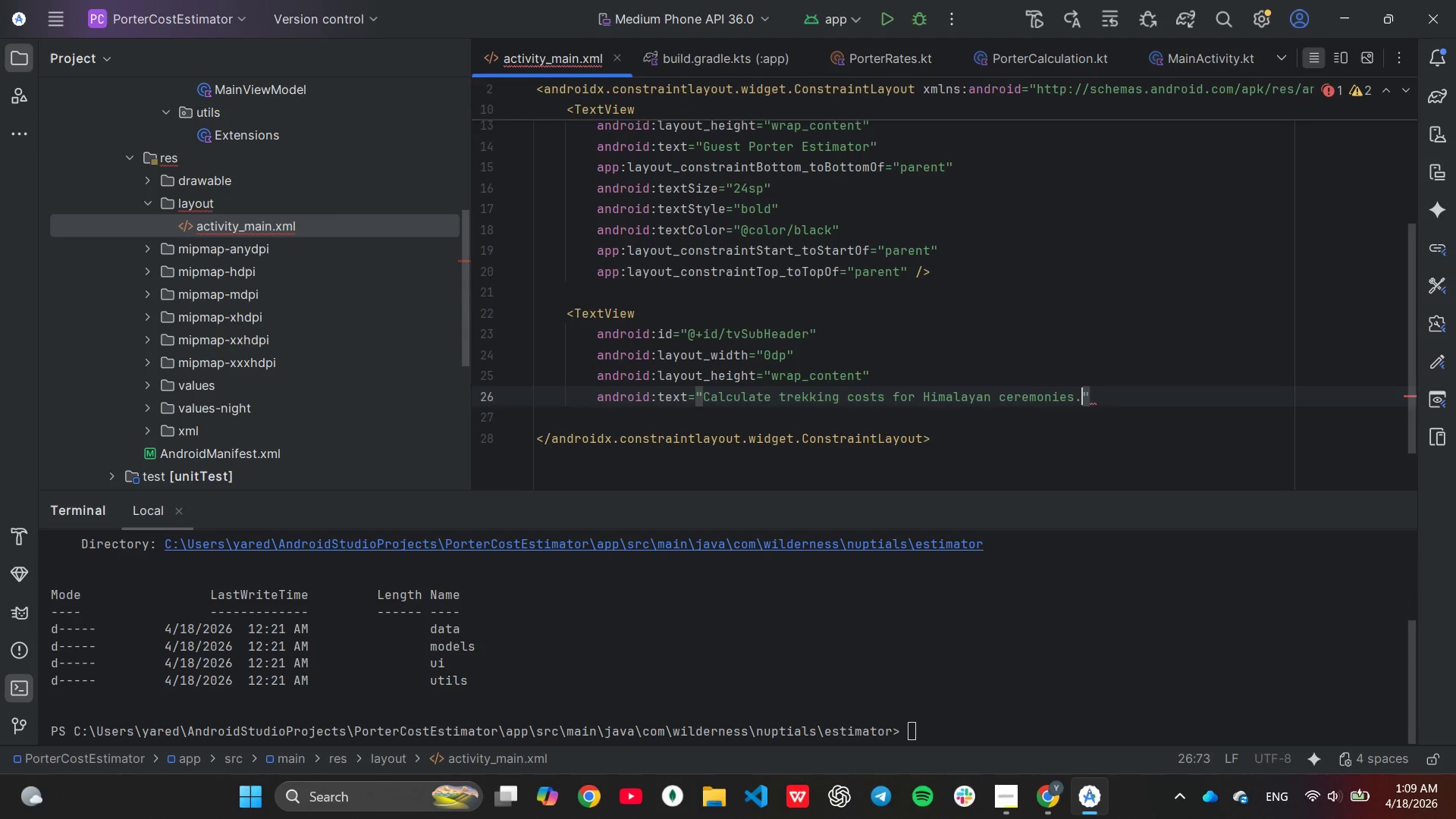 
key(ArrowRight)
 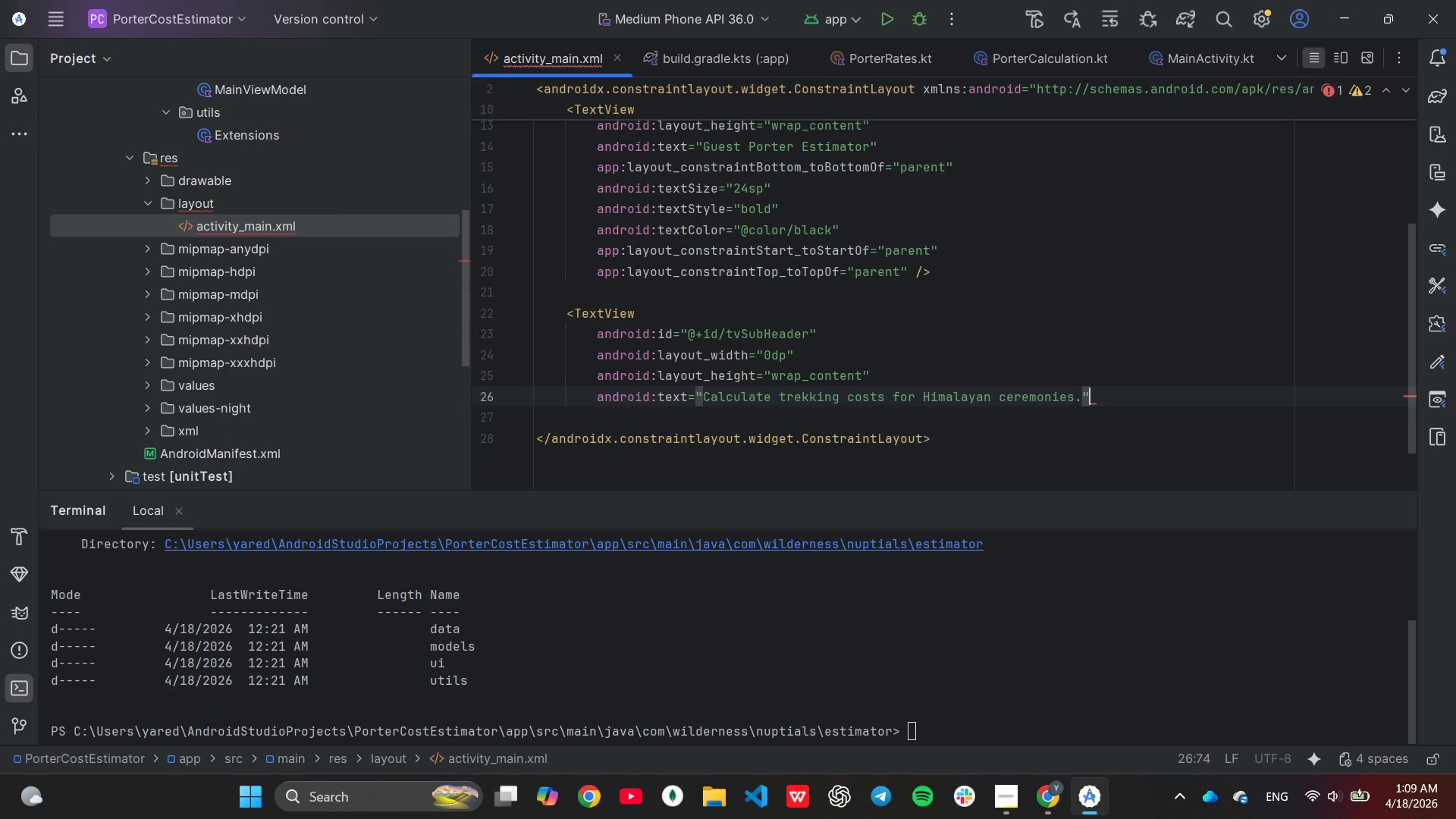 
key(Enter)
 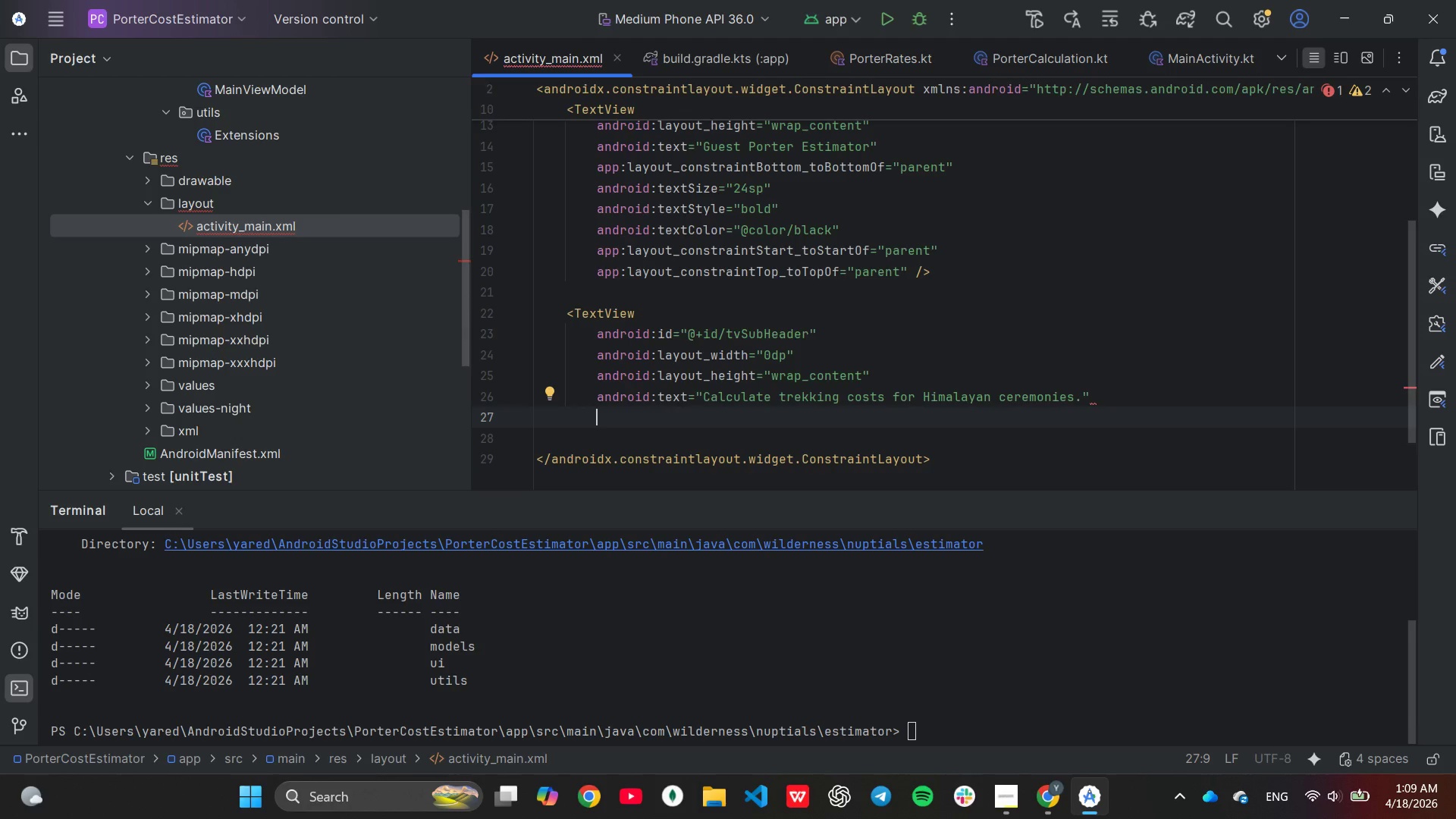 
wait(28.28)
 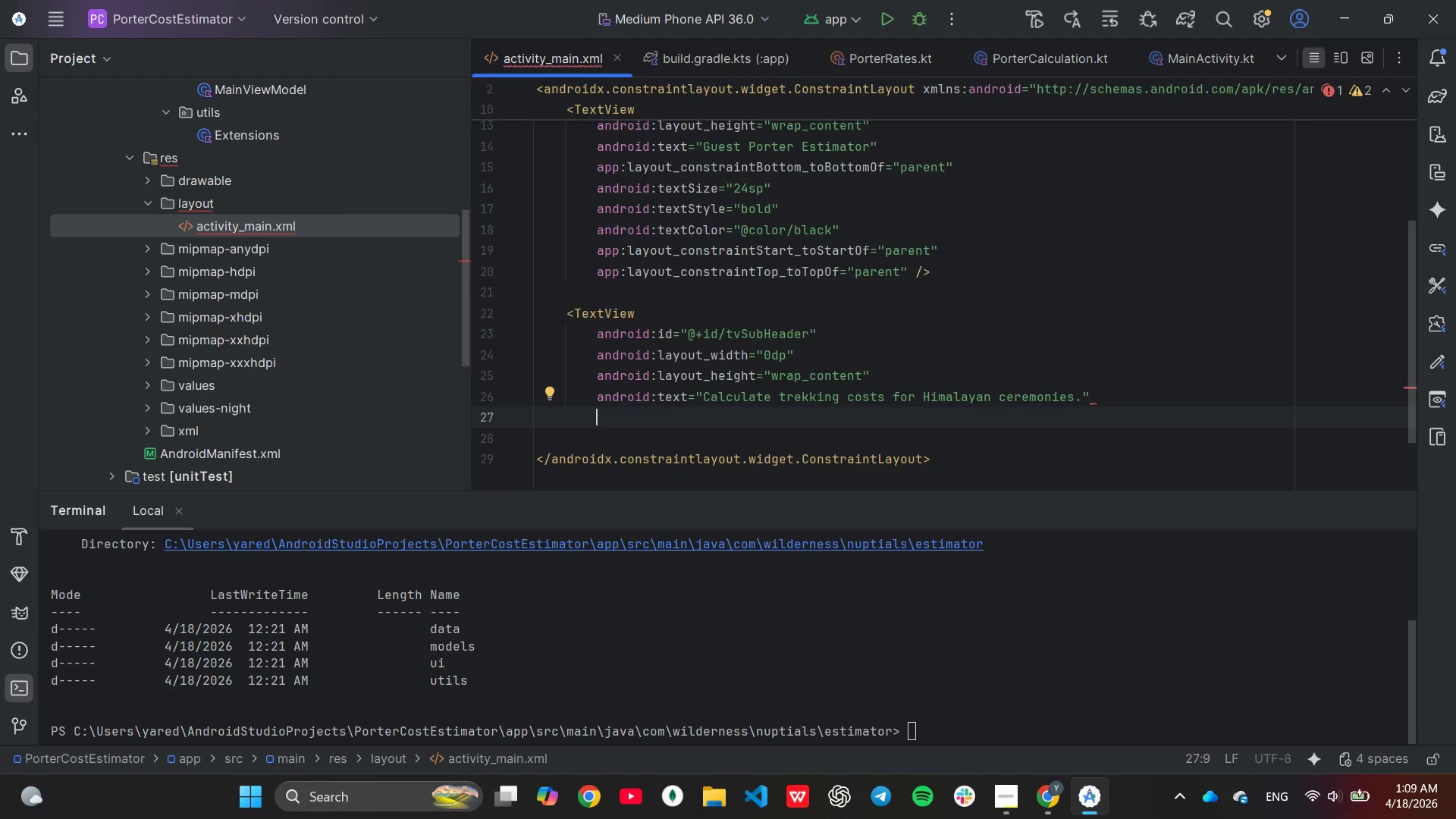 
type(android:te)
 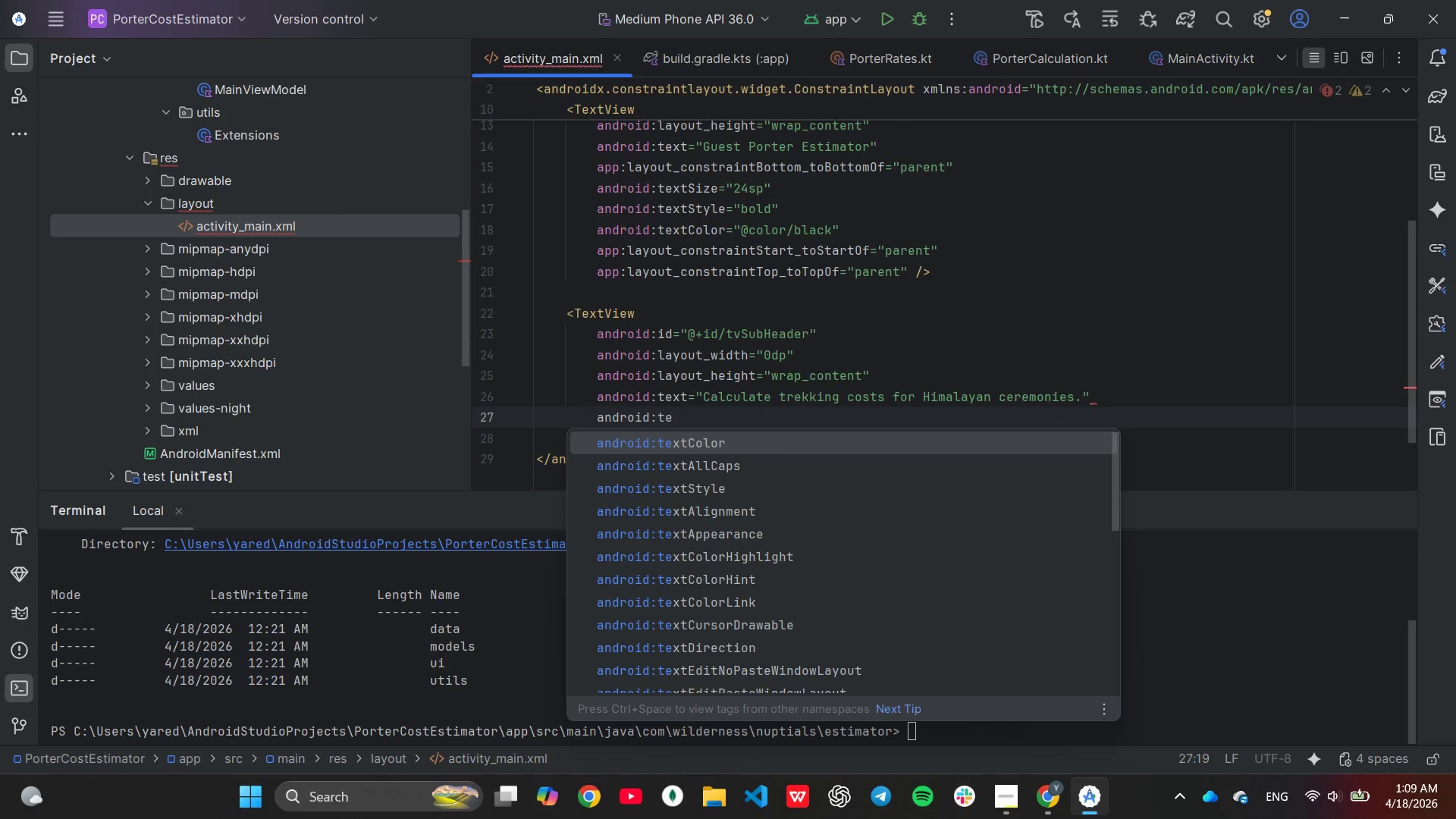 
key(ArrowDown)
 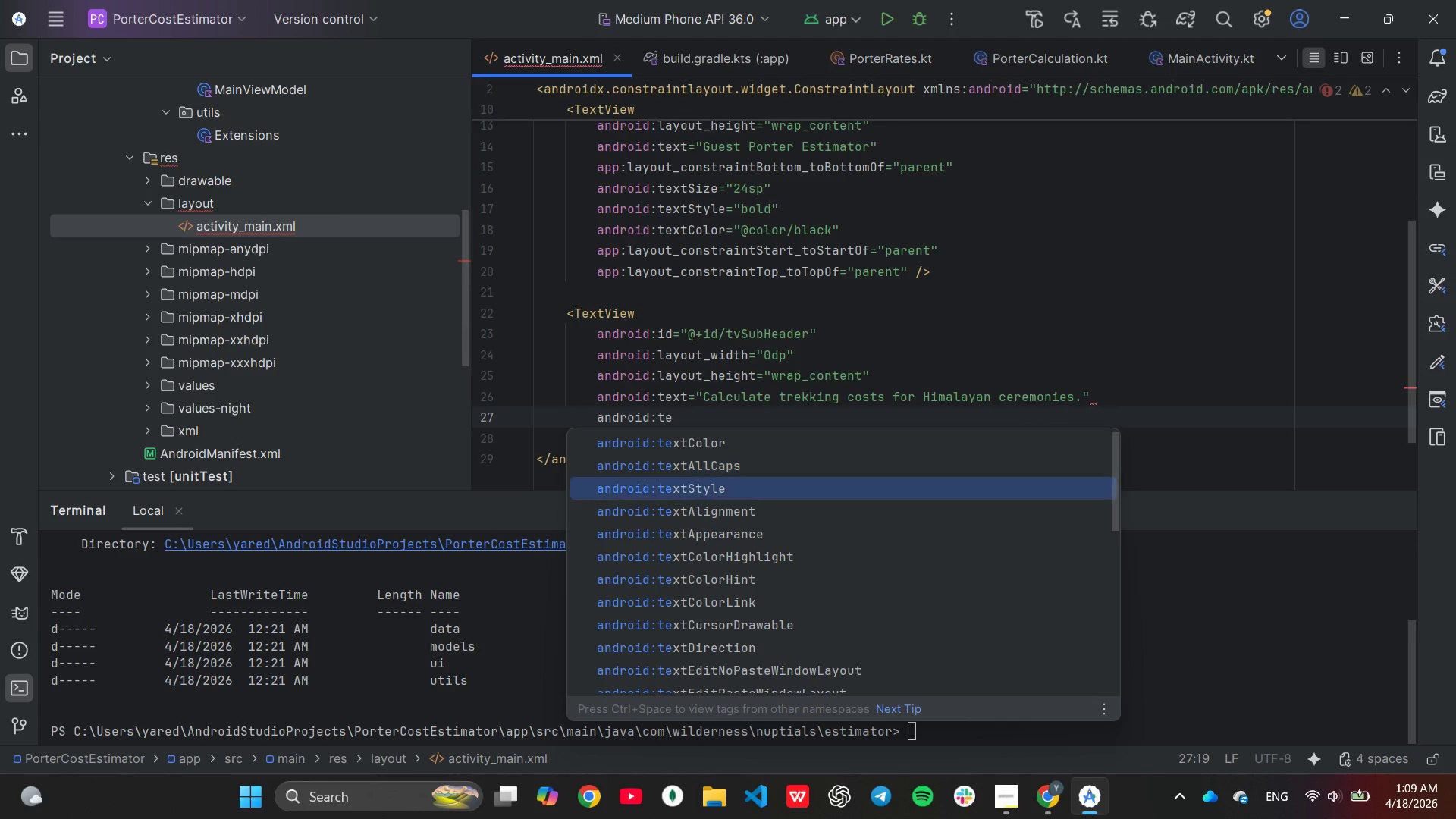 
key(ArrowDown)
 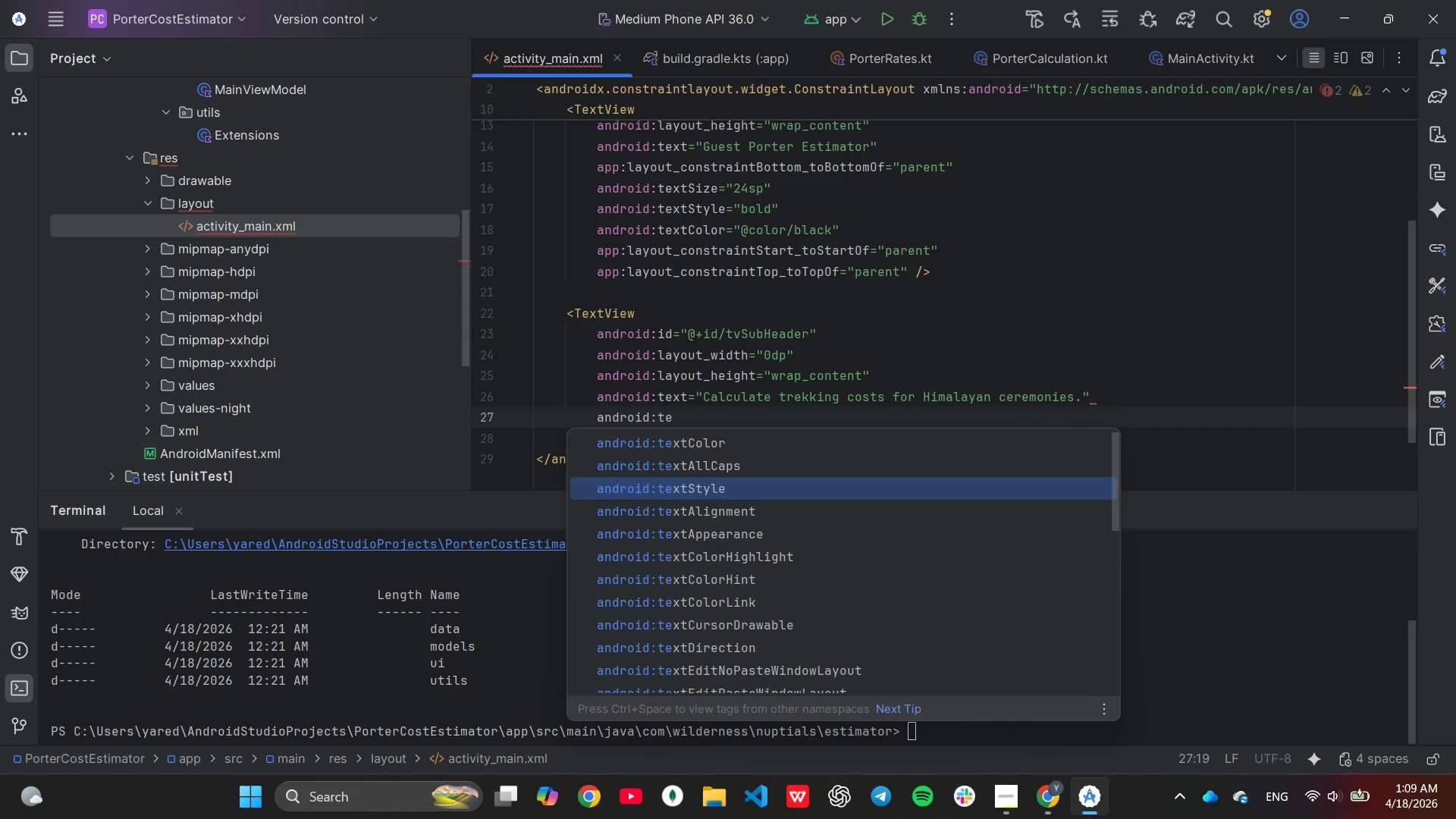 
type(xts)
 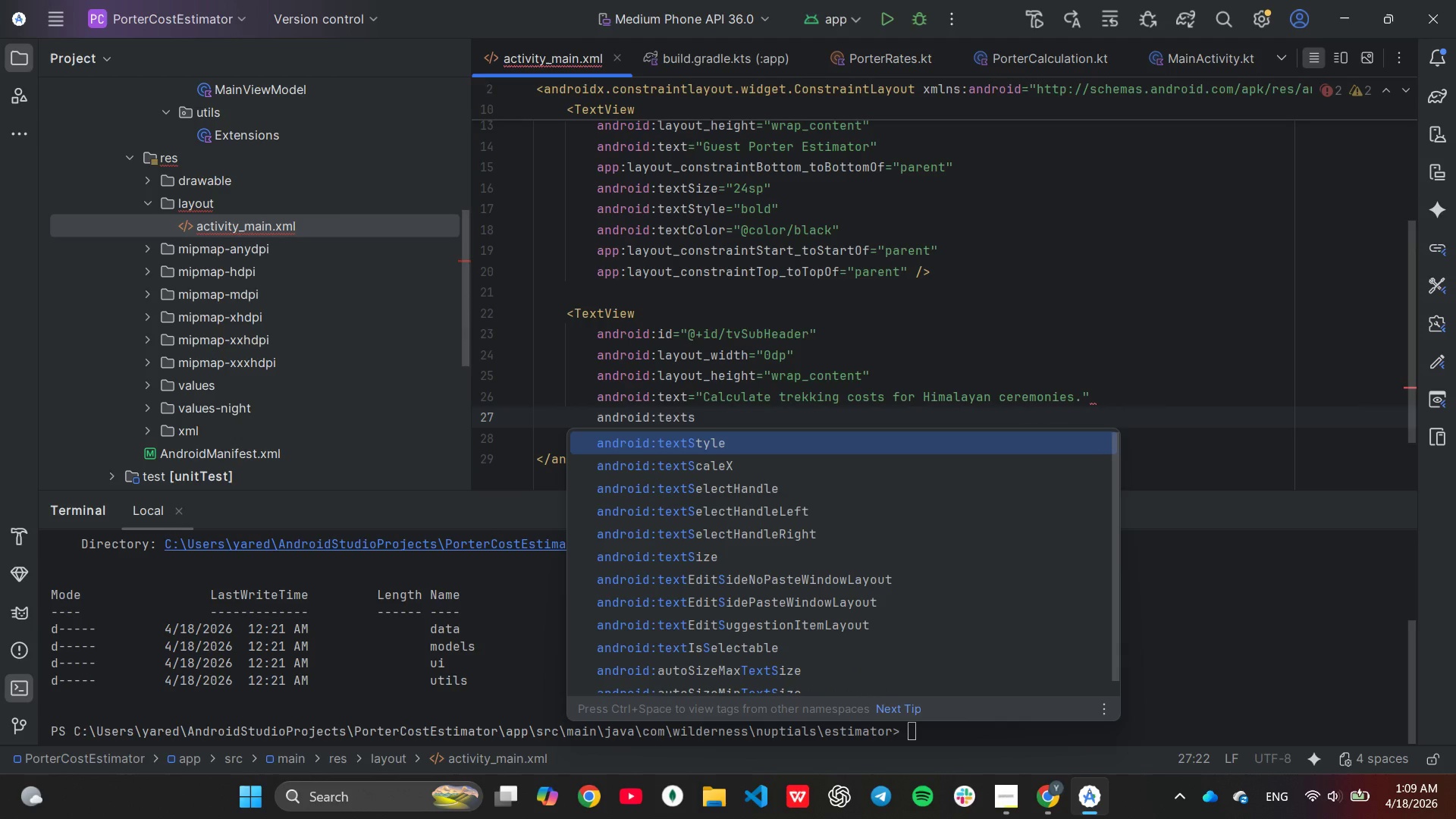 
hold_key(key=ArrowDown, duration=0.62)
 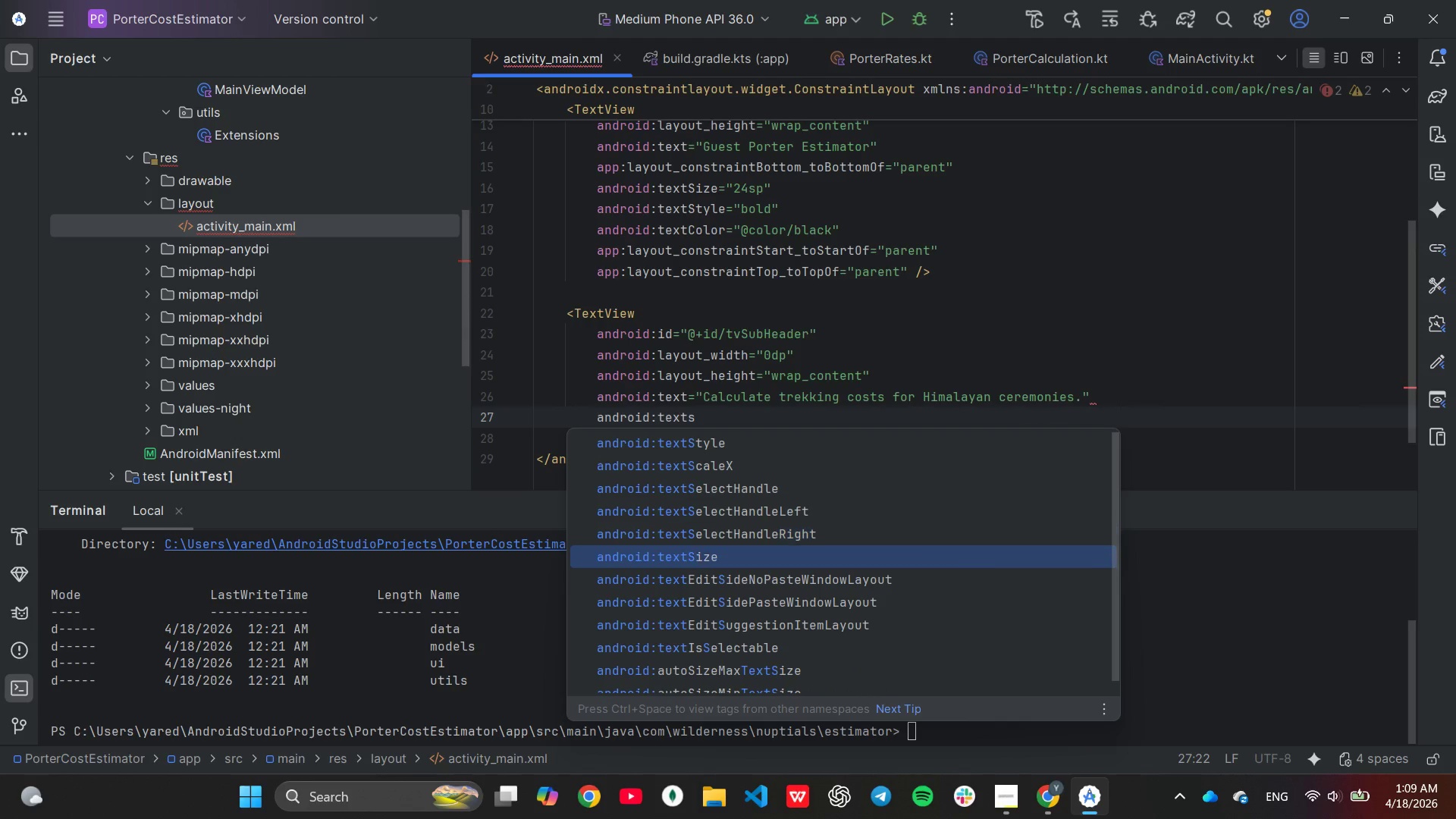 
key(ArrowDown)
 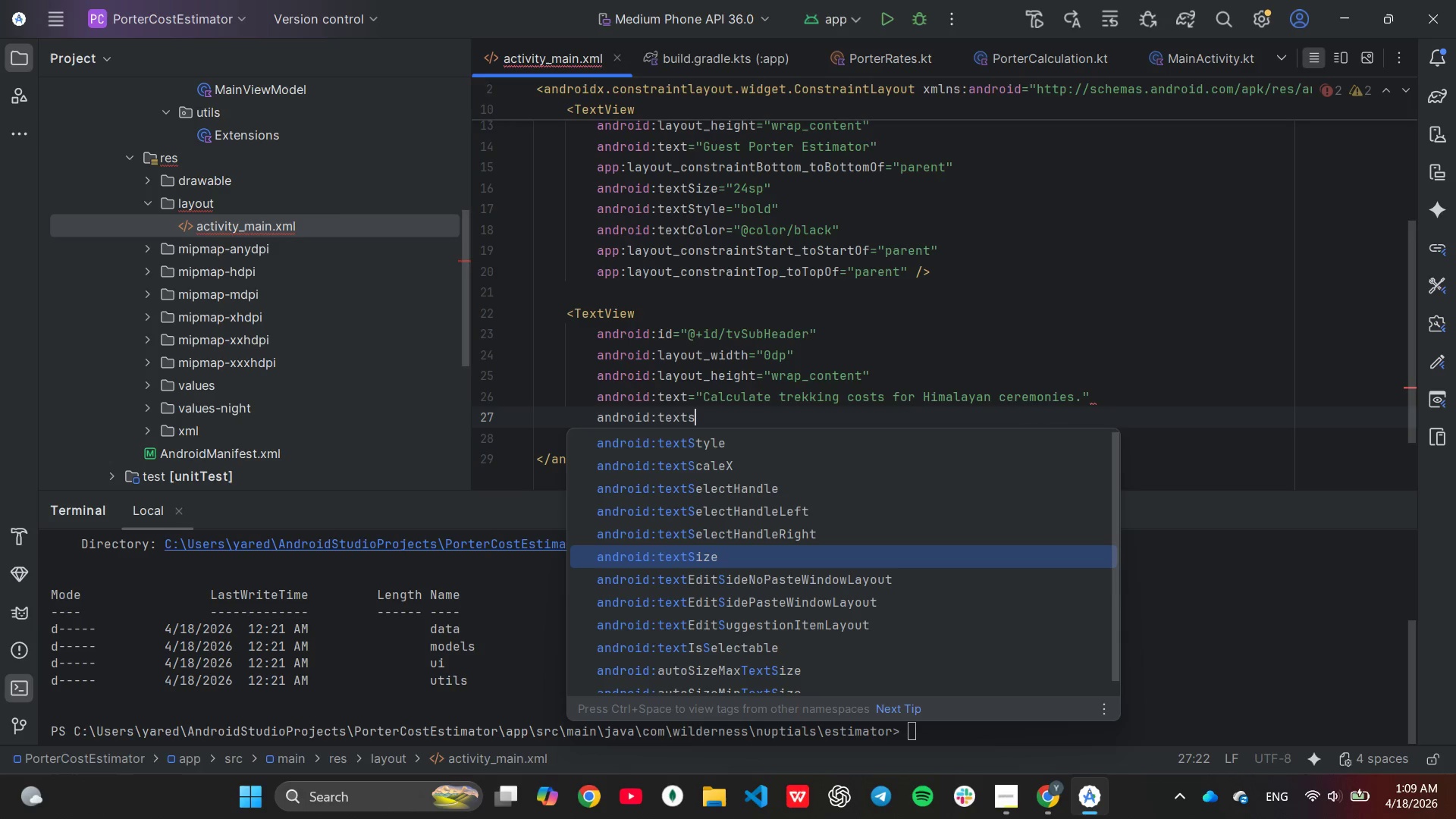 
key(Enter)
 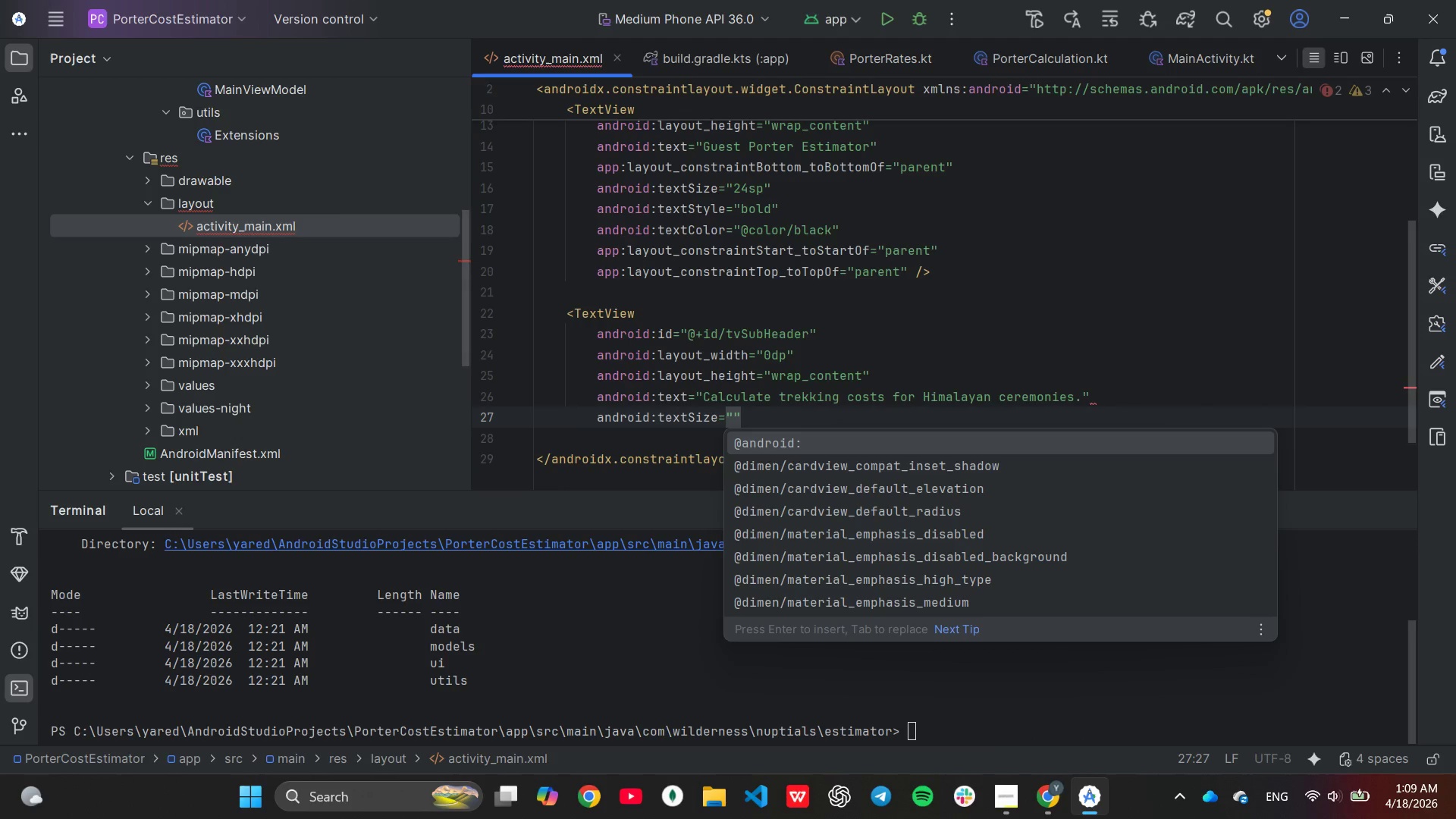 
type(14sp)
 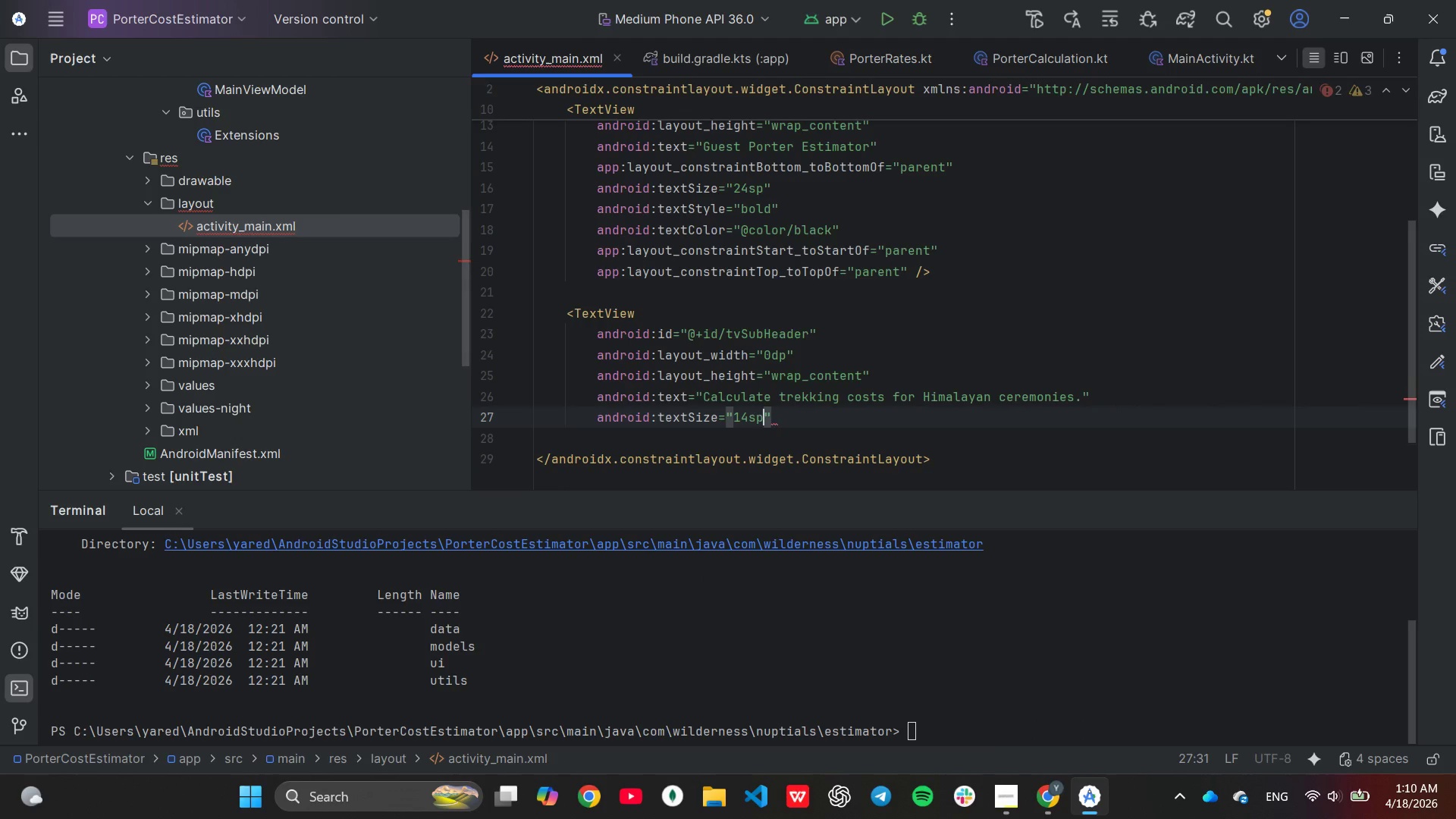 
key(ArrowRight)
 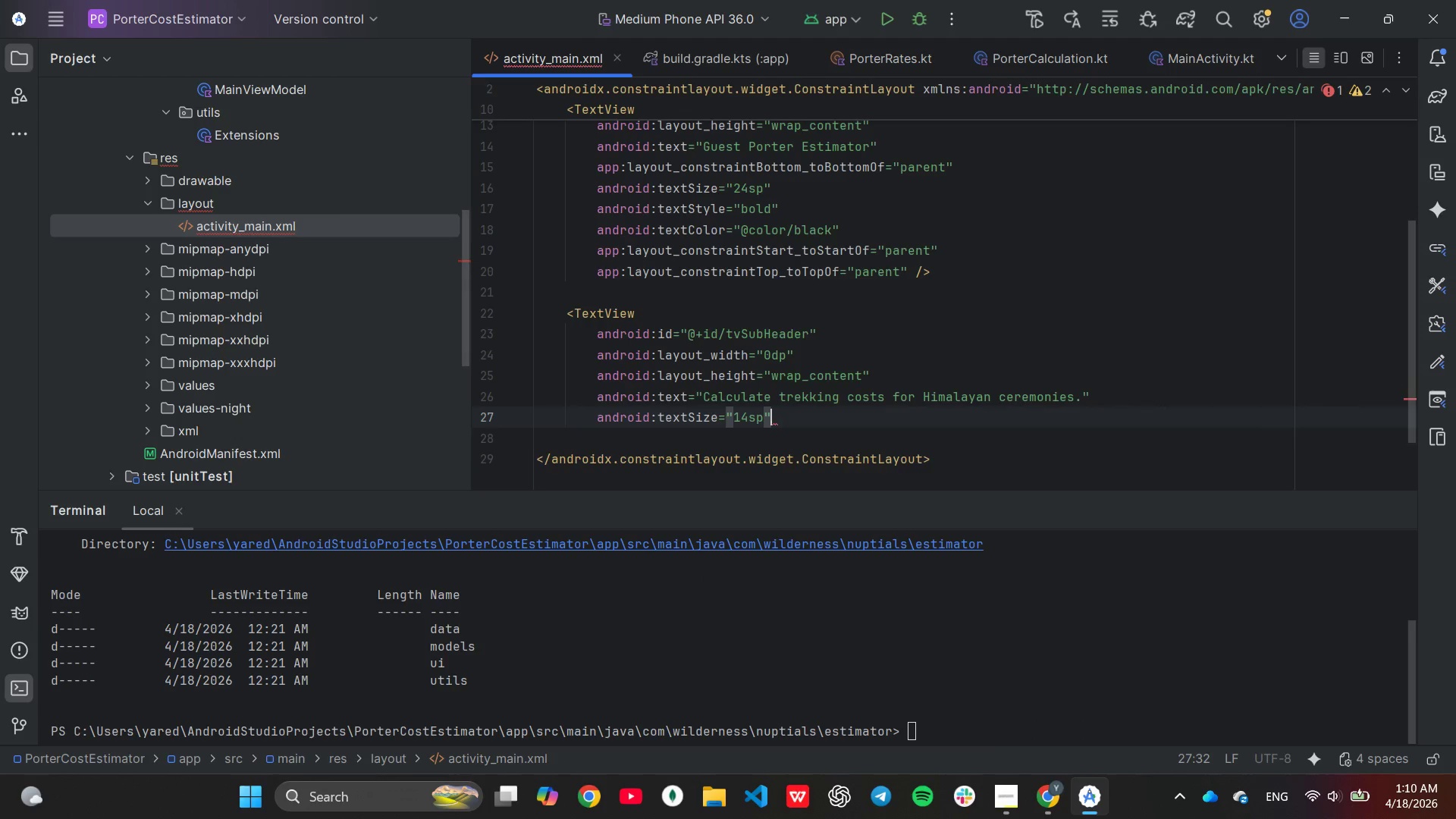 
key(Enter)
 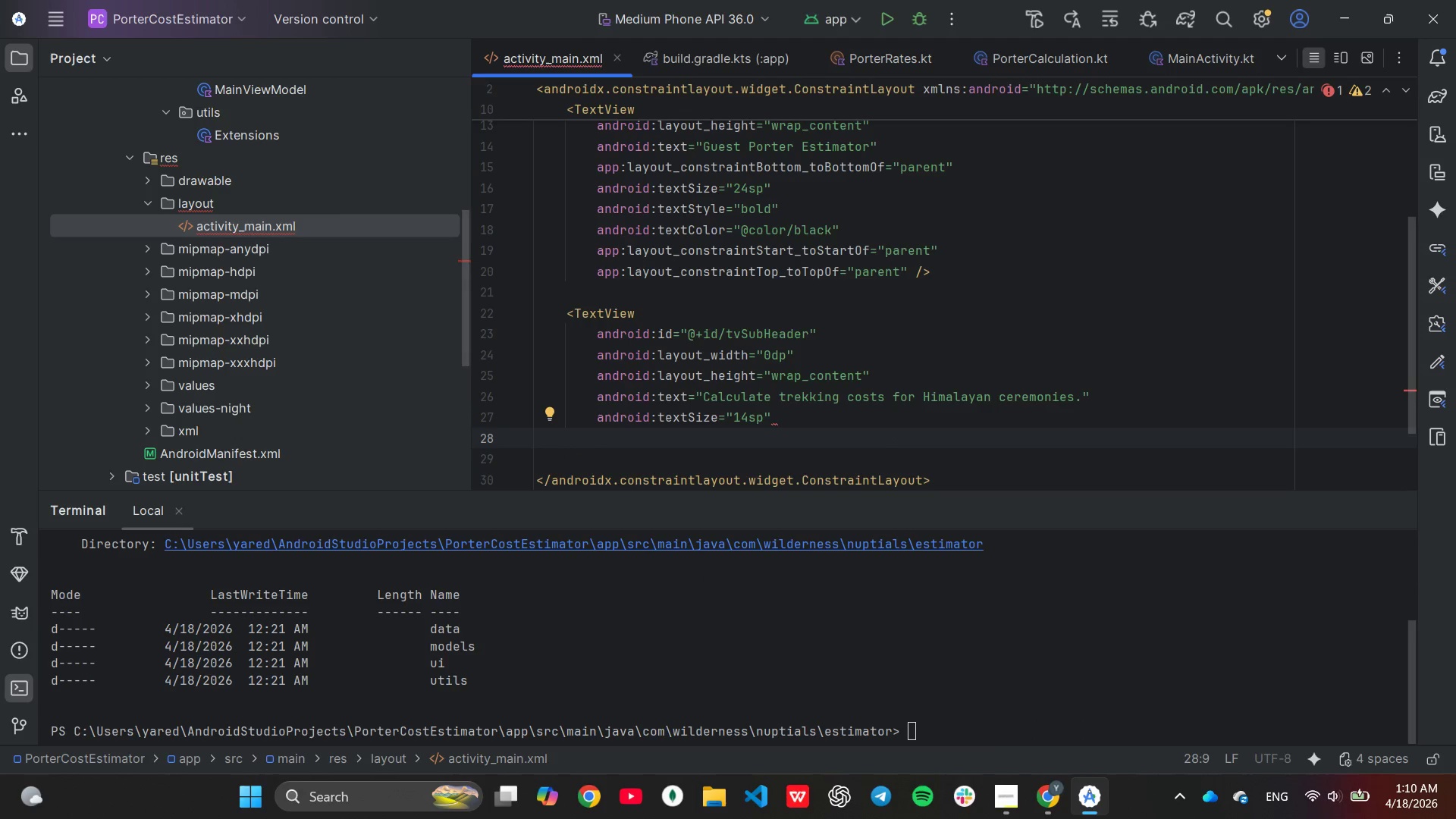 
type(an)
 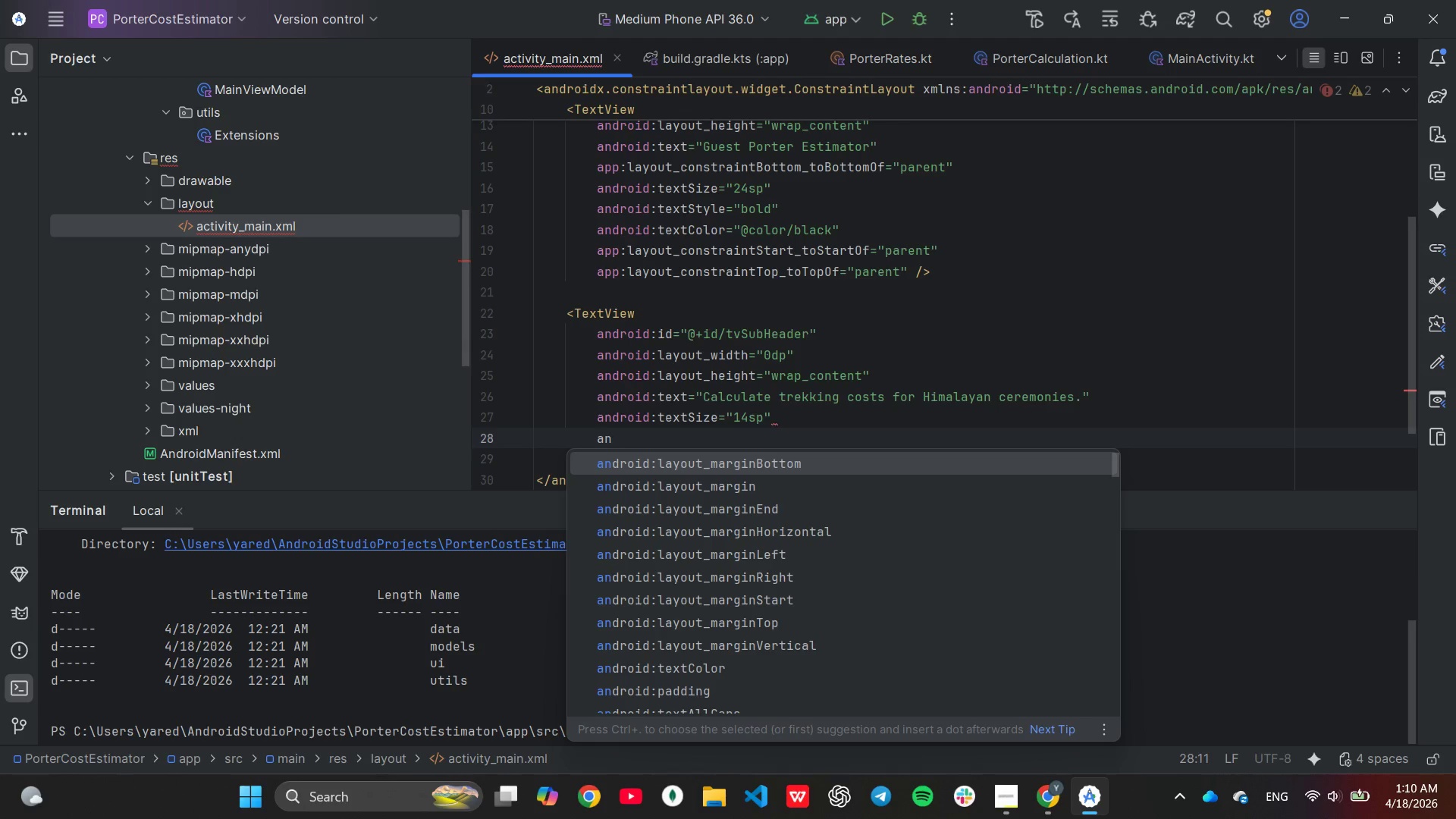 
hold_key(key=ArrowDown, duration=0.75)
 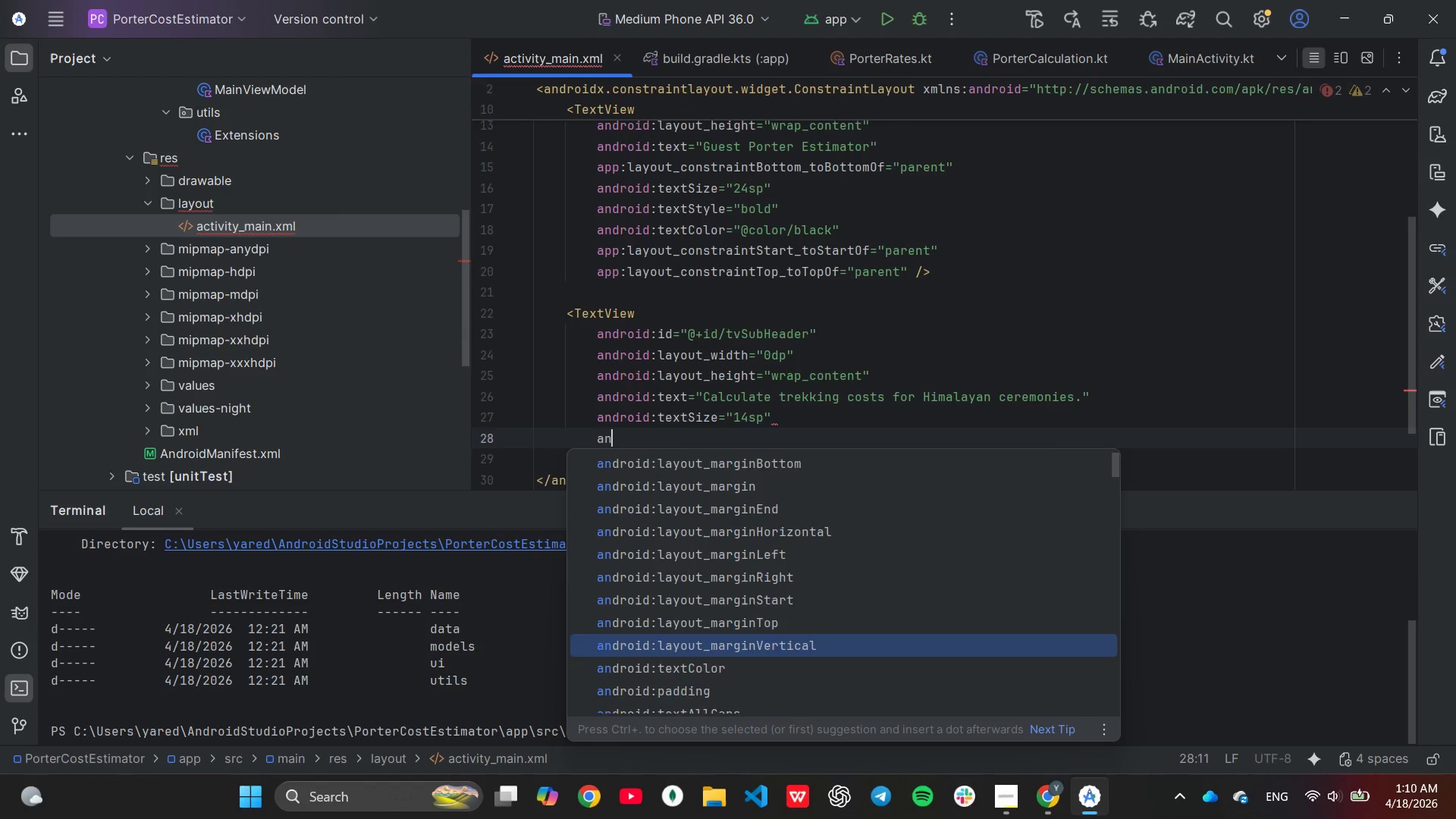 
key(ArrowDown)
 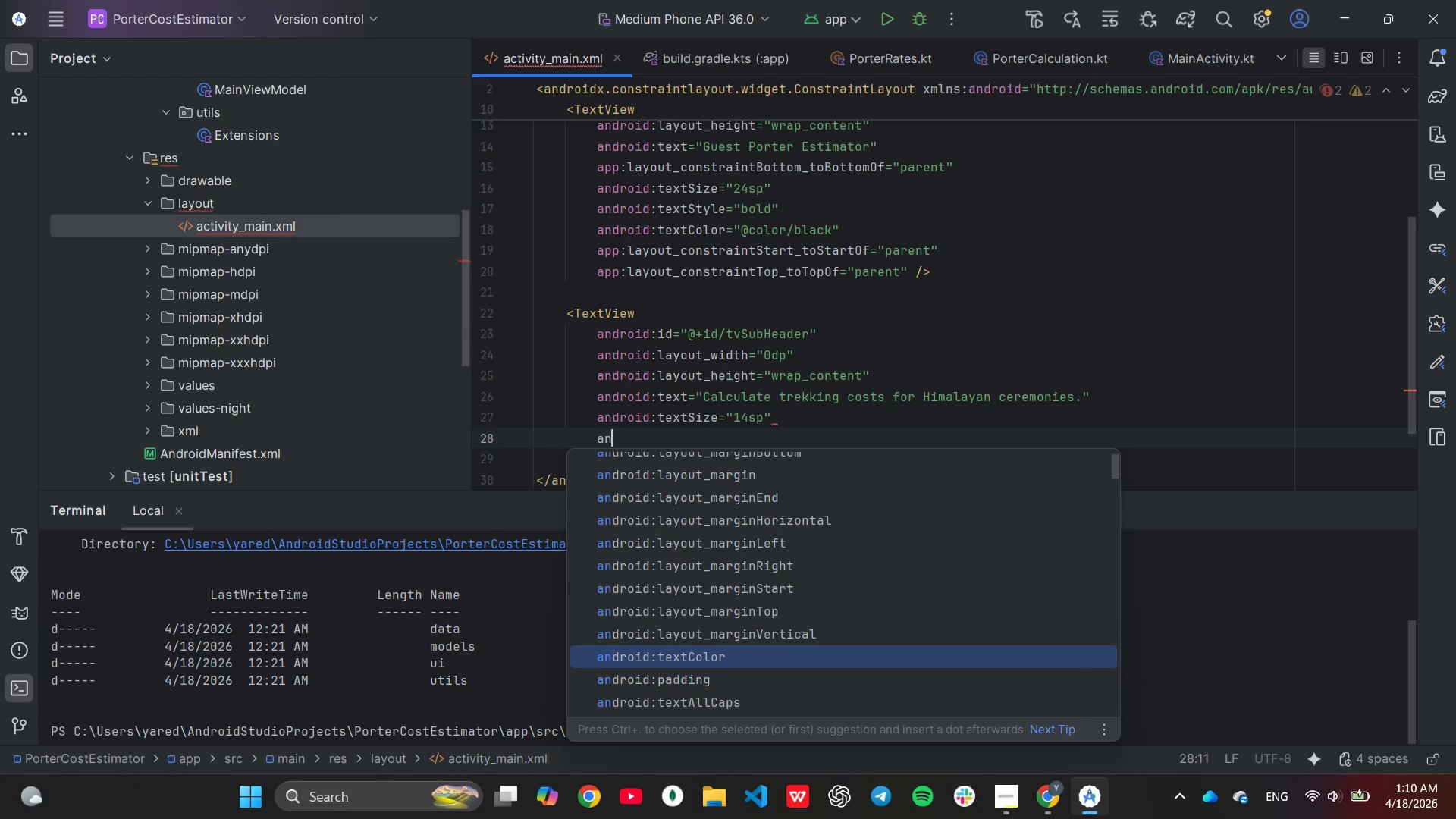 
key(Enter)
 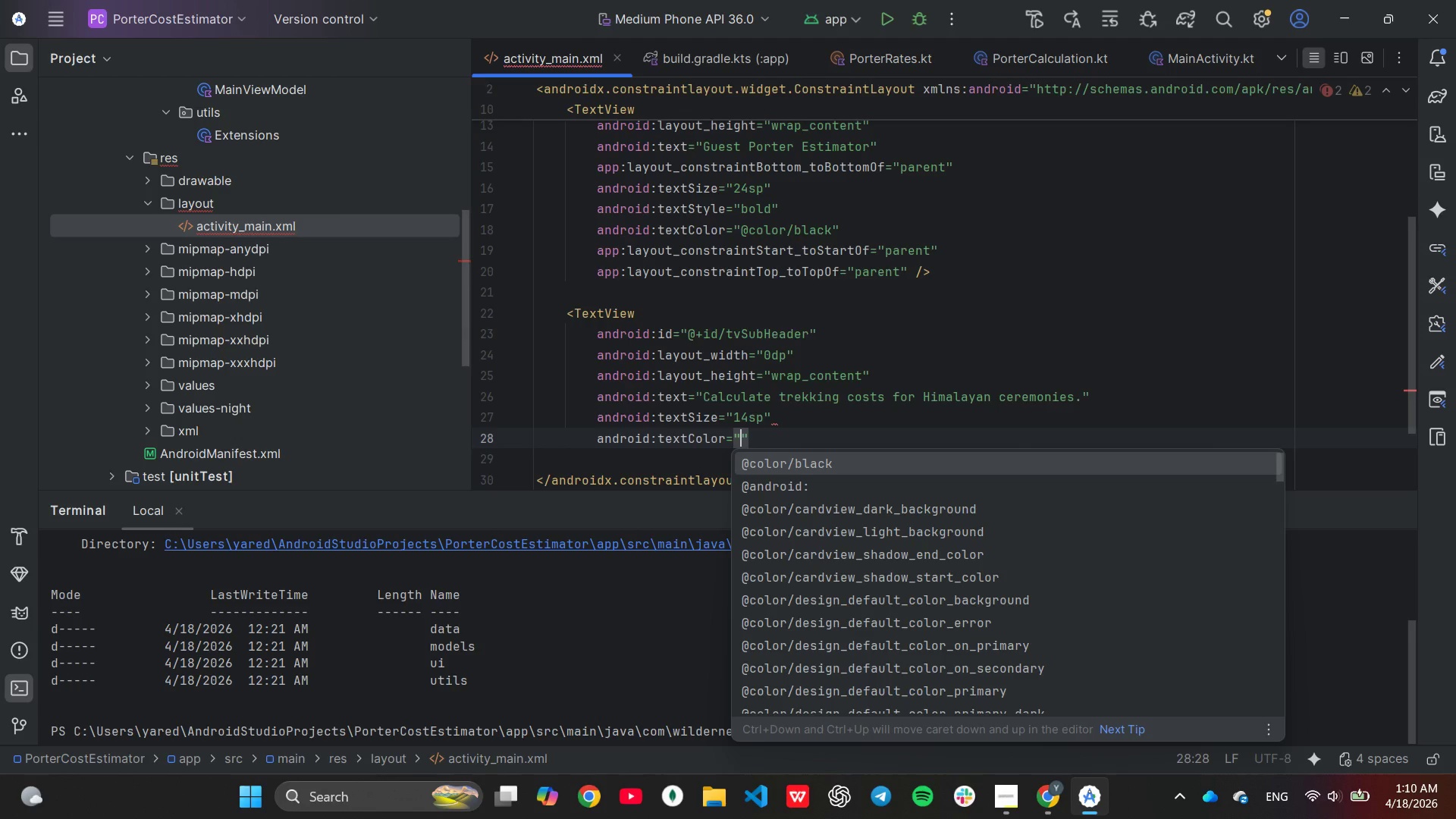 
type(@color/ma)
 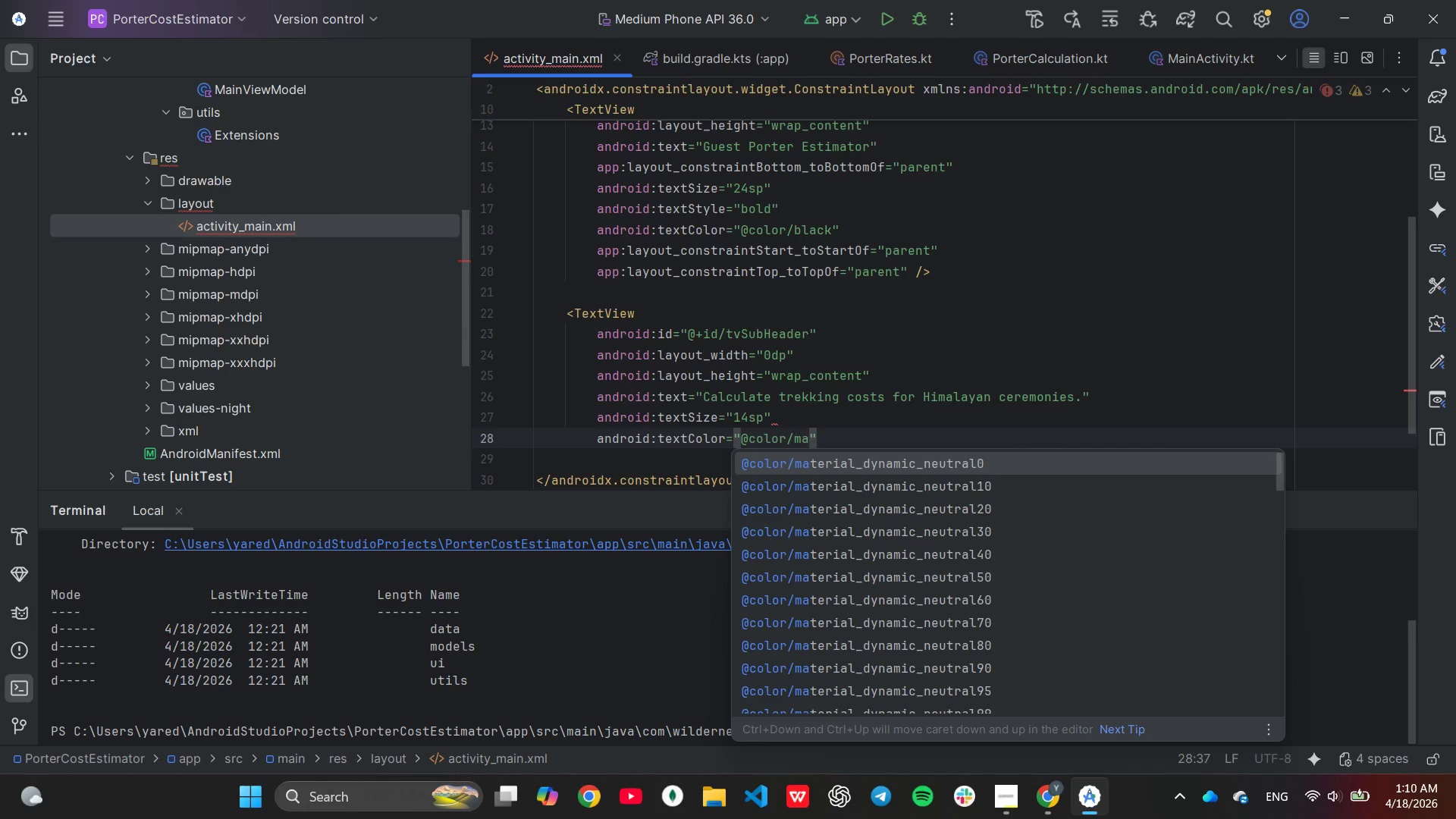 
key(ArrowDown)
 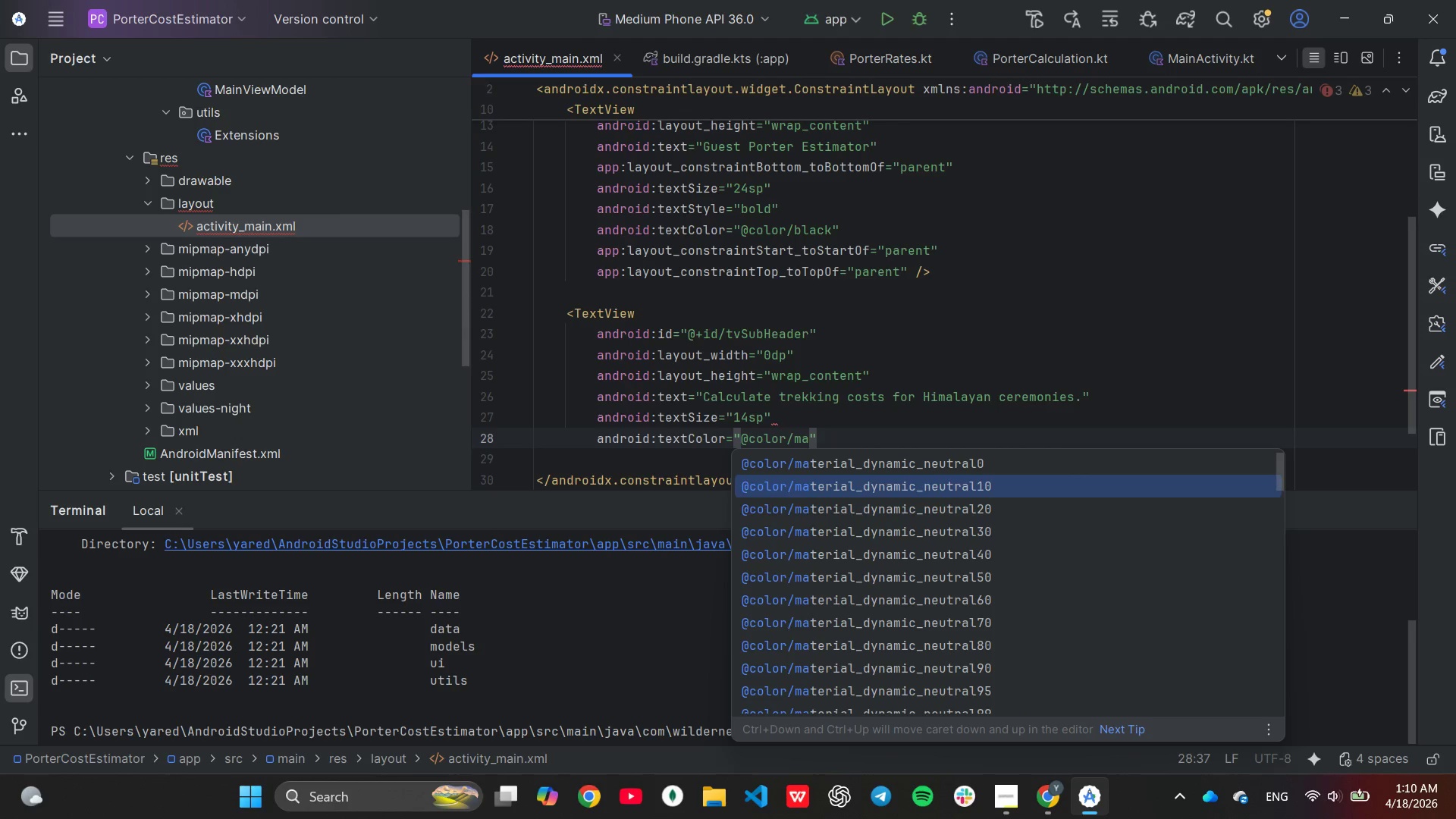 
key(ArrowDown)
 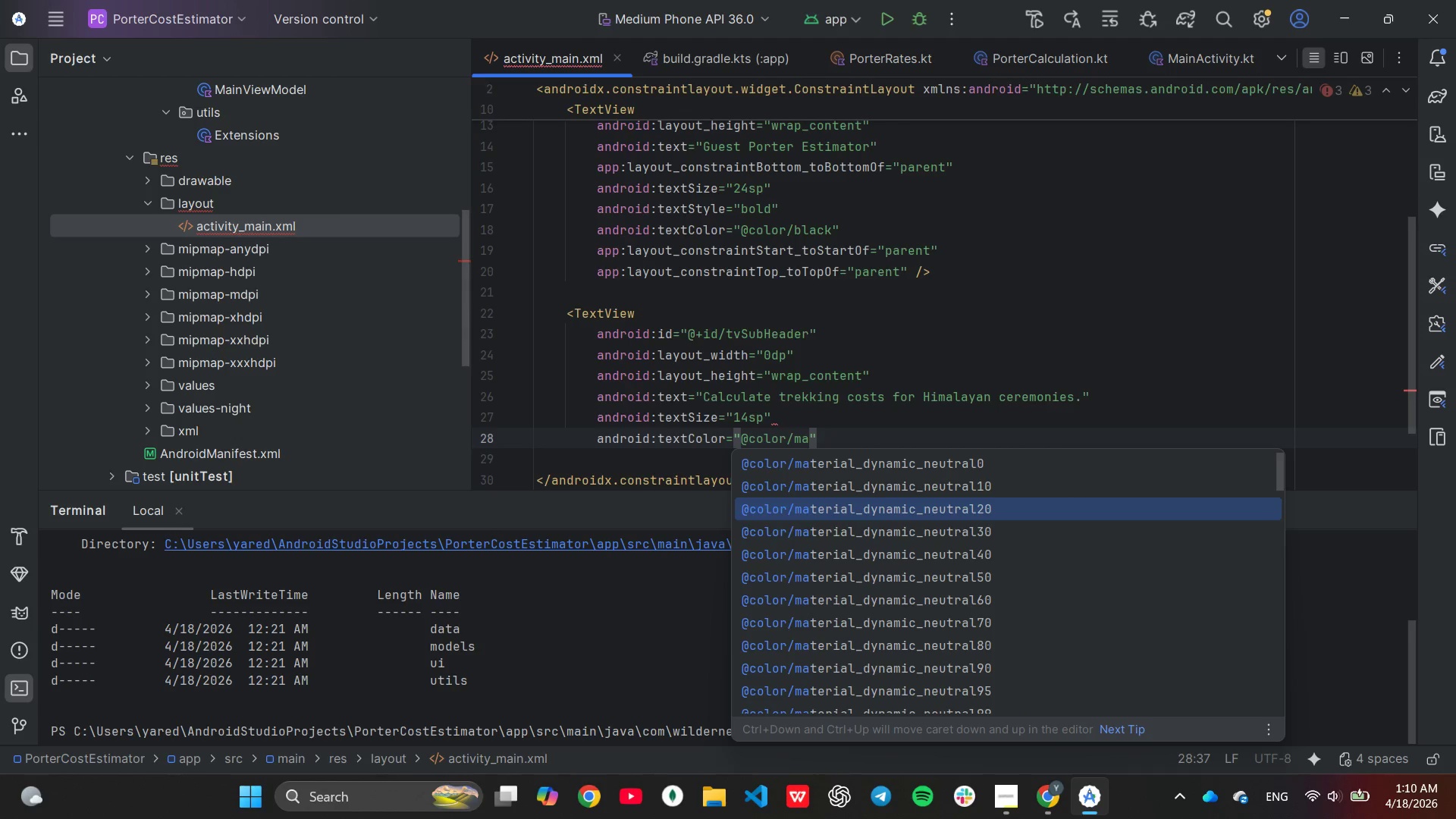 
key(ArrowDown)
 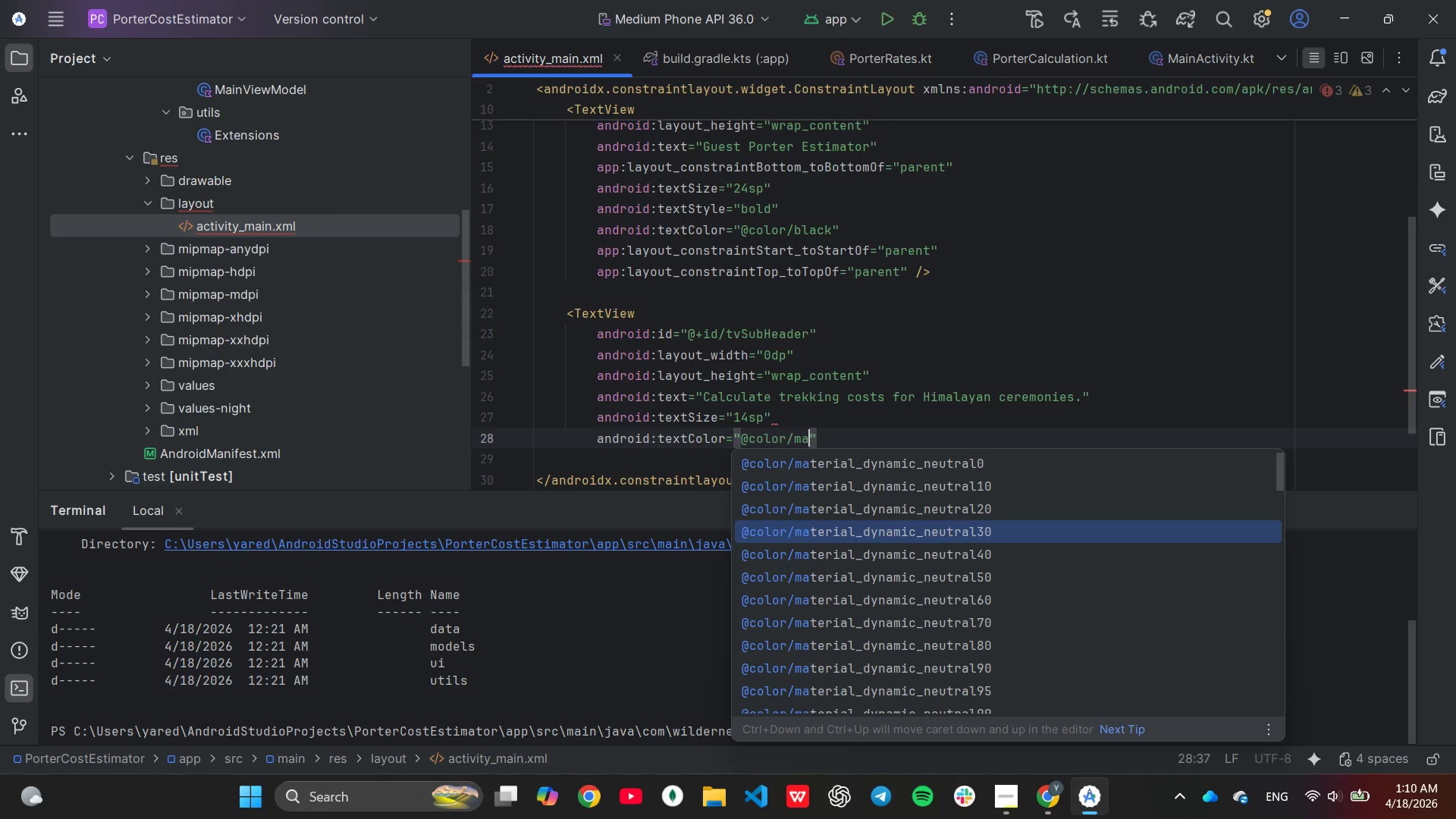 
key(ArrowDown)
 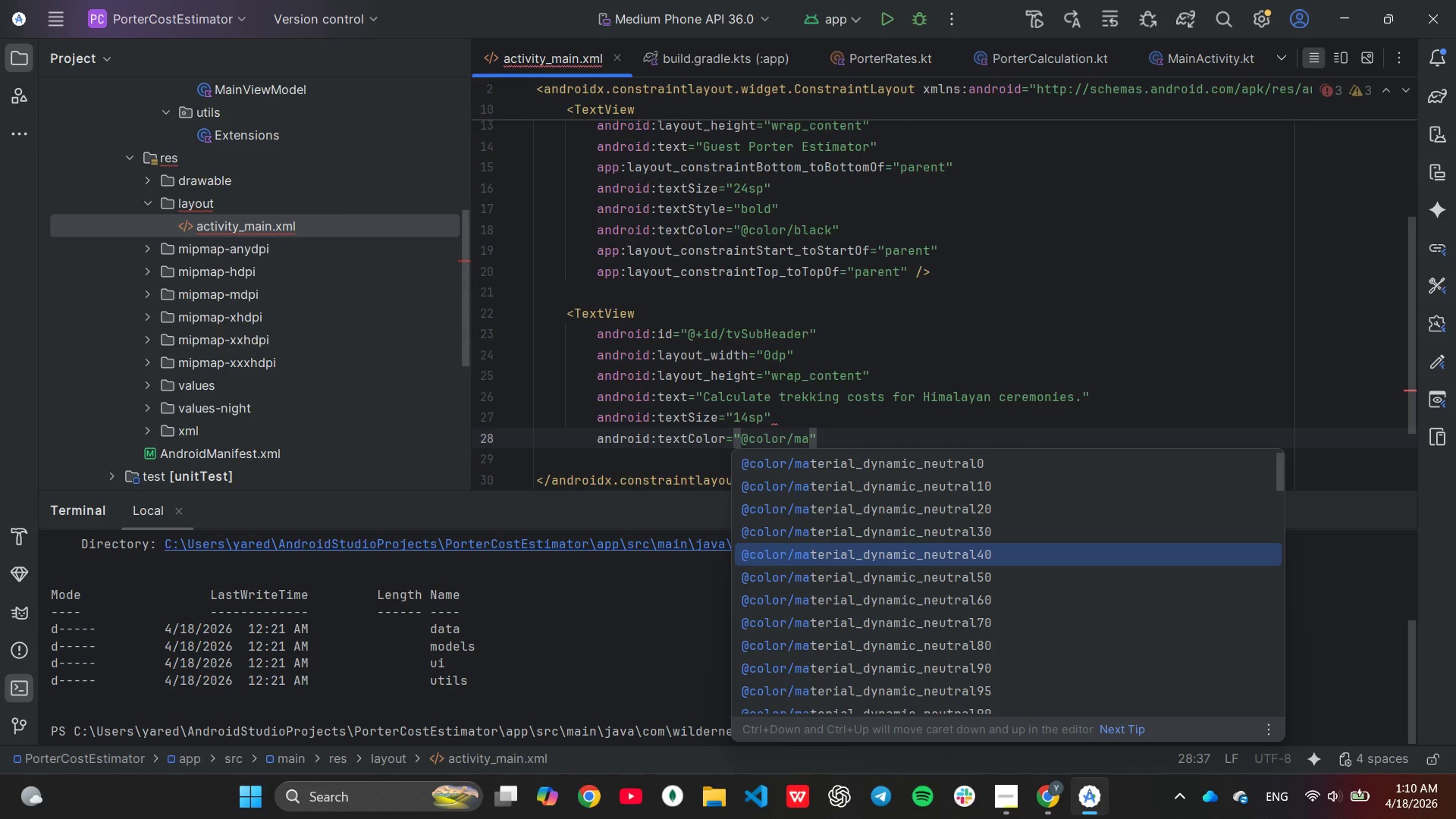 
key(Enter)
 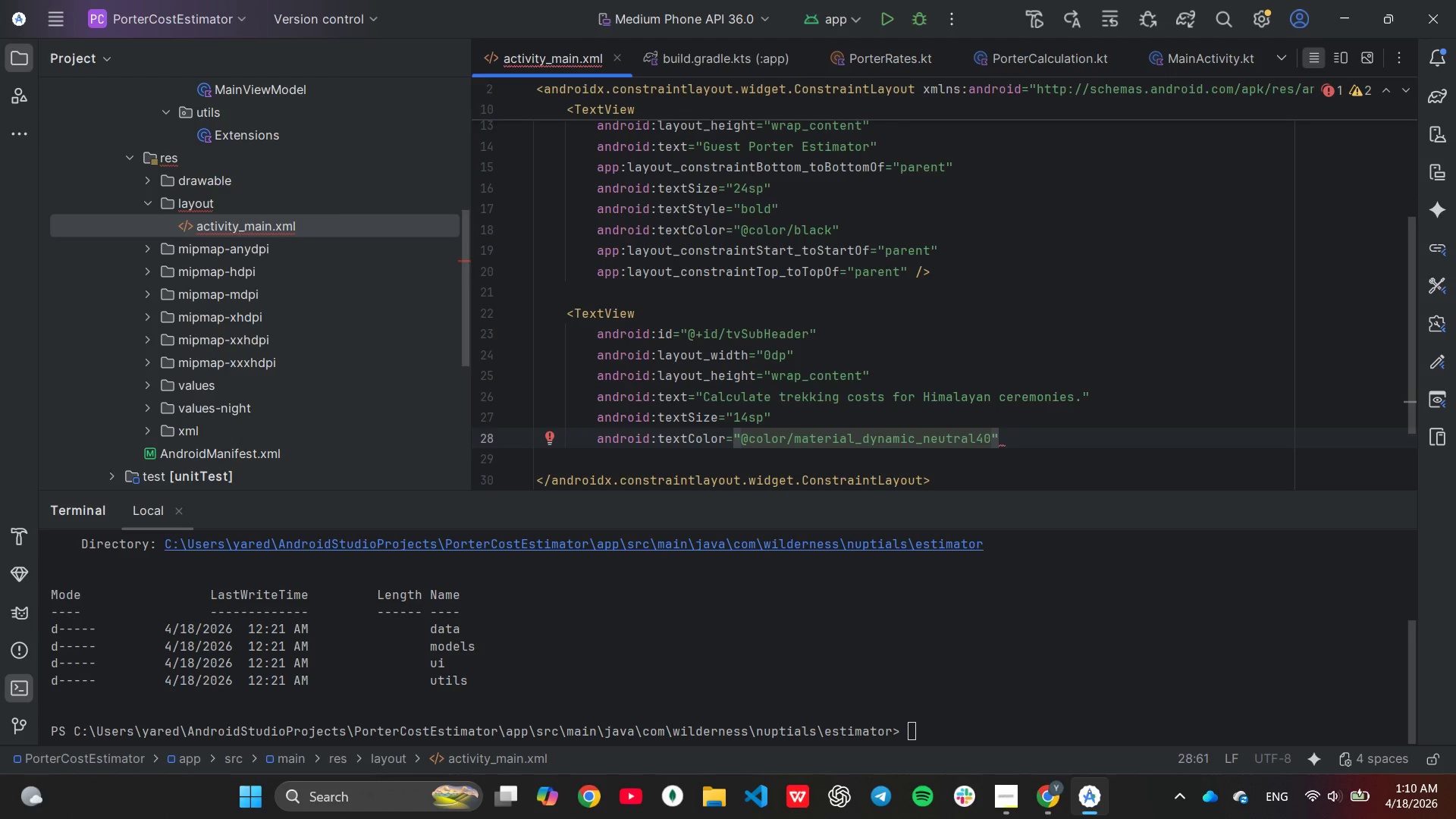 
key(ArrowRight)
 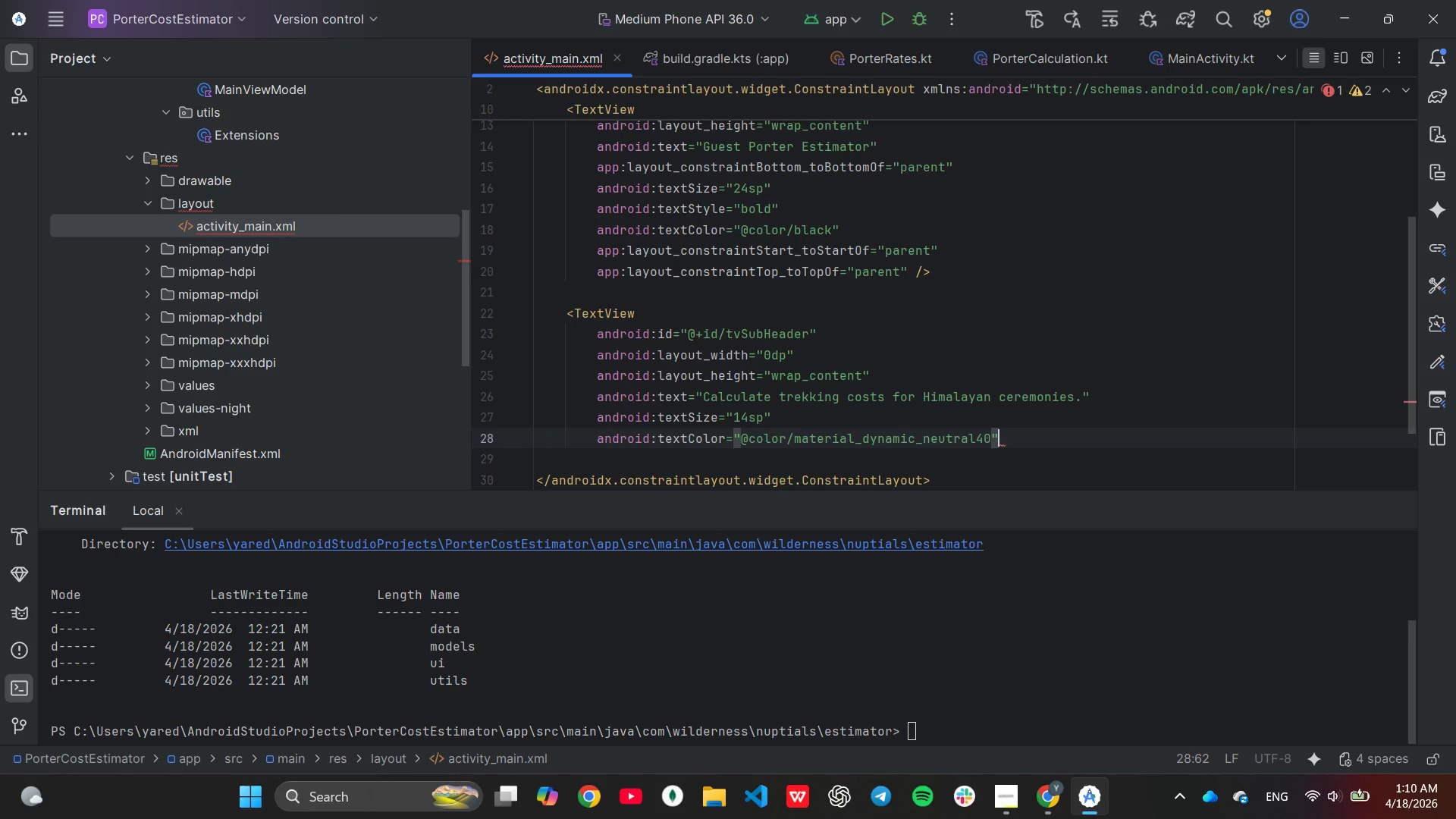 
key(Enter)
 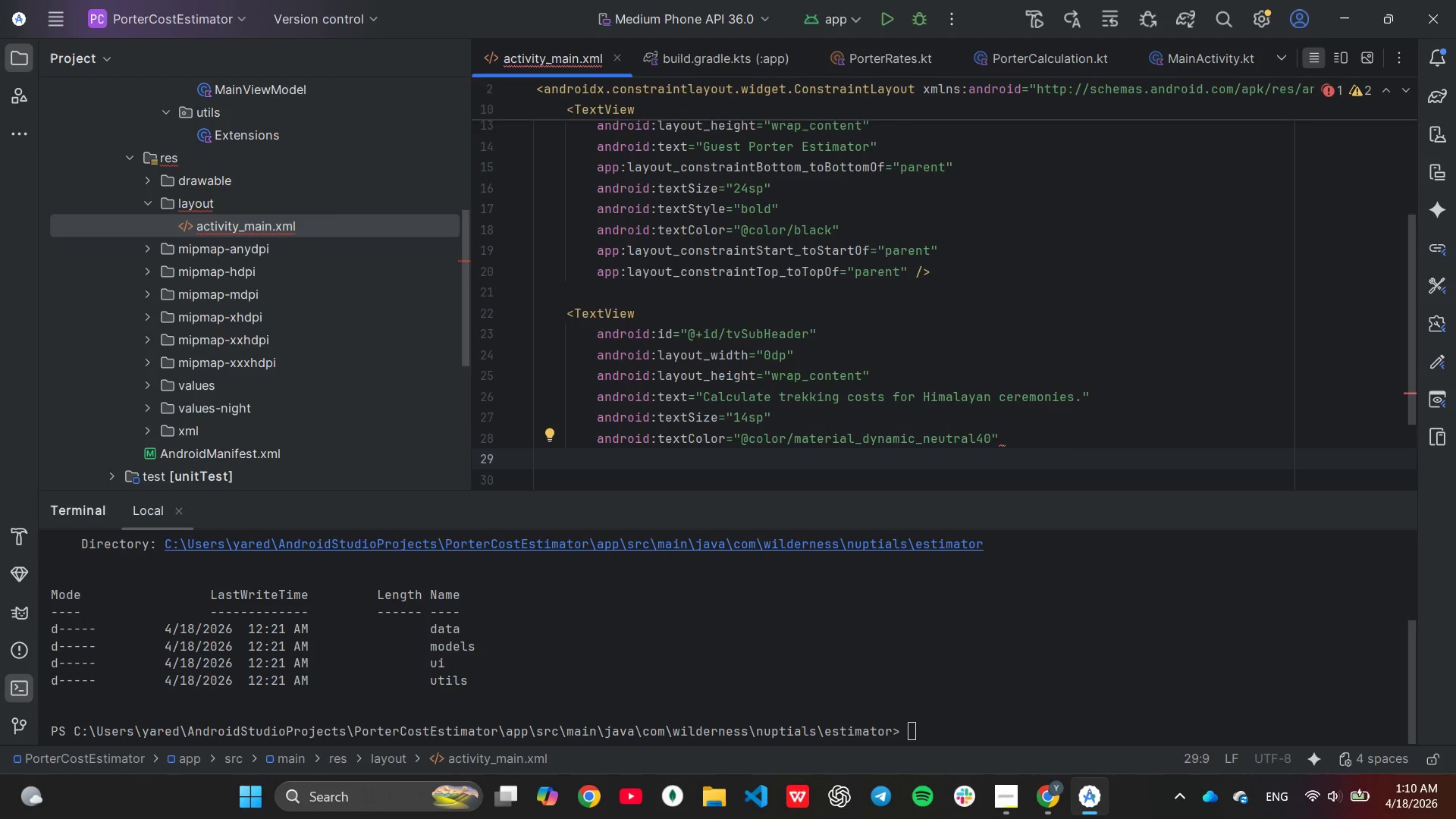 
type(app)
 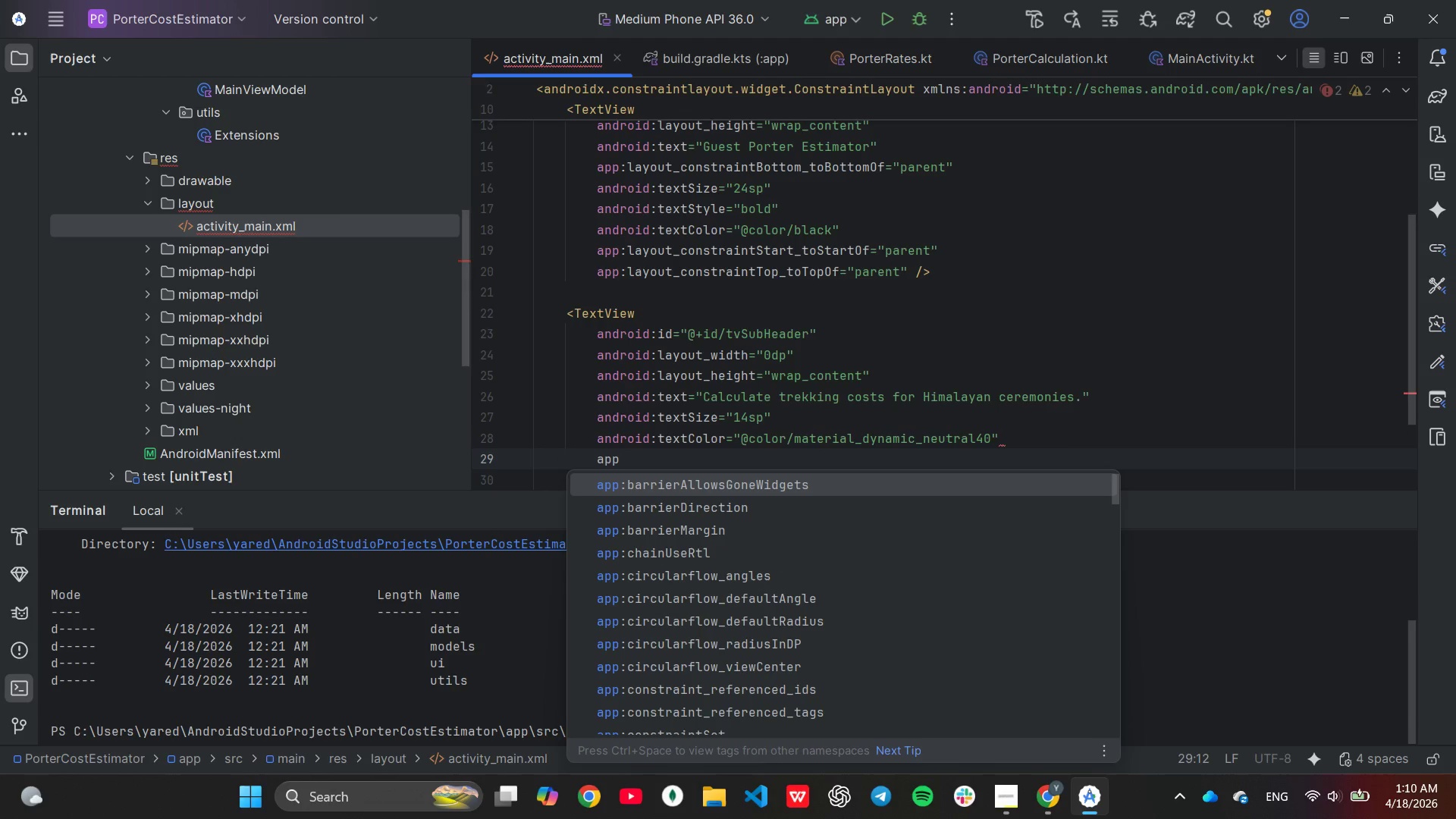 
type(:la)
 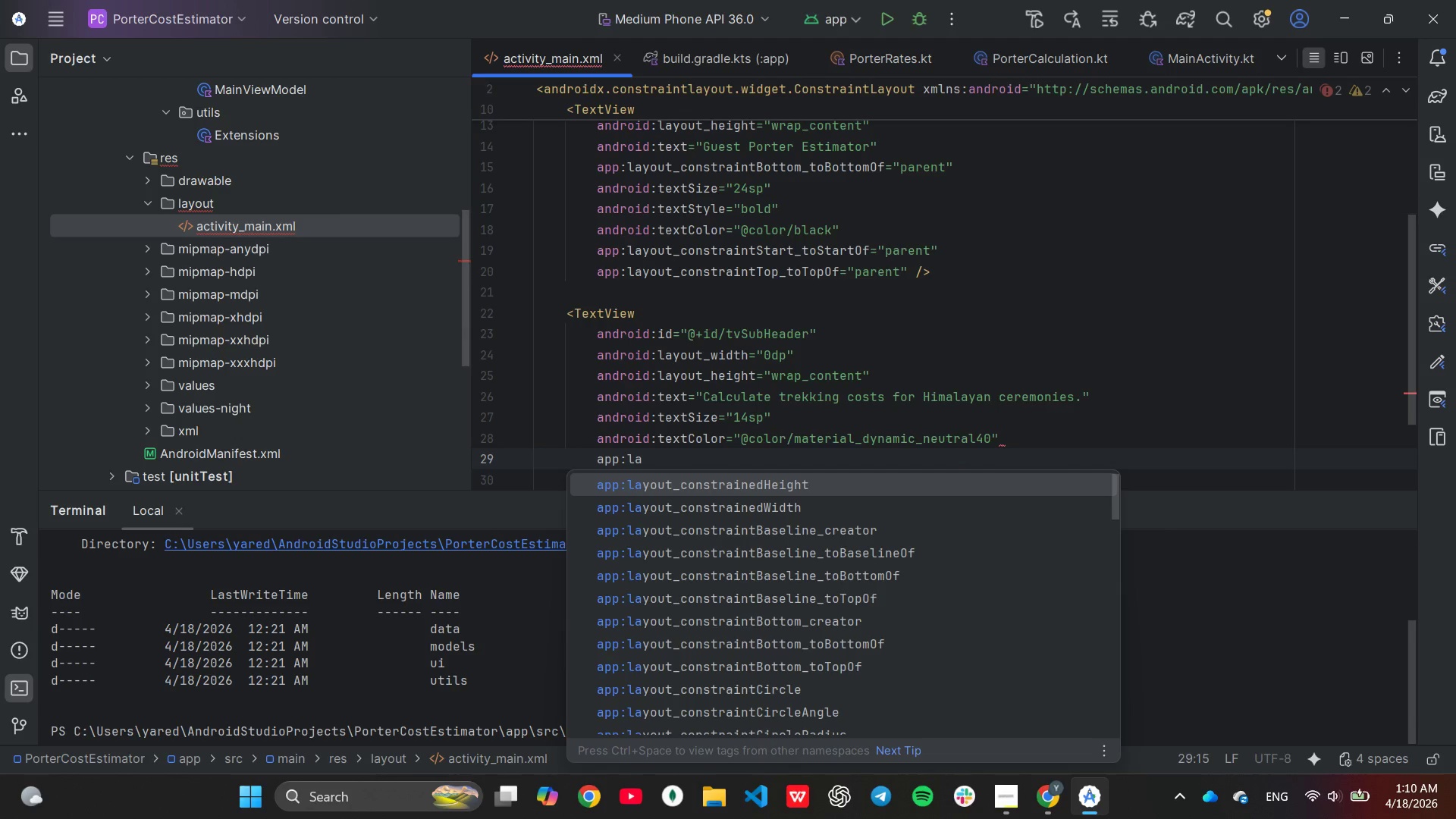 
type(yout_constraitn)
key(Backspace)
key(Backspace)
type(nt)
 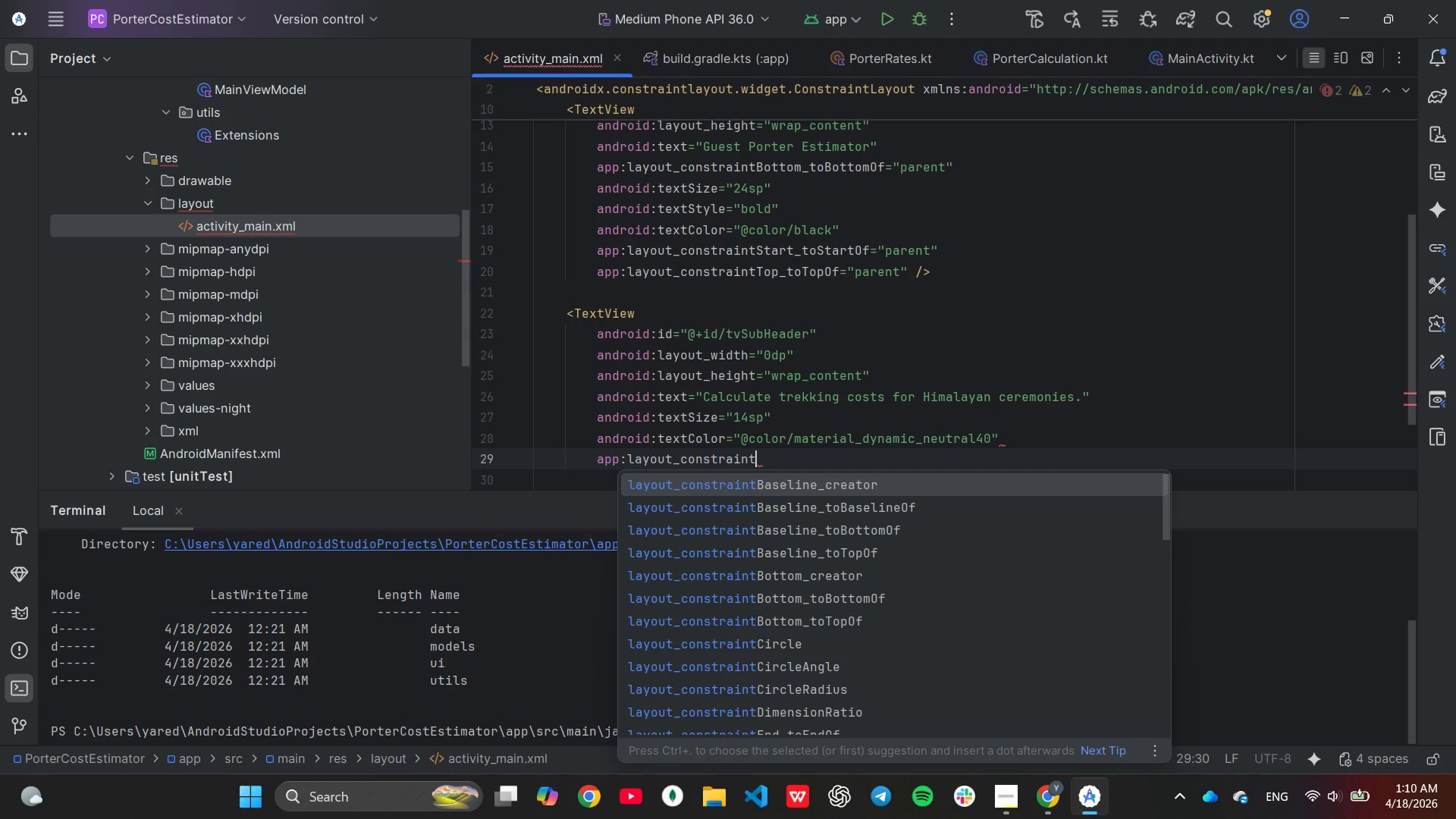 
key(Shift+T)
 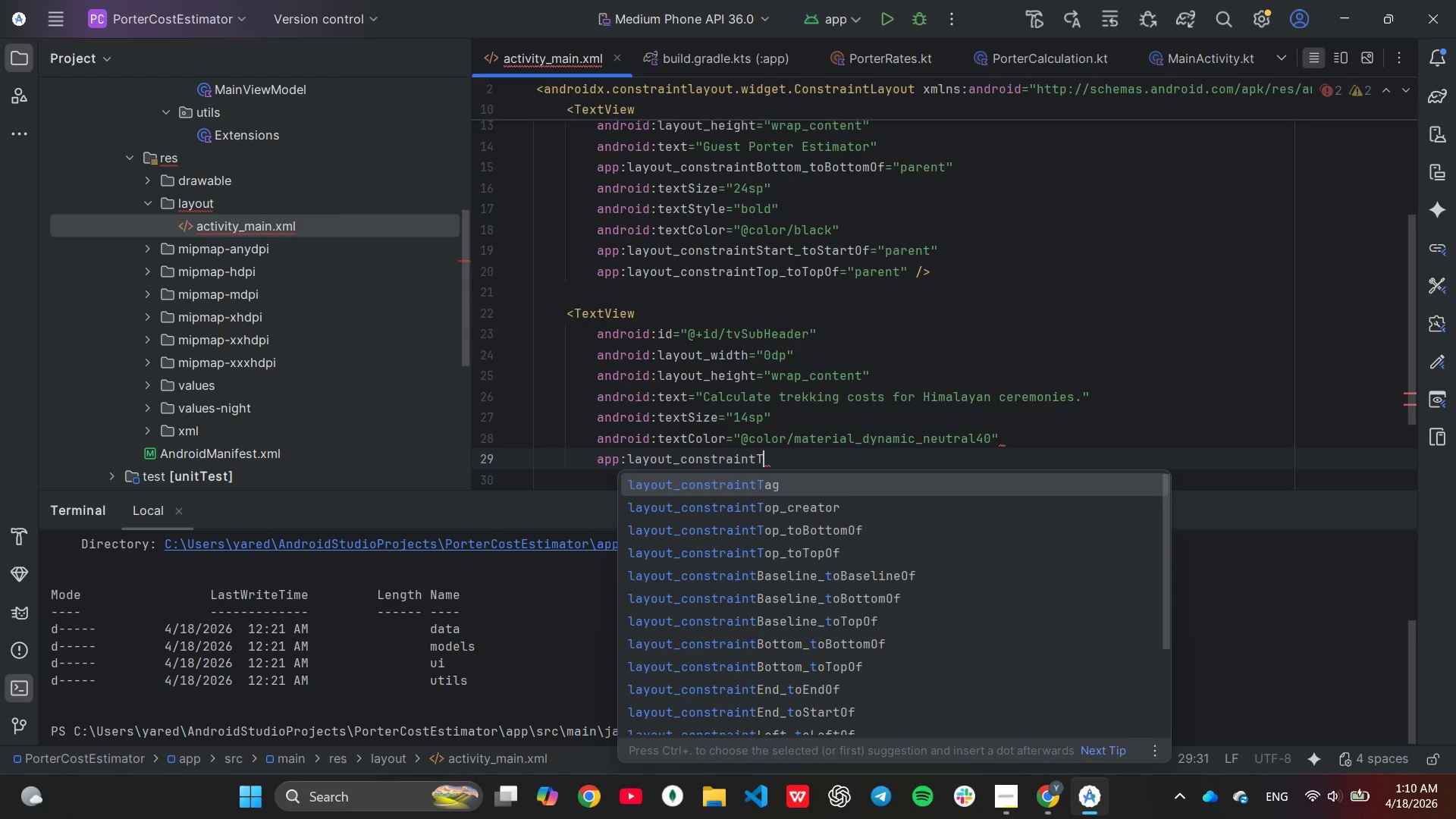 
key(ArrowDown)
 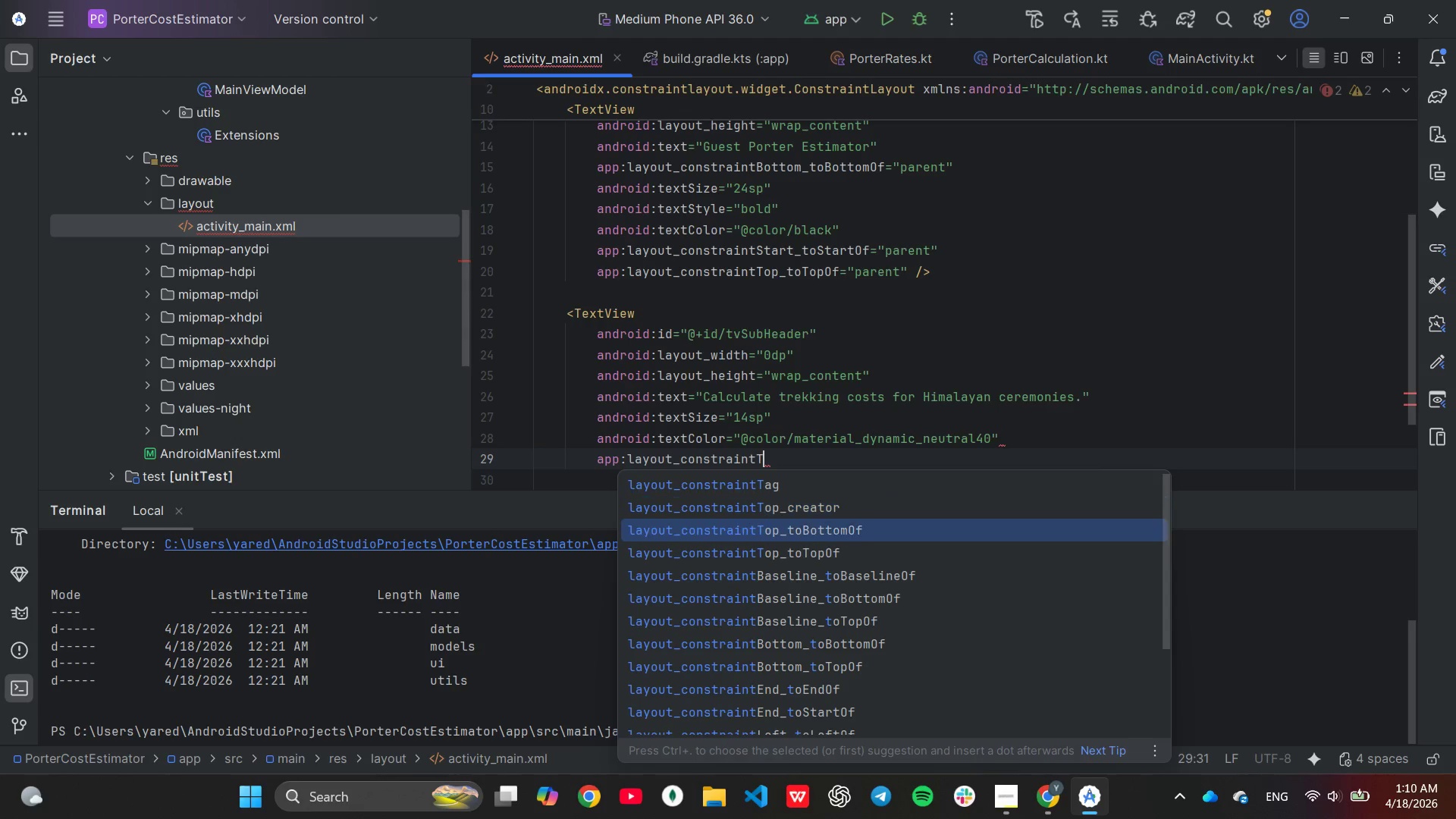 
key(ArrowDown)
 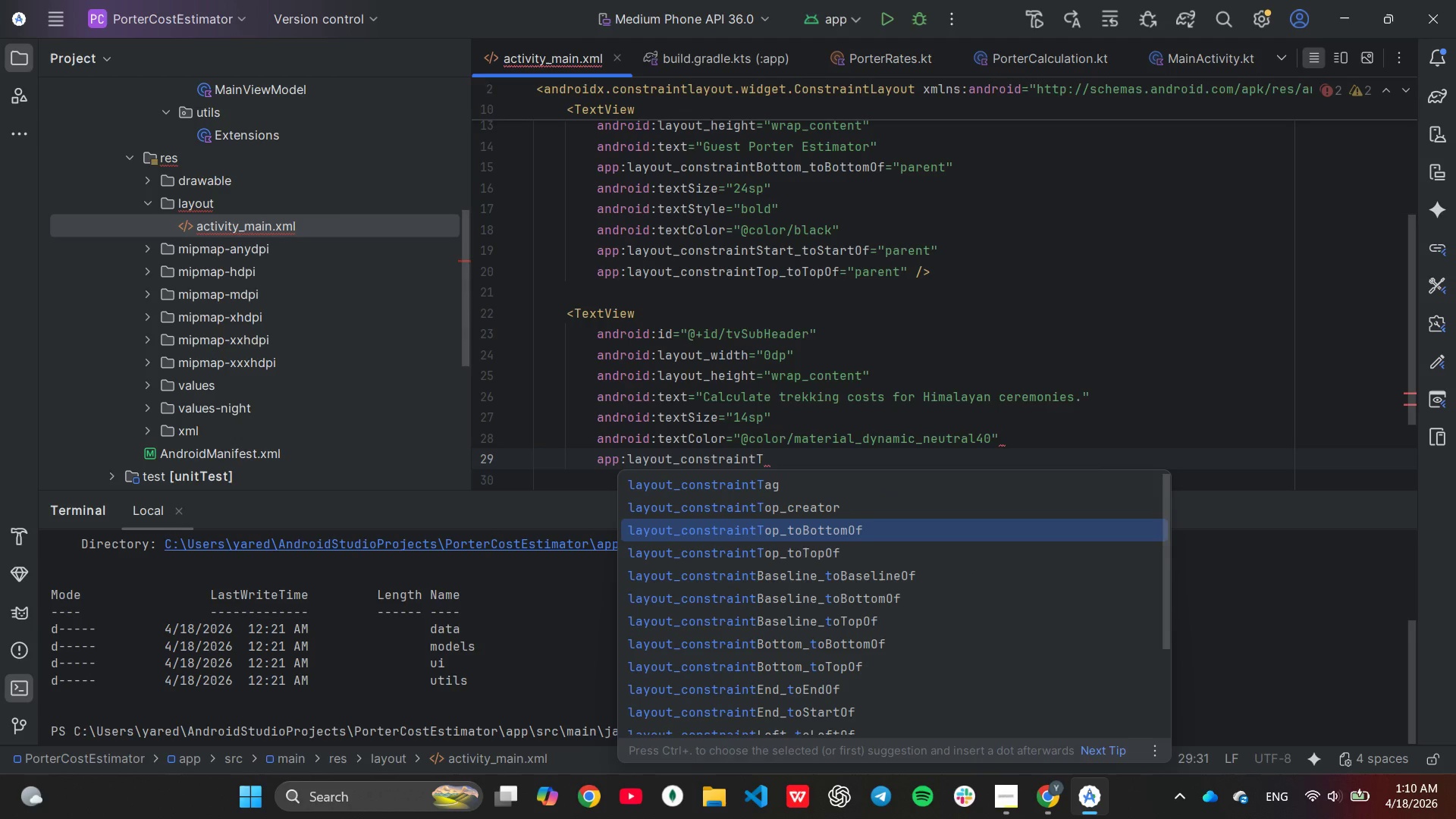 
key(Enter)
 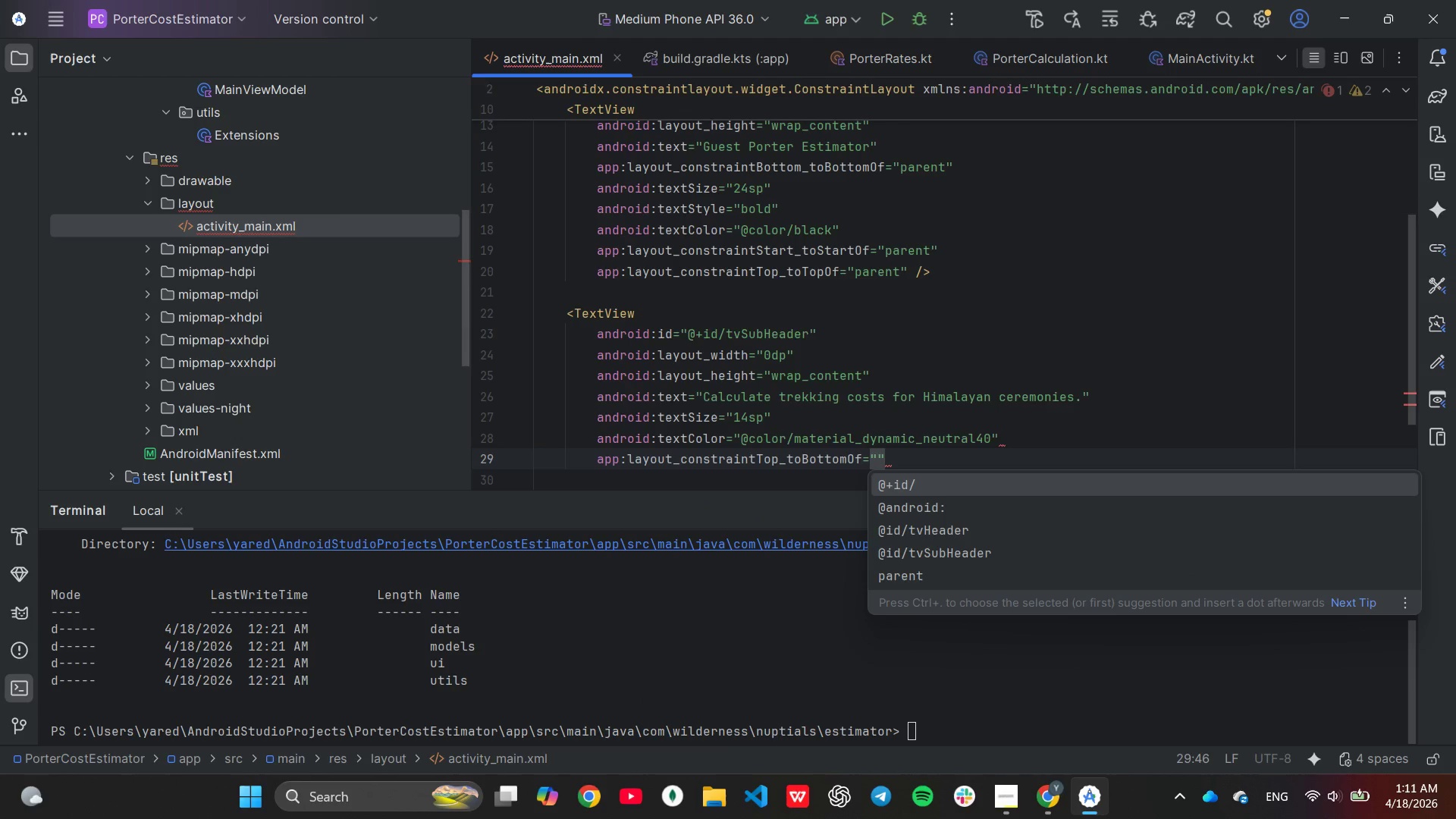 
key(ArrowDown)
 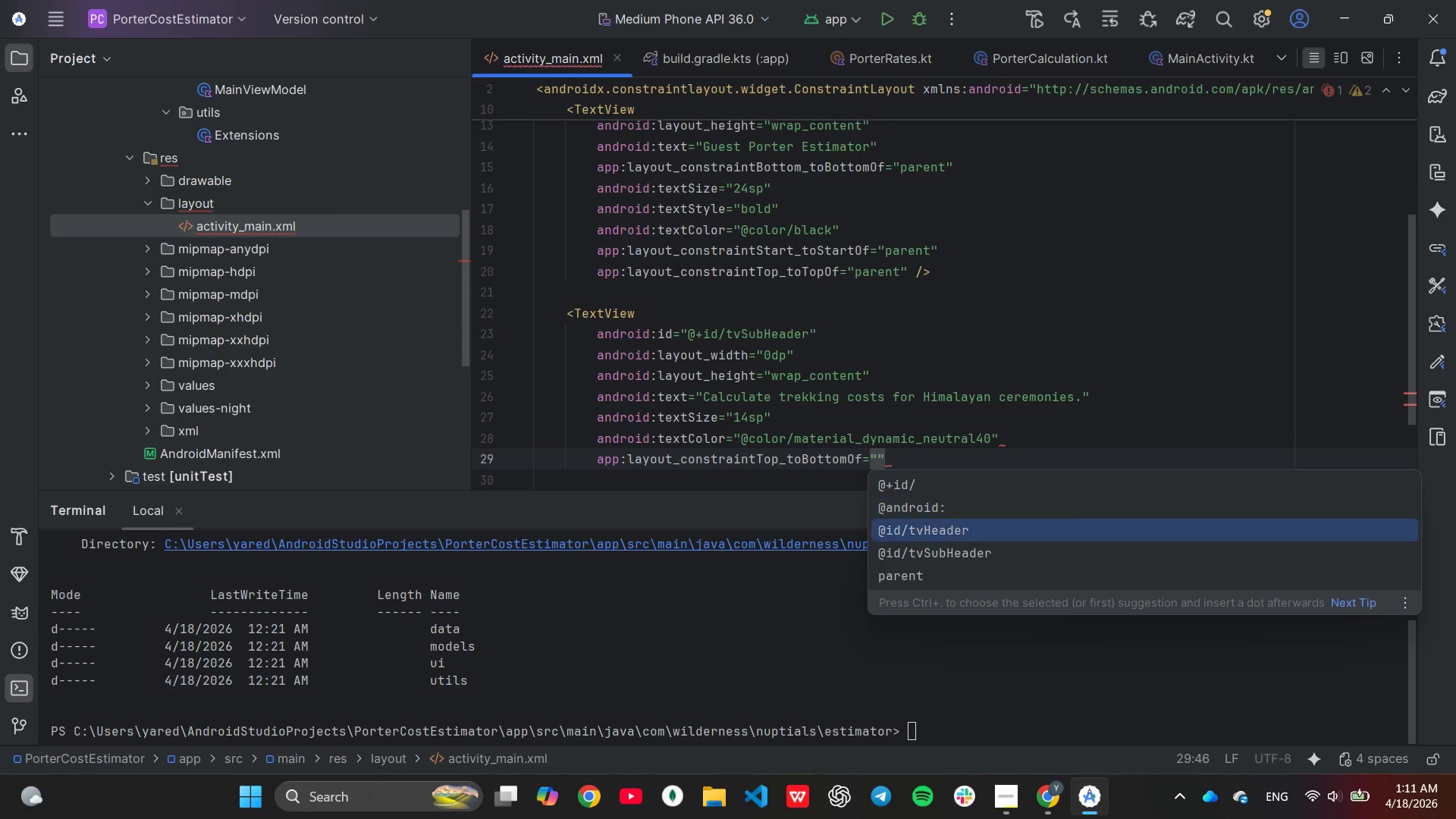 
key(ArrowDown)
 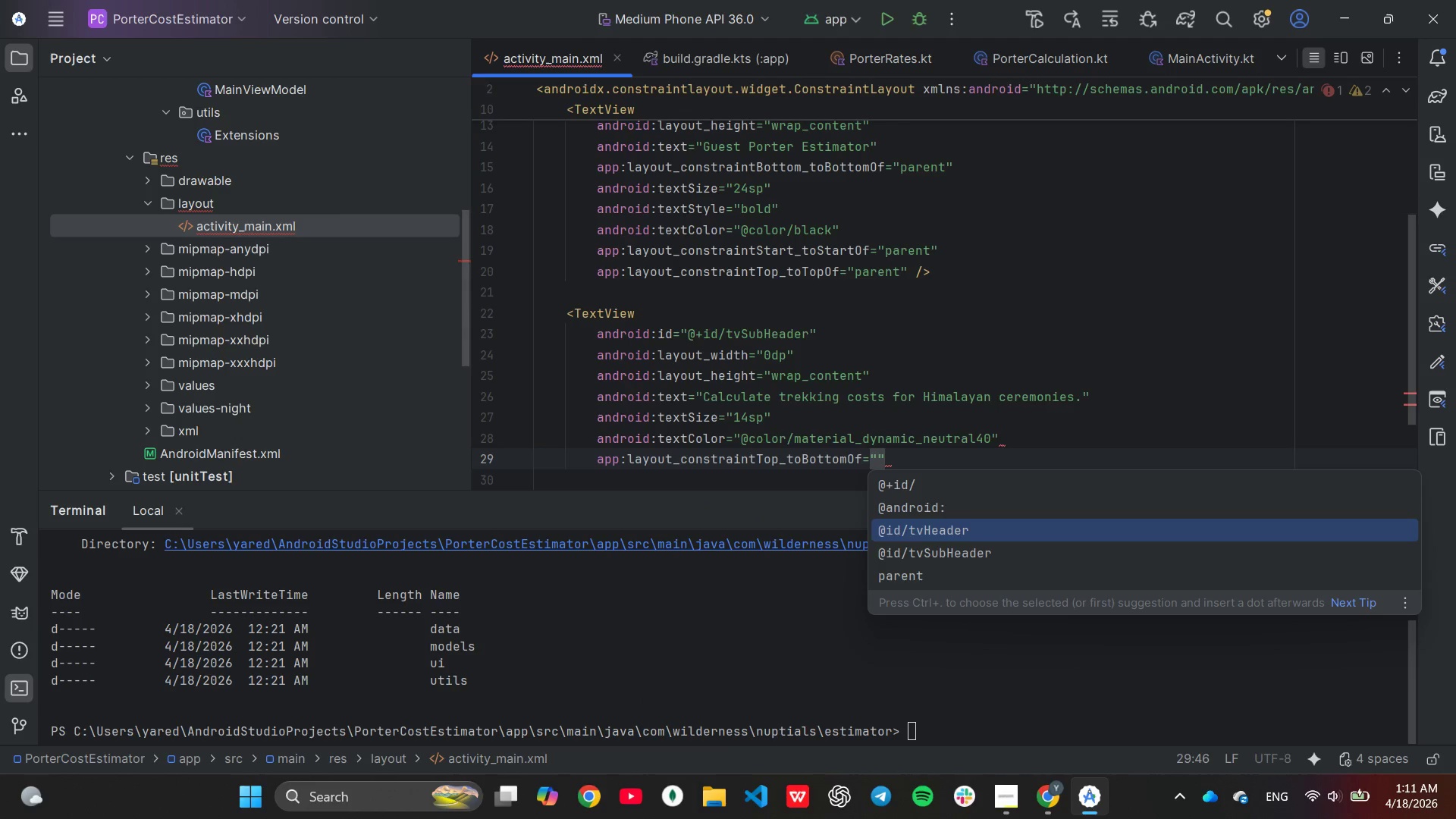 
key(Enter)
 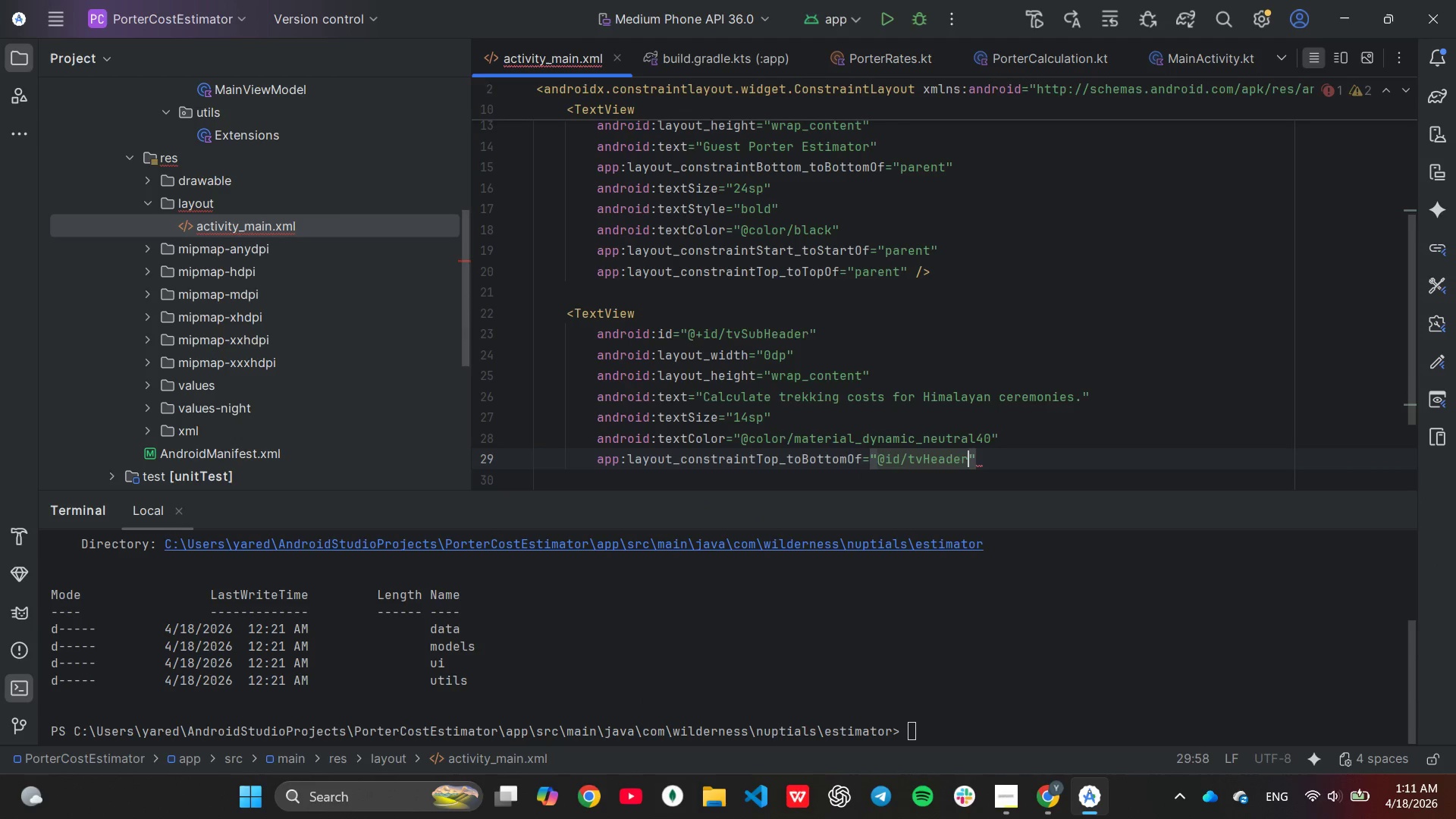 
key(ArrowRight)
 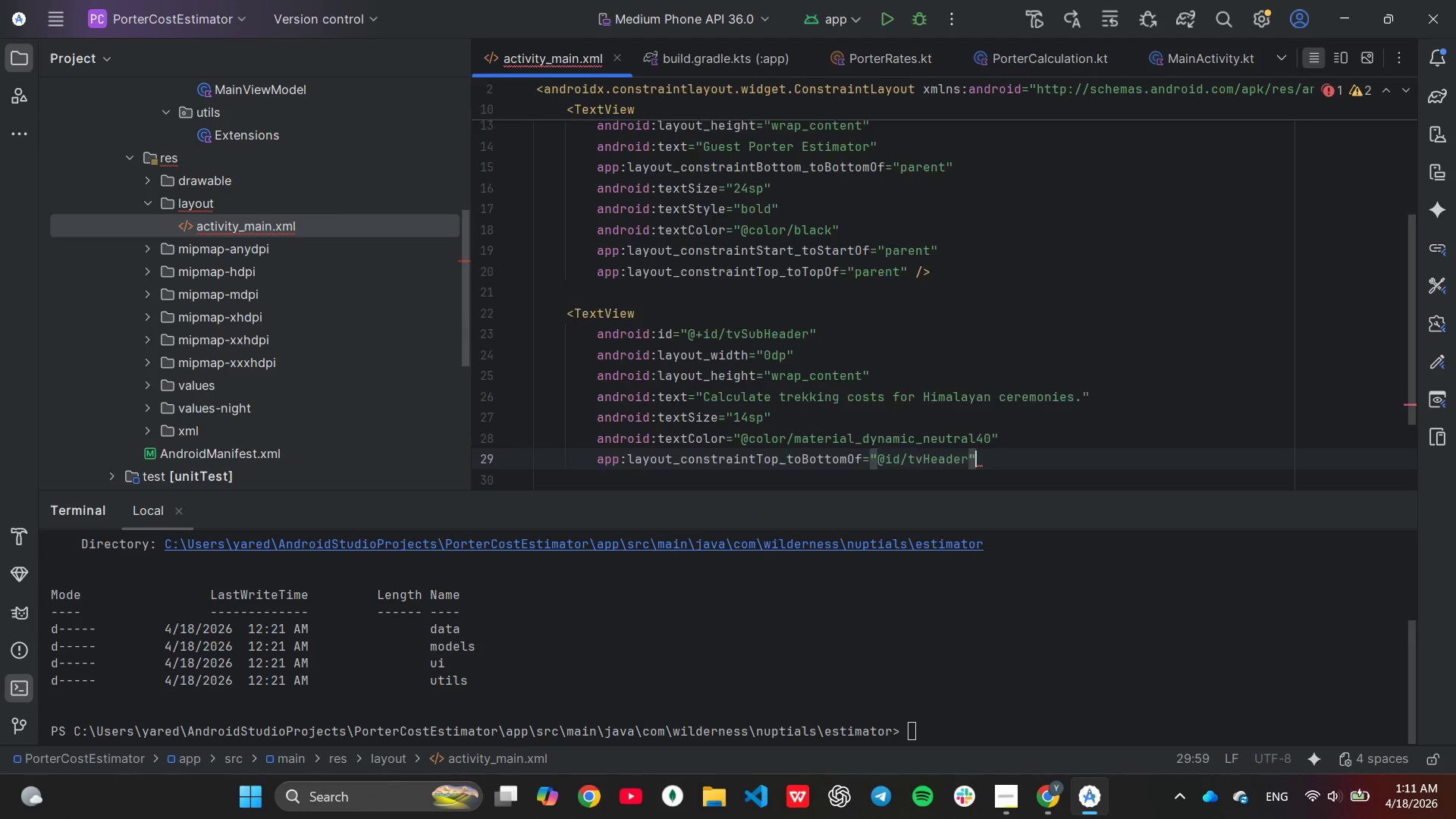 
key(Enter)
 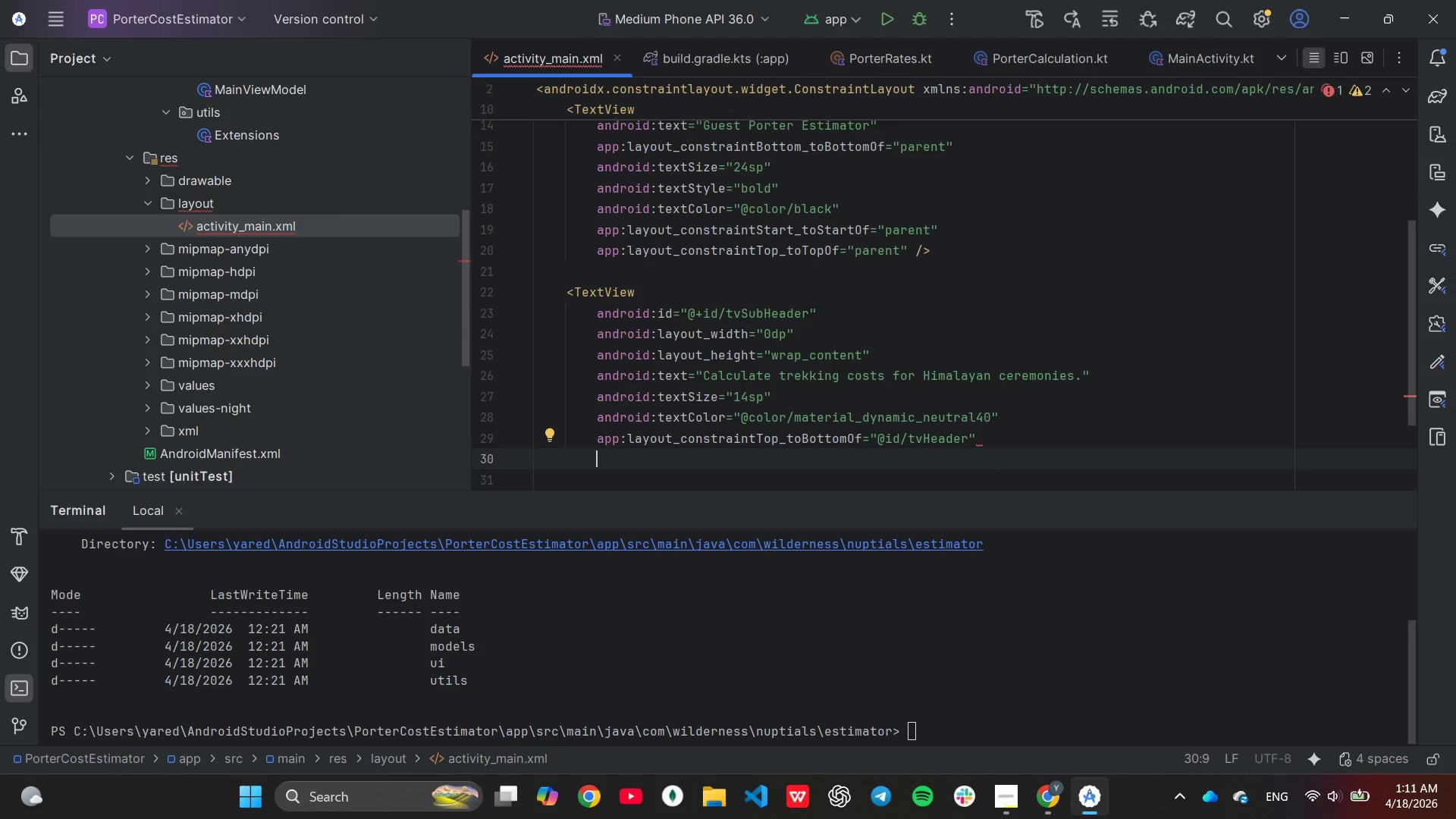 
type(app"la)
key(Backspace)
key(Backspace)
key(Backspace)
type(:la)
 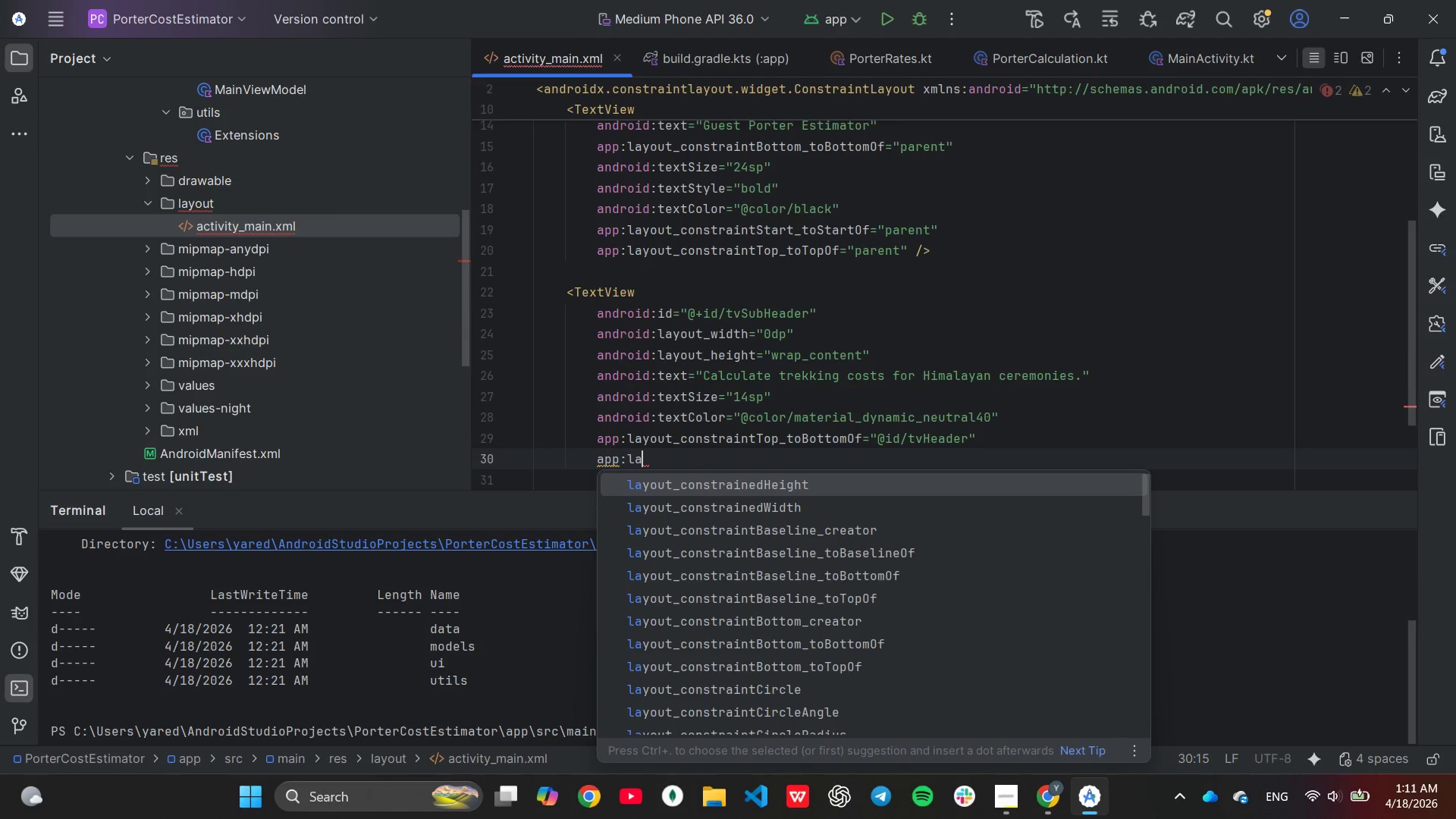 
wait(5.98)
 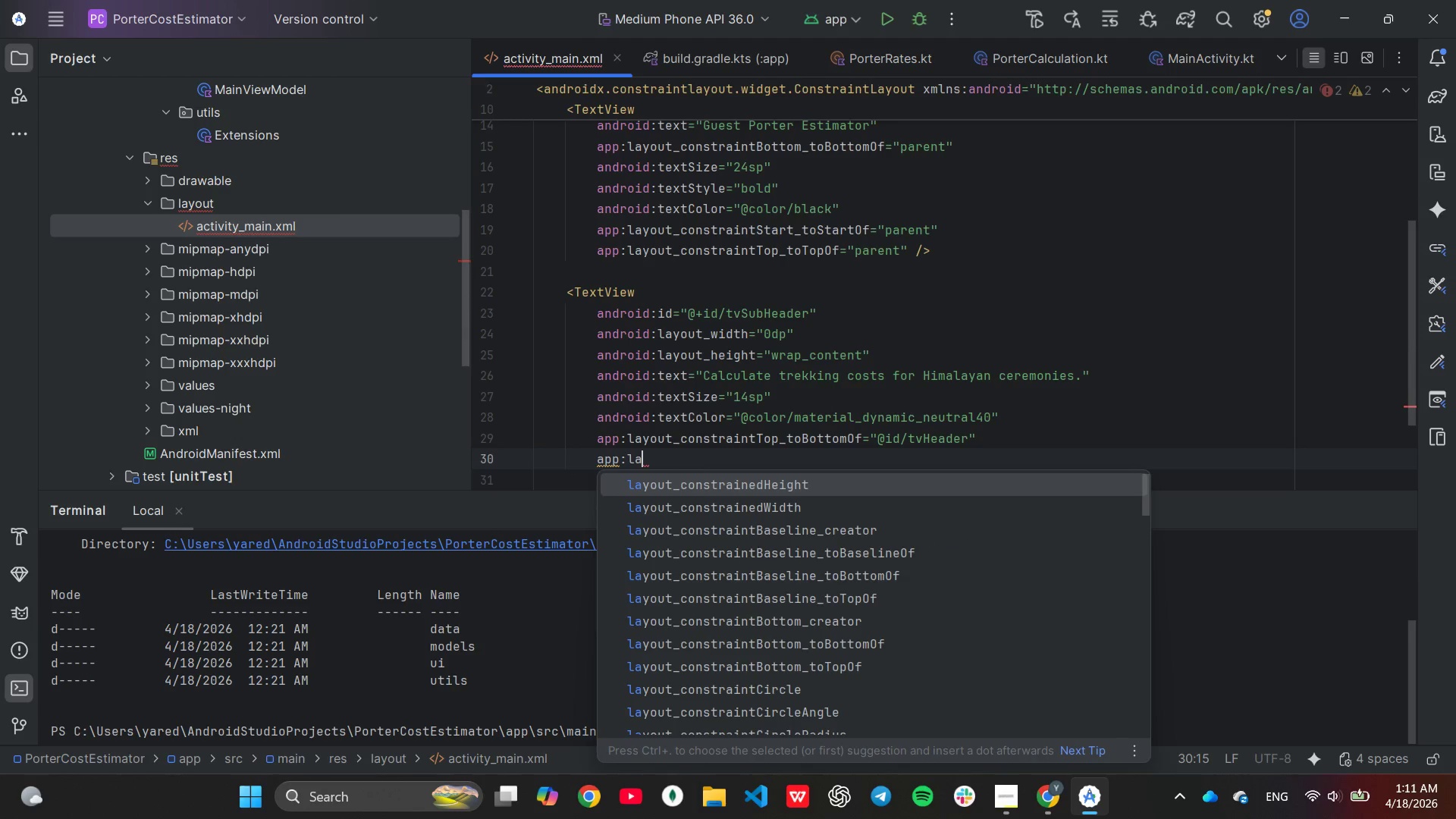 
type(yout_con)
 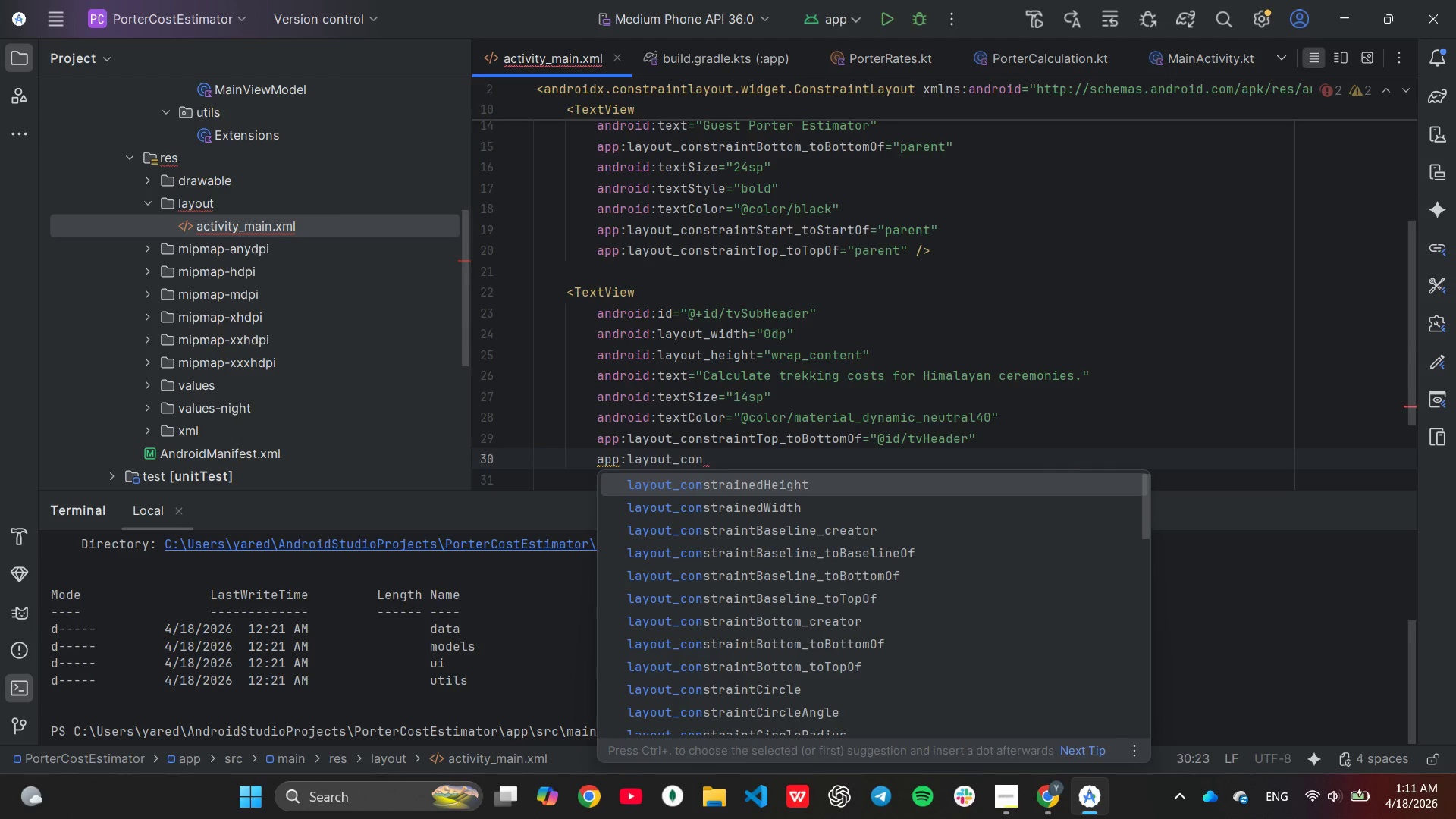 
key(ArrowUp)
 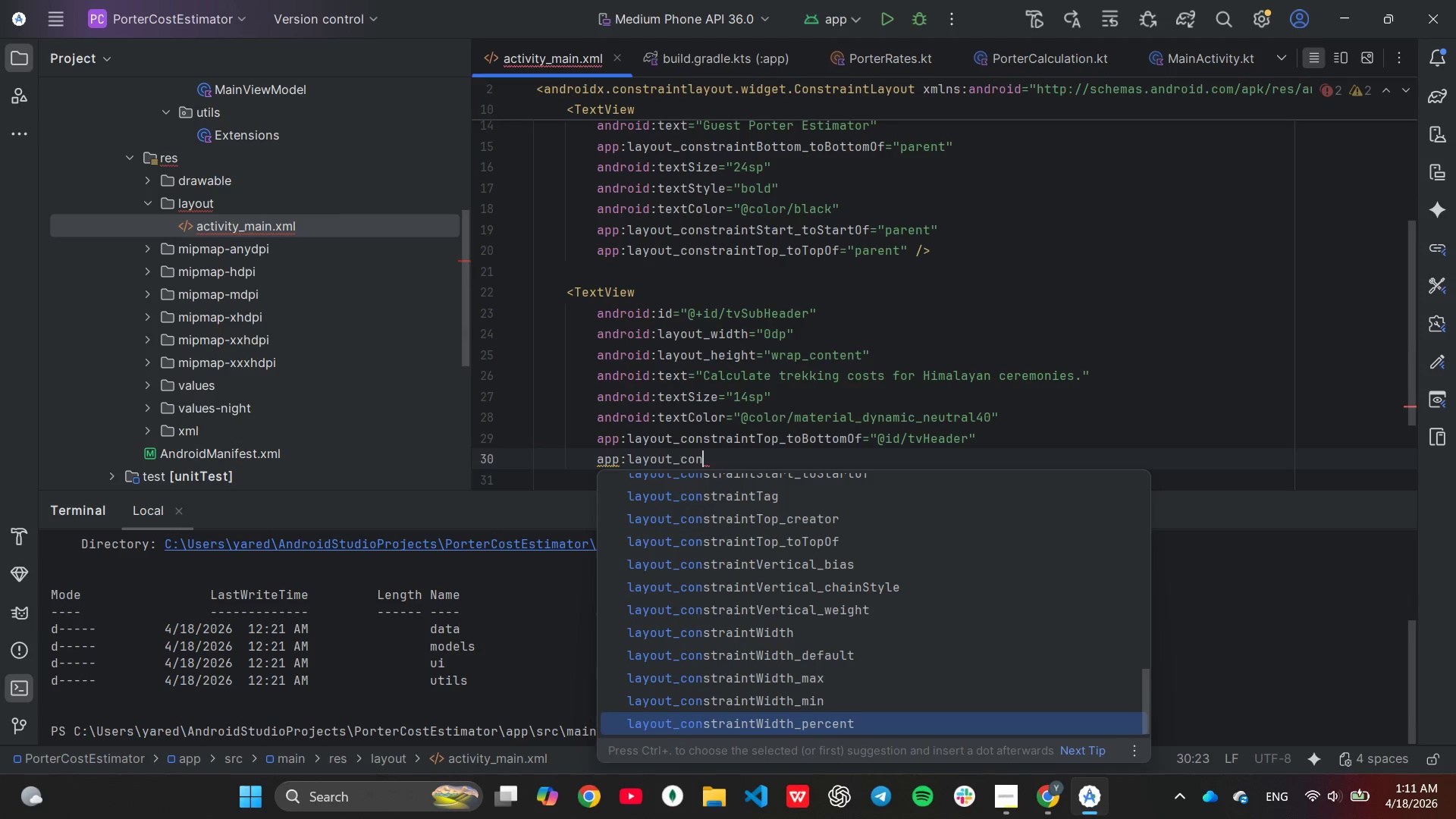 
hold_key(key=ArrowUp, duration=1.05)
 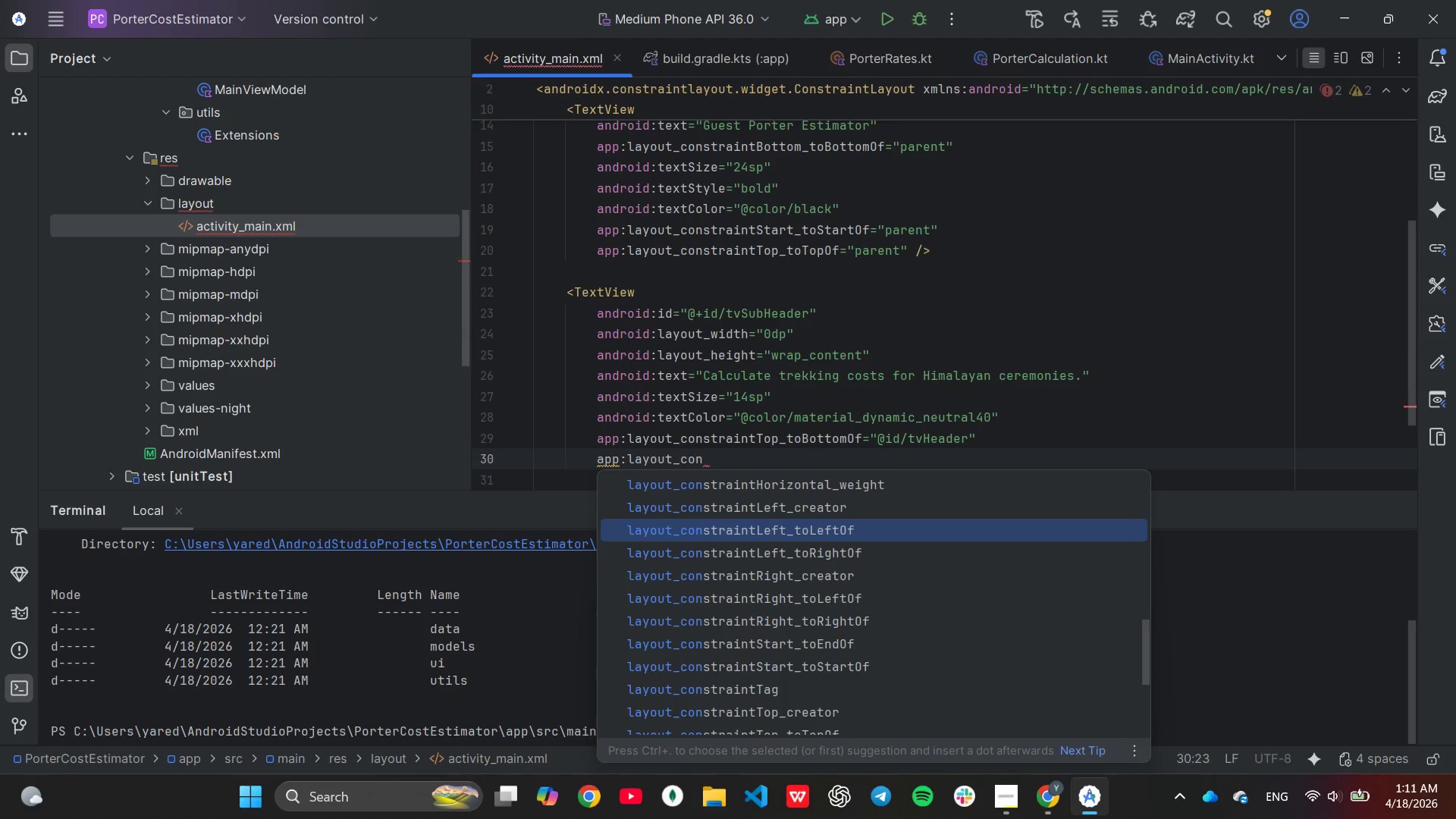 
hold_key(key=ArrowDown, duration=0.58)
 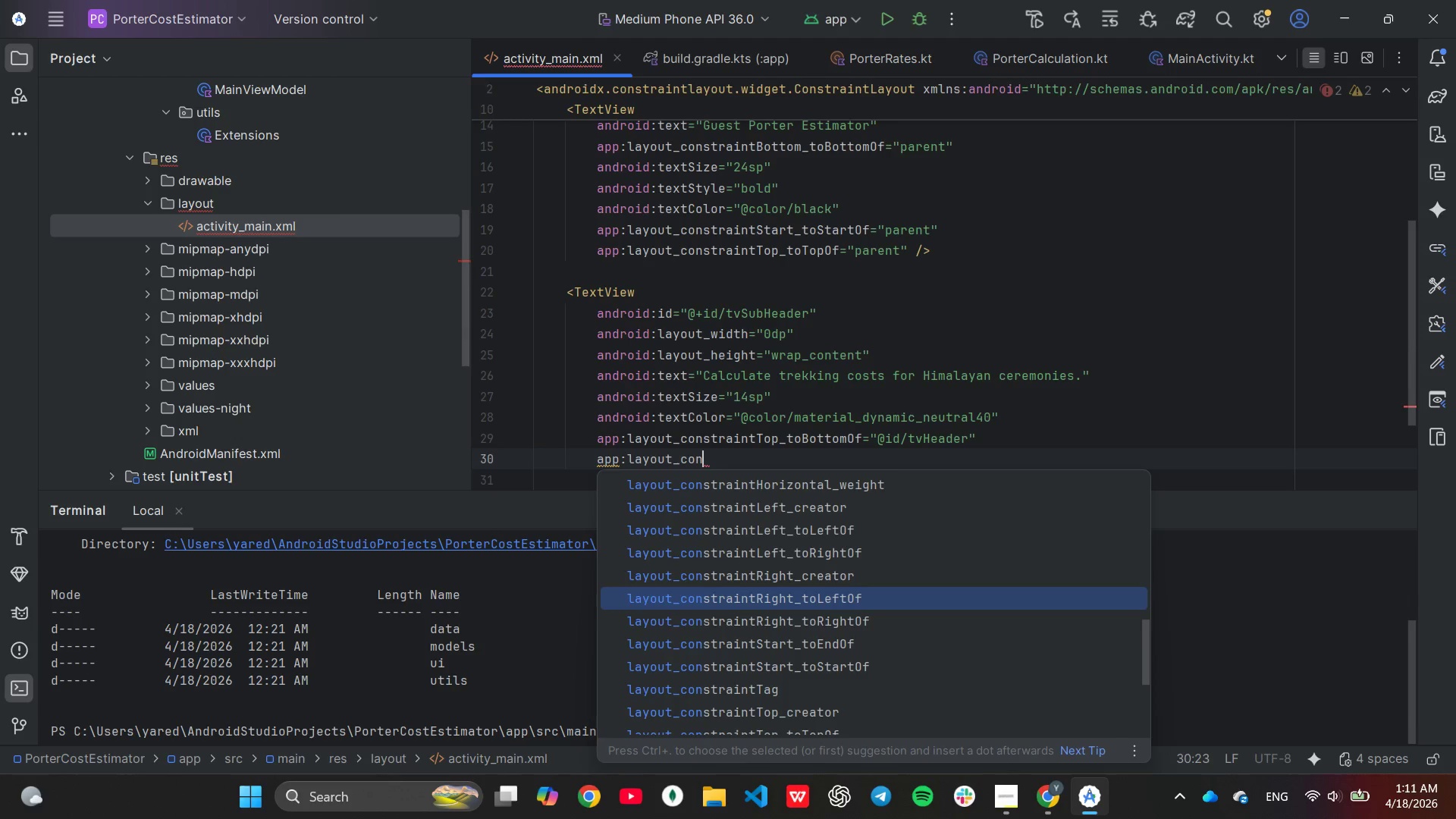 
key(ArrowDown)
 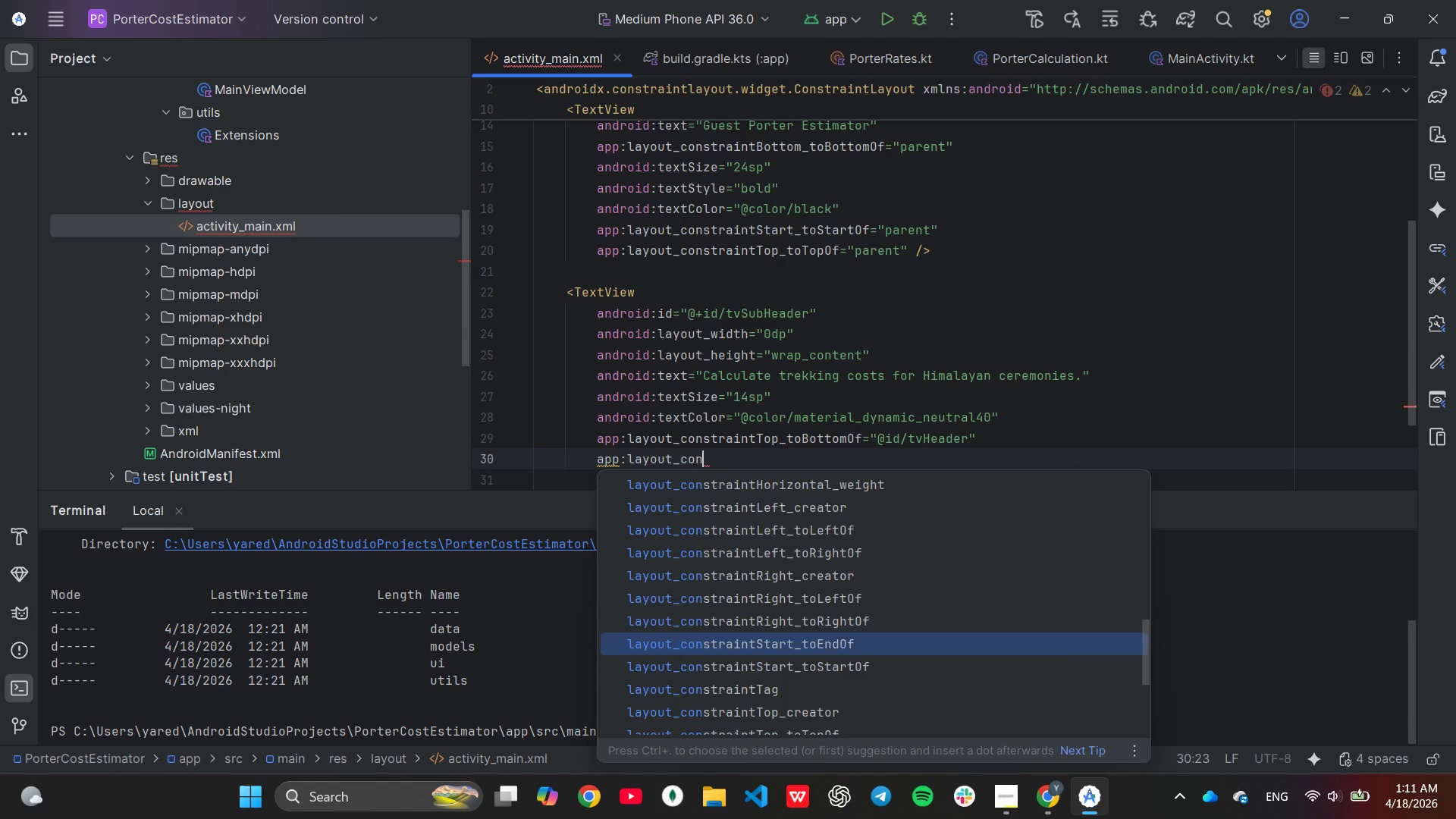 
key(ArrowDown)
 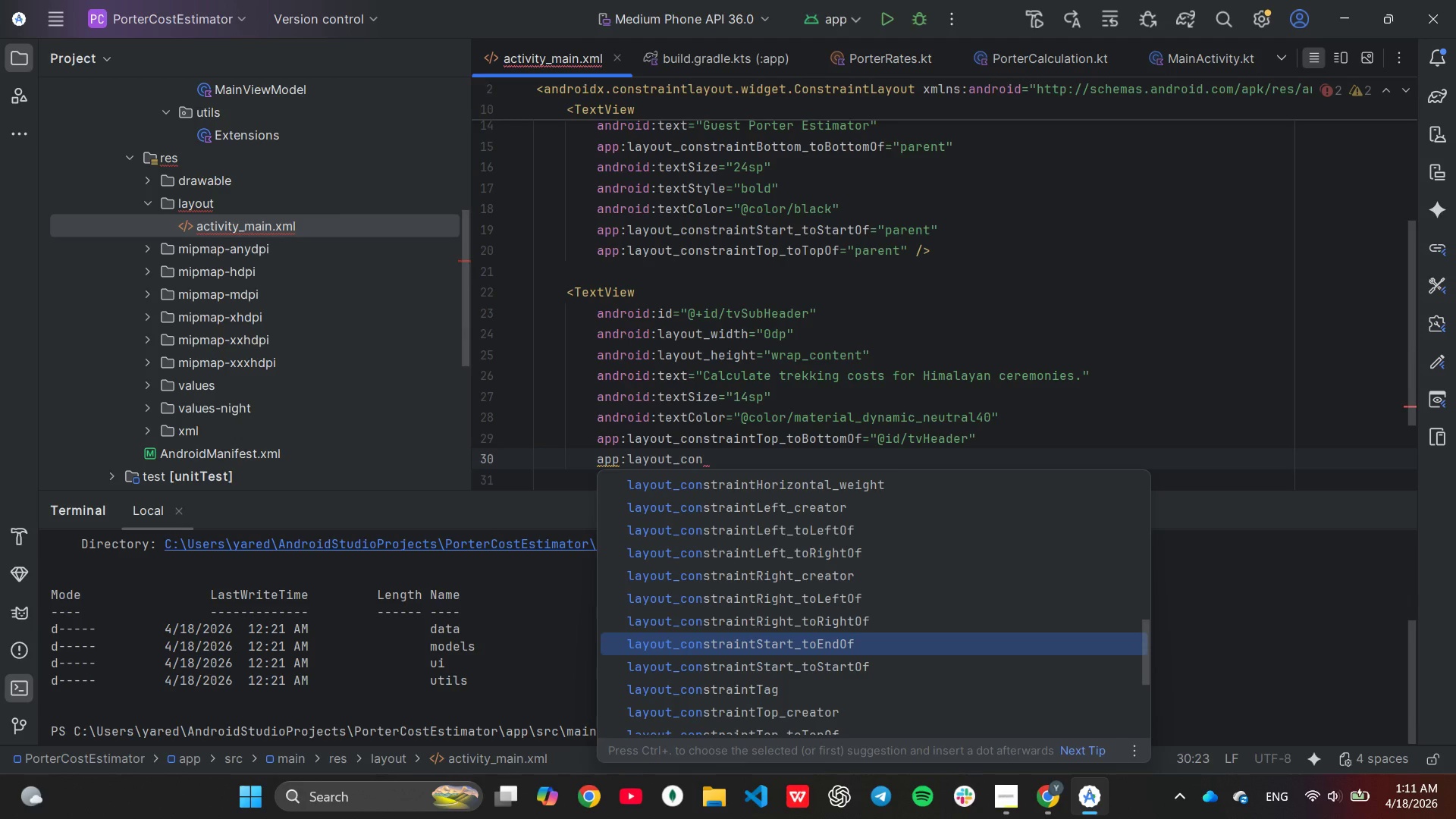 
key(ArrowDown)
 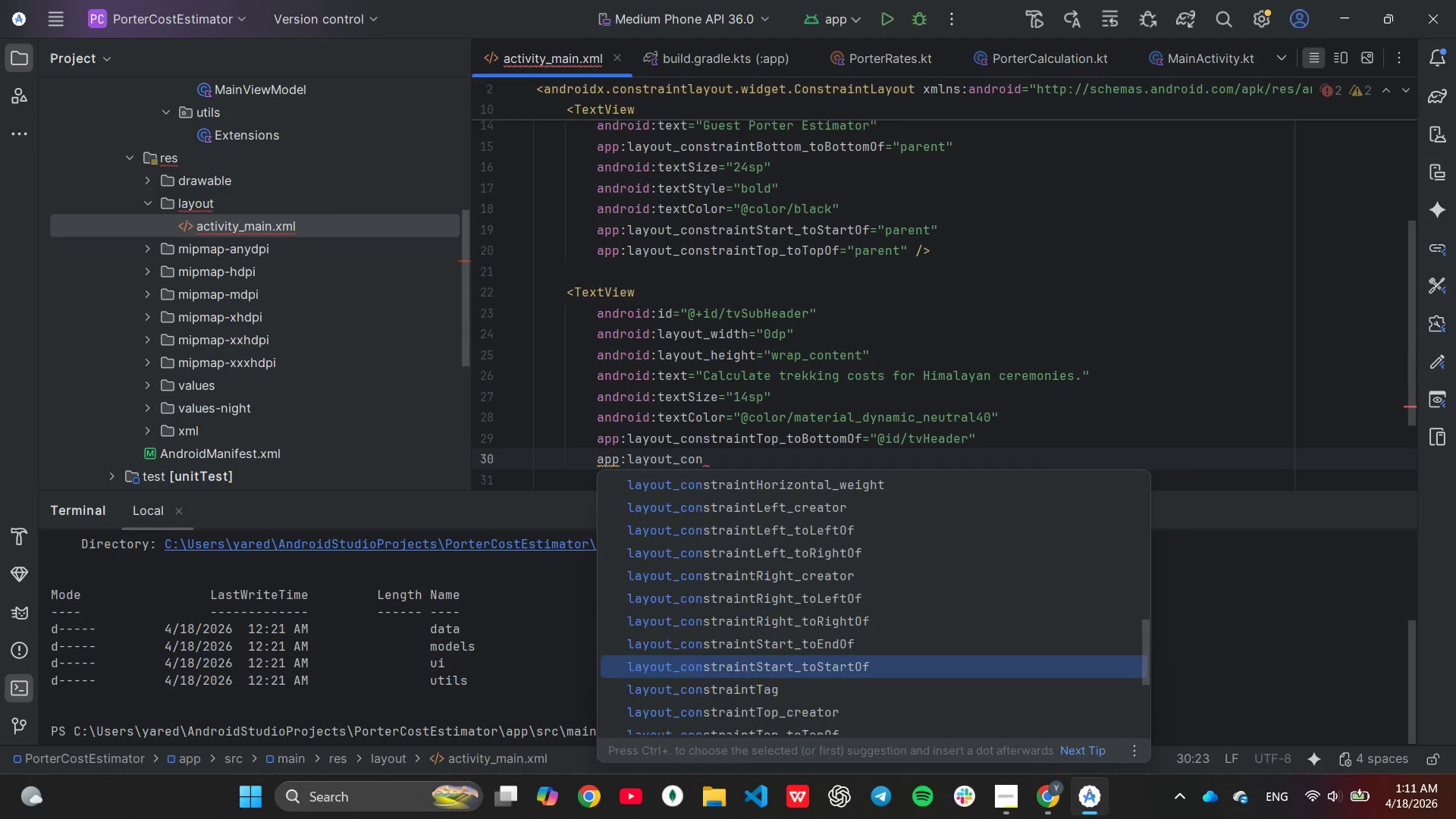 
key(Enter)
 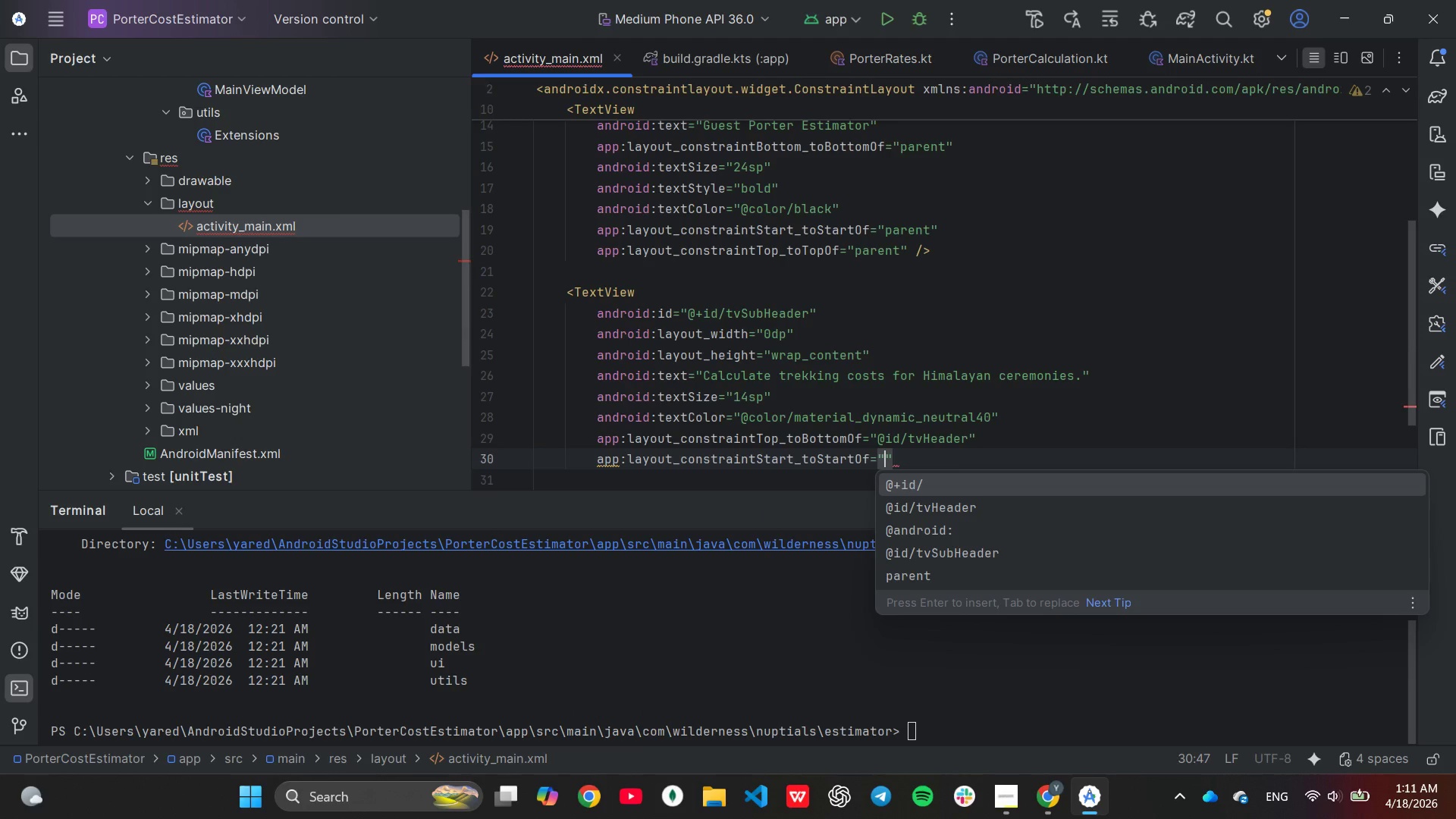 
key(P)
 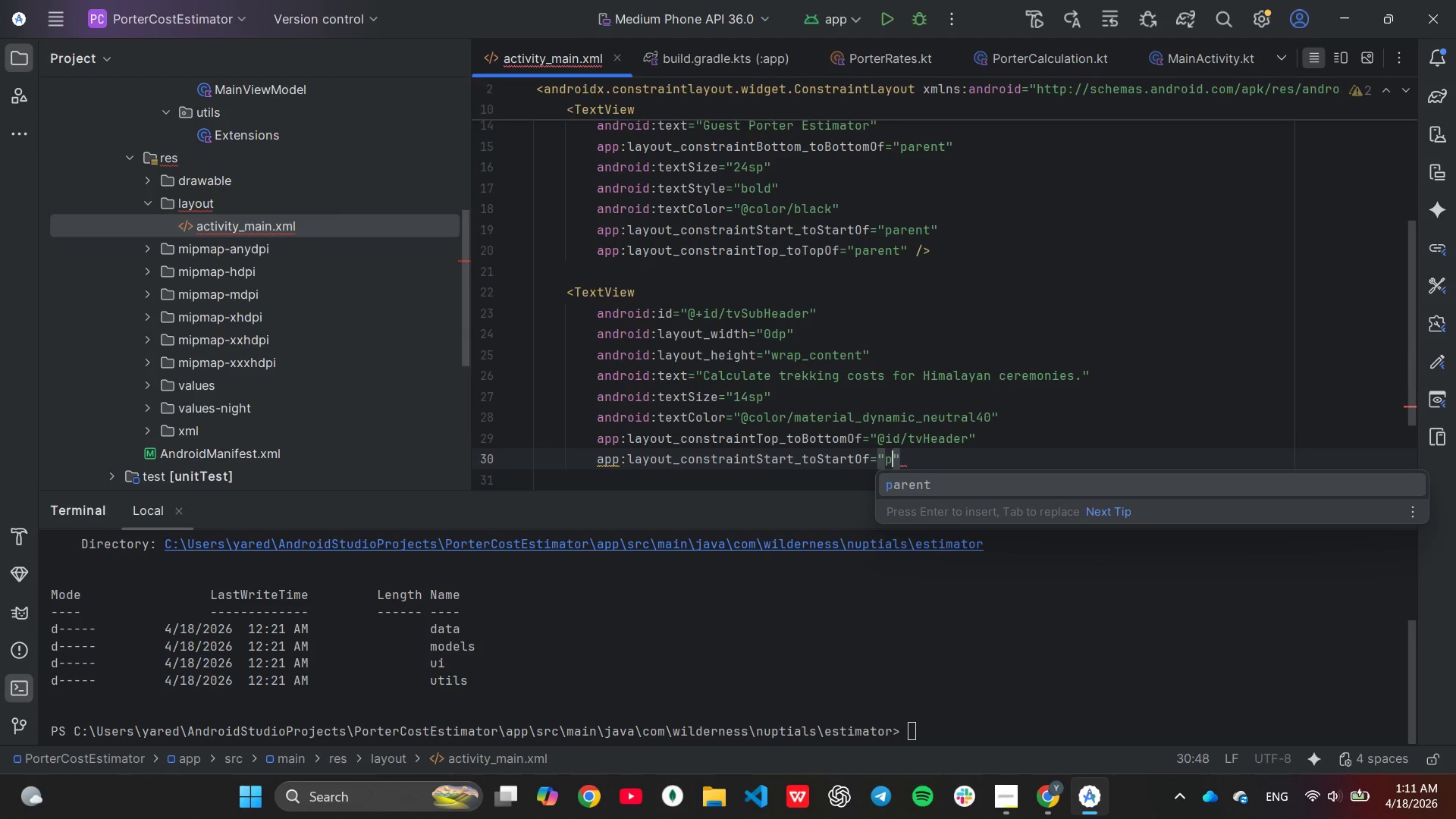 
key(Enter)
 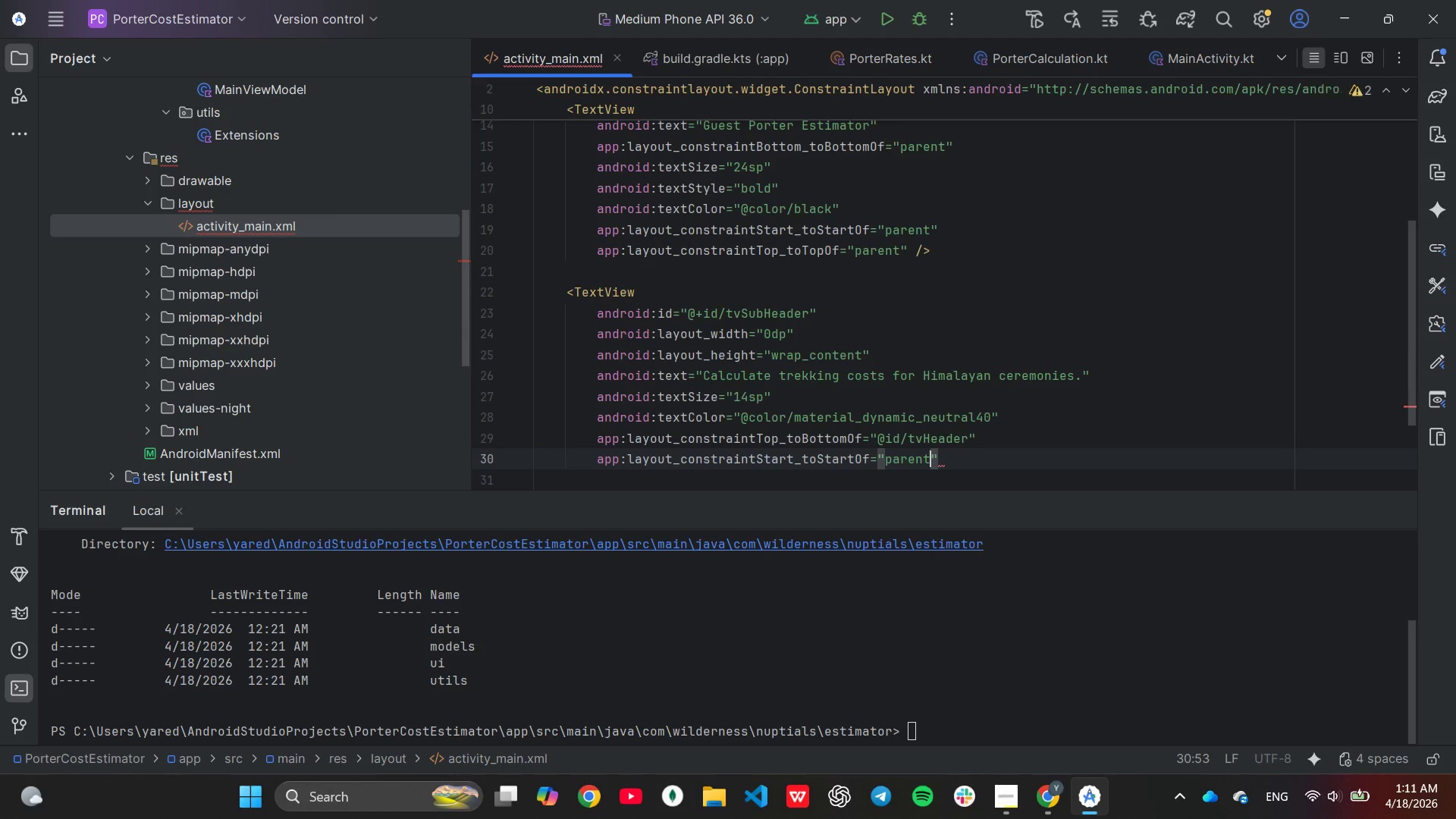 
key(ArrowRight)
 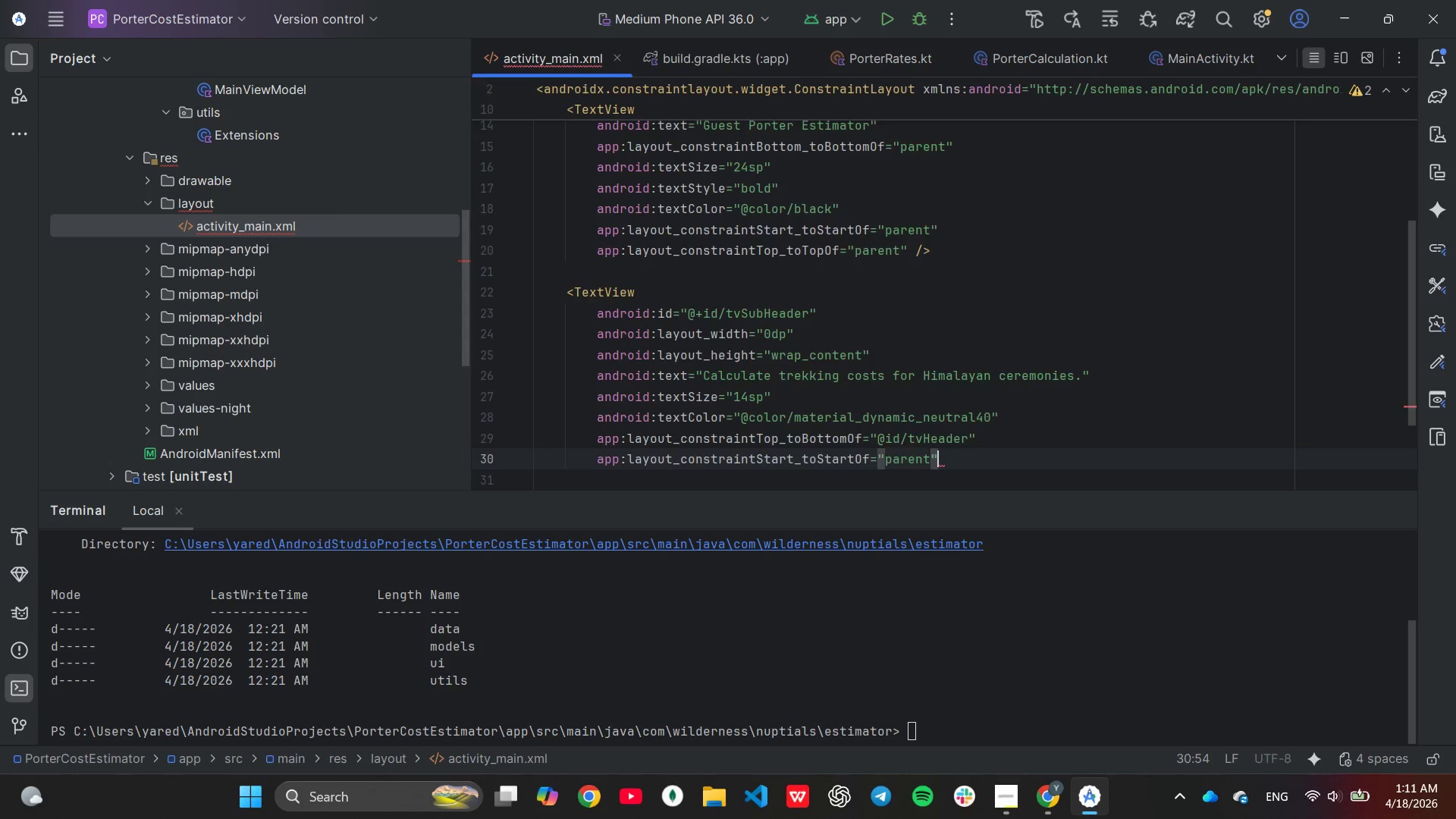 
key(Enter)
 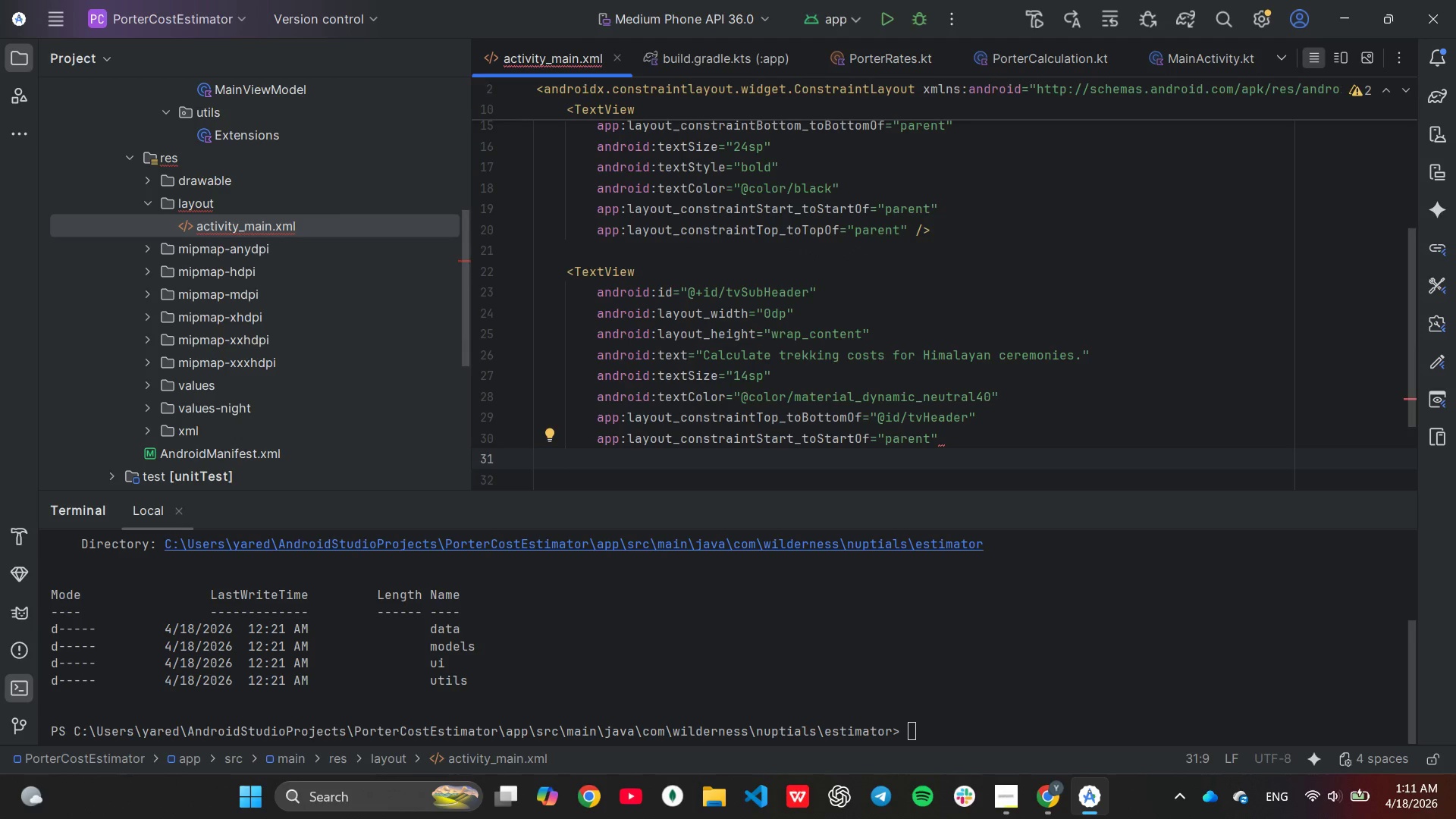 
type(app)
 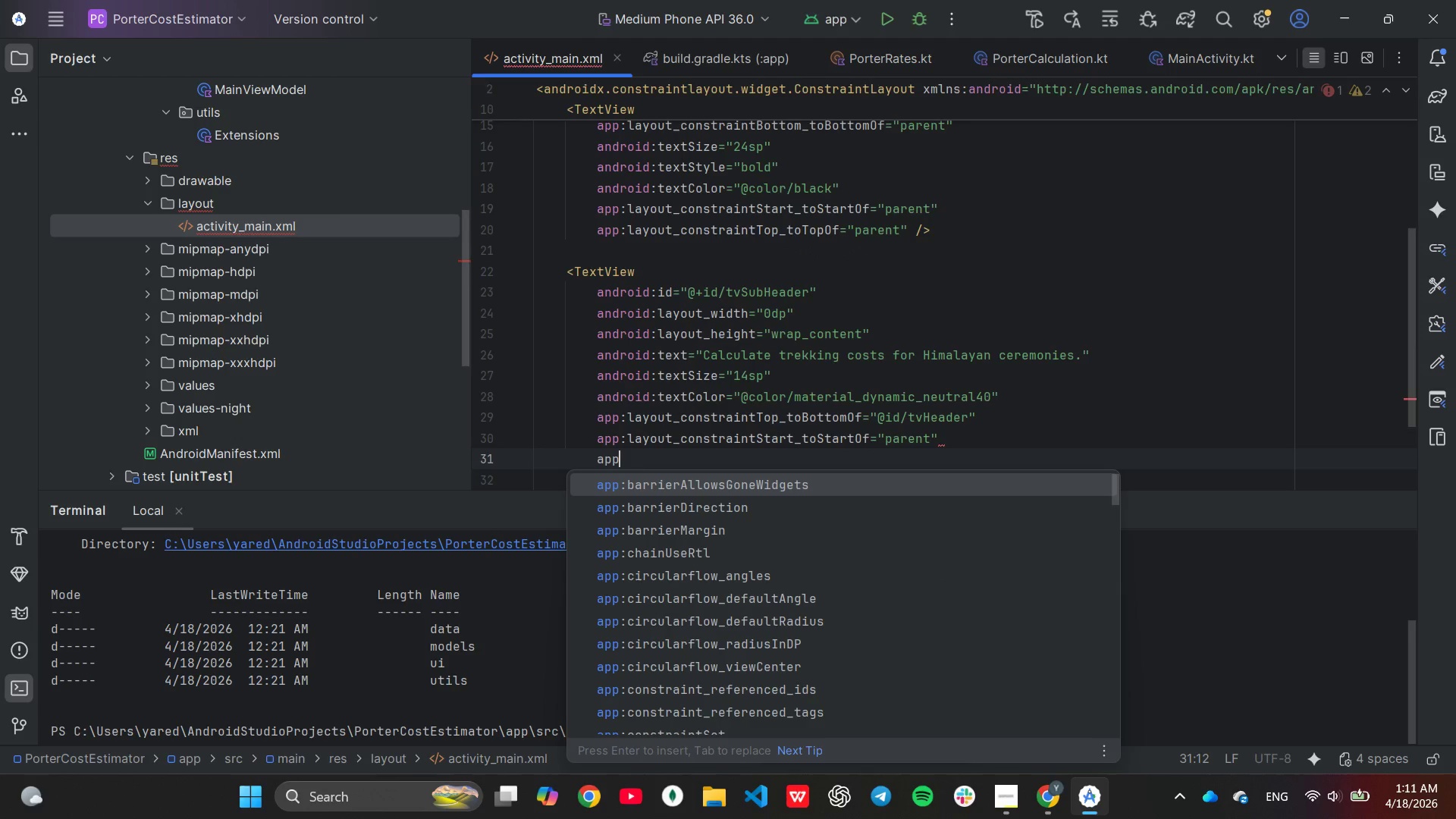 
type(:la)
 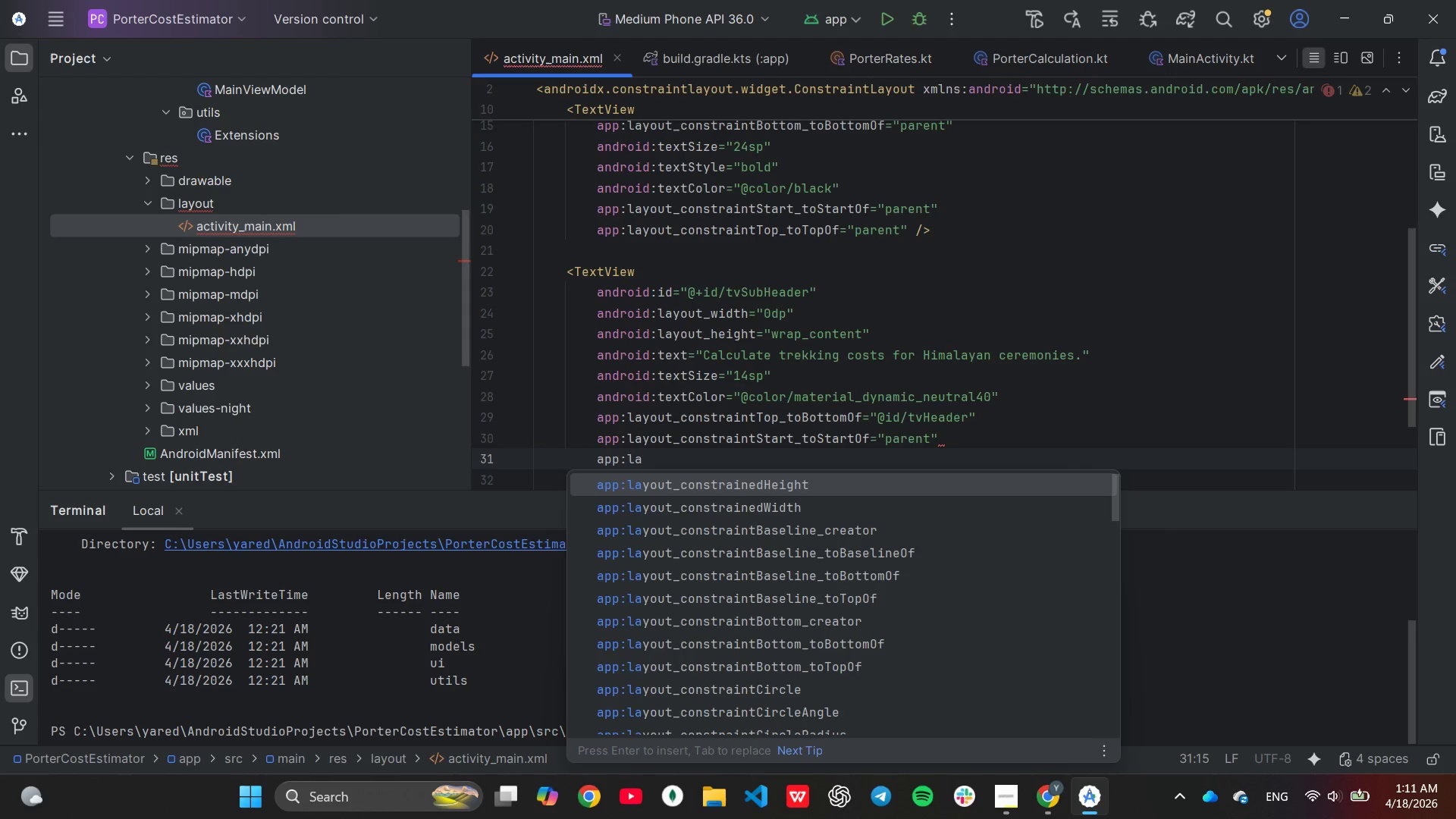 
hold_key(key=ArrowDown, duration=0.7)
 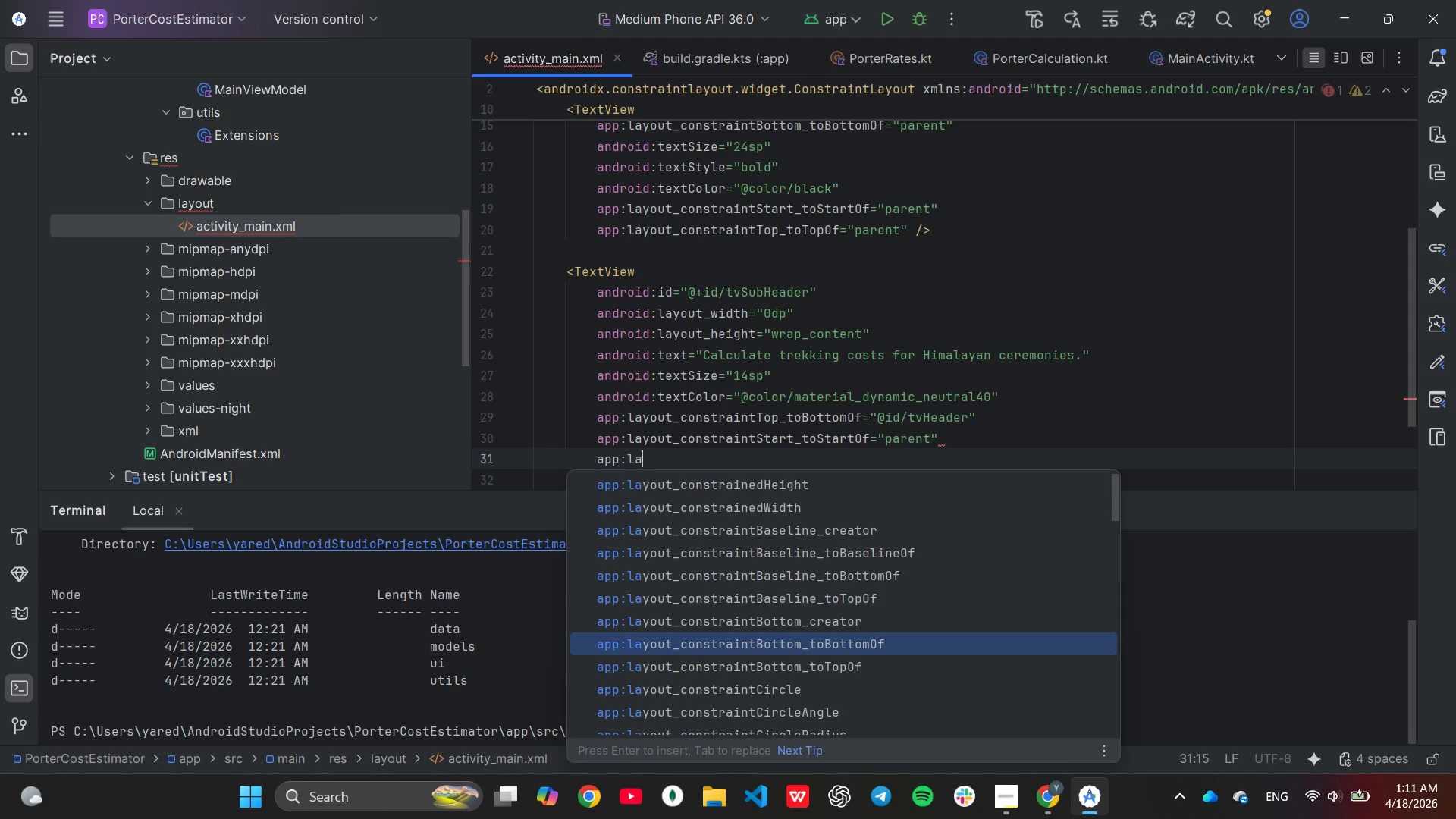 
key(ArrowDown)
 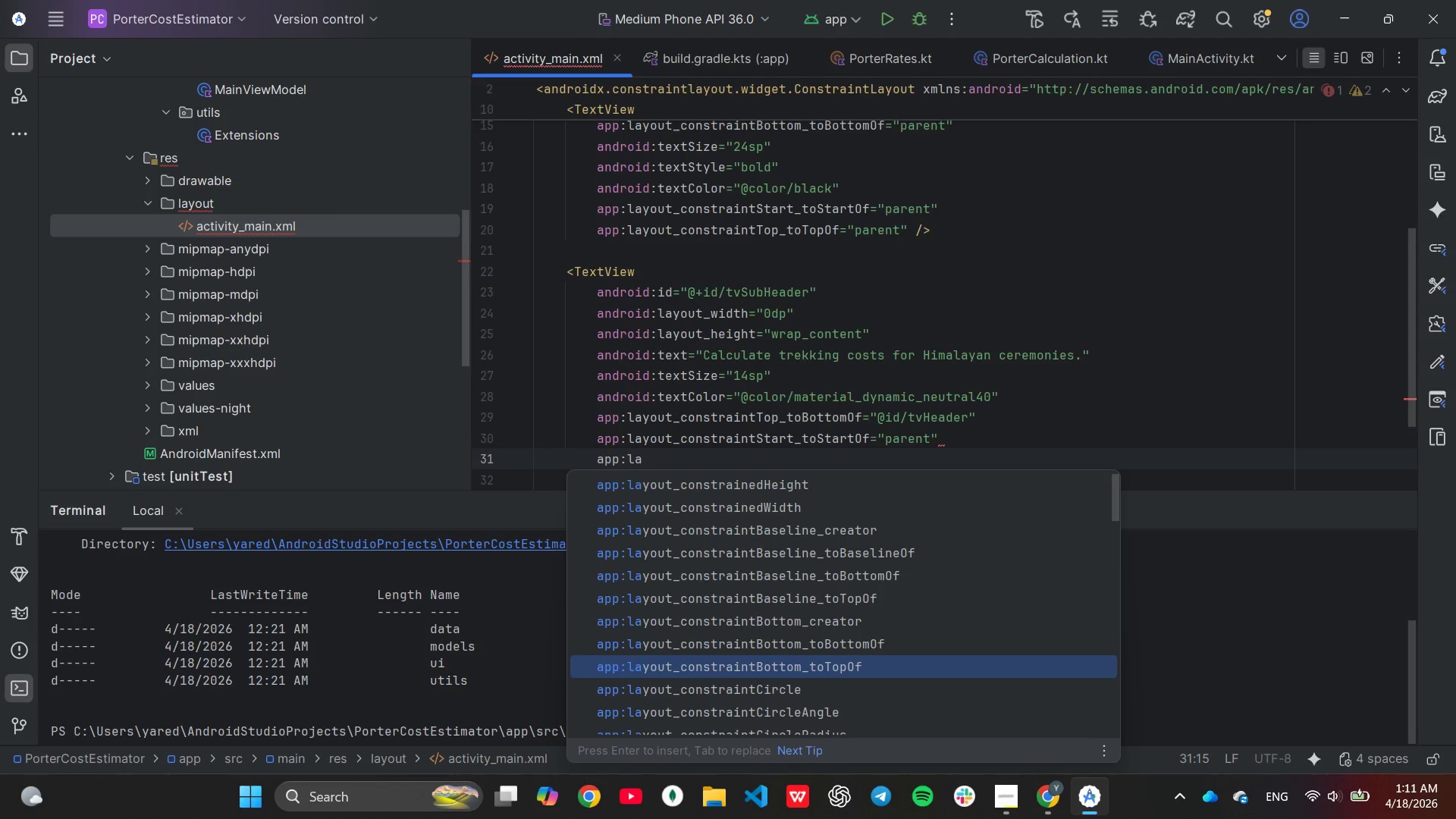 
key(ArrowDown)
 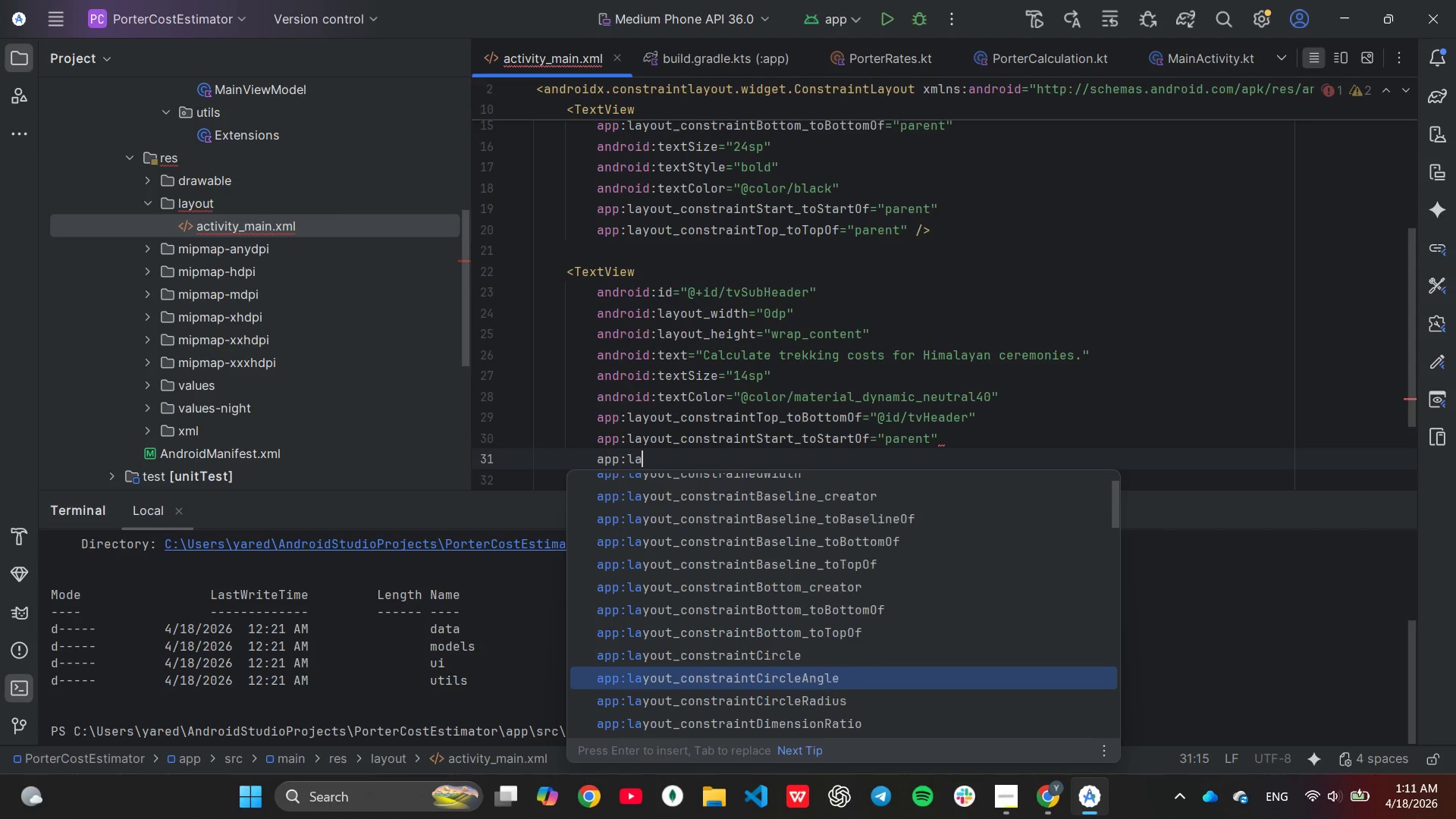 
key(ArrowDown)
 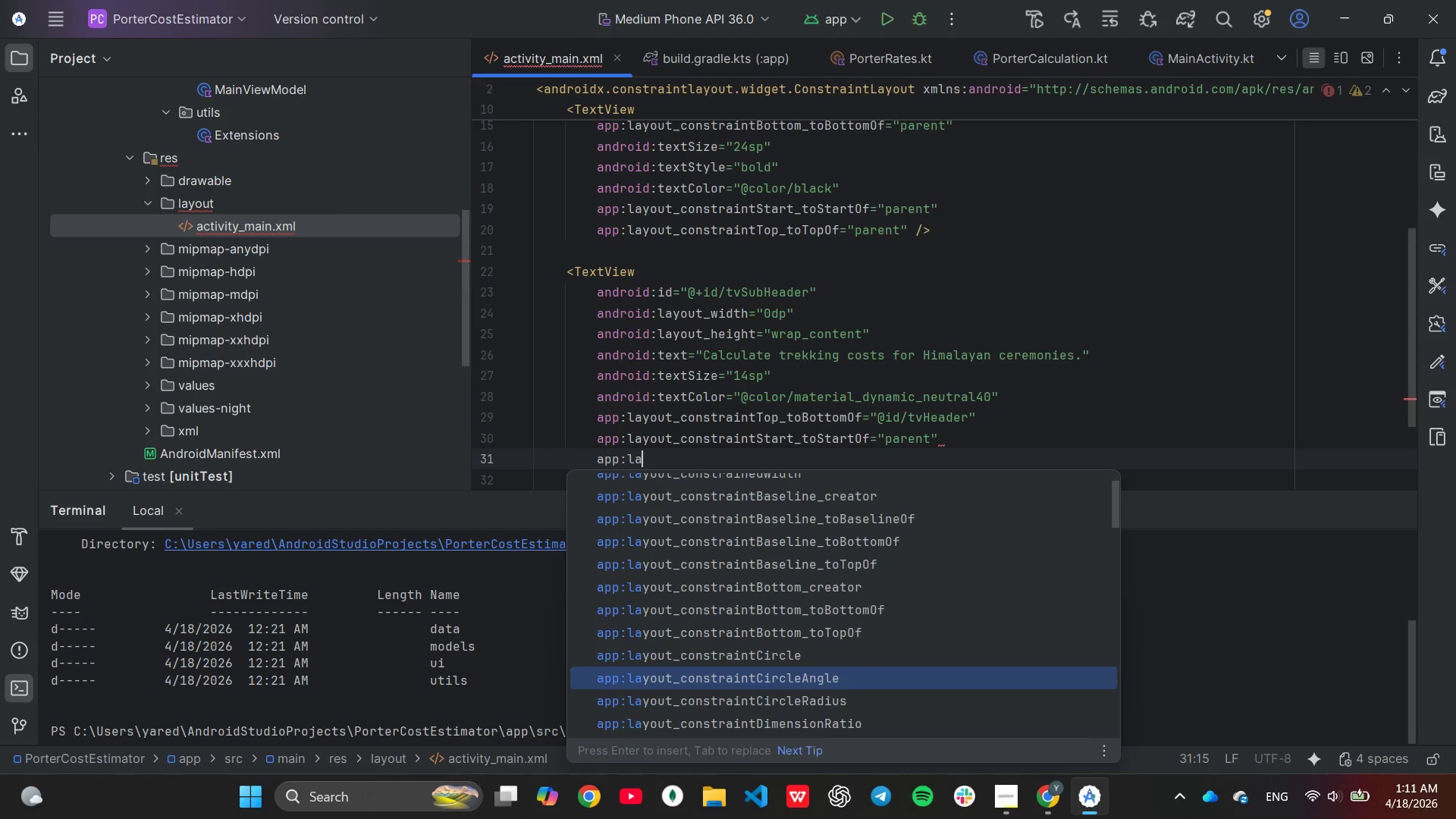 
key(ArrowDown)
 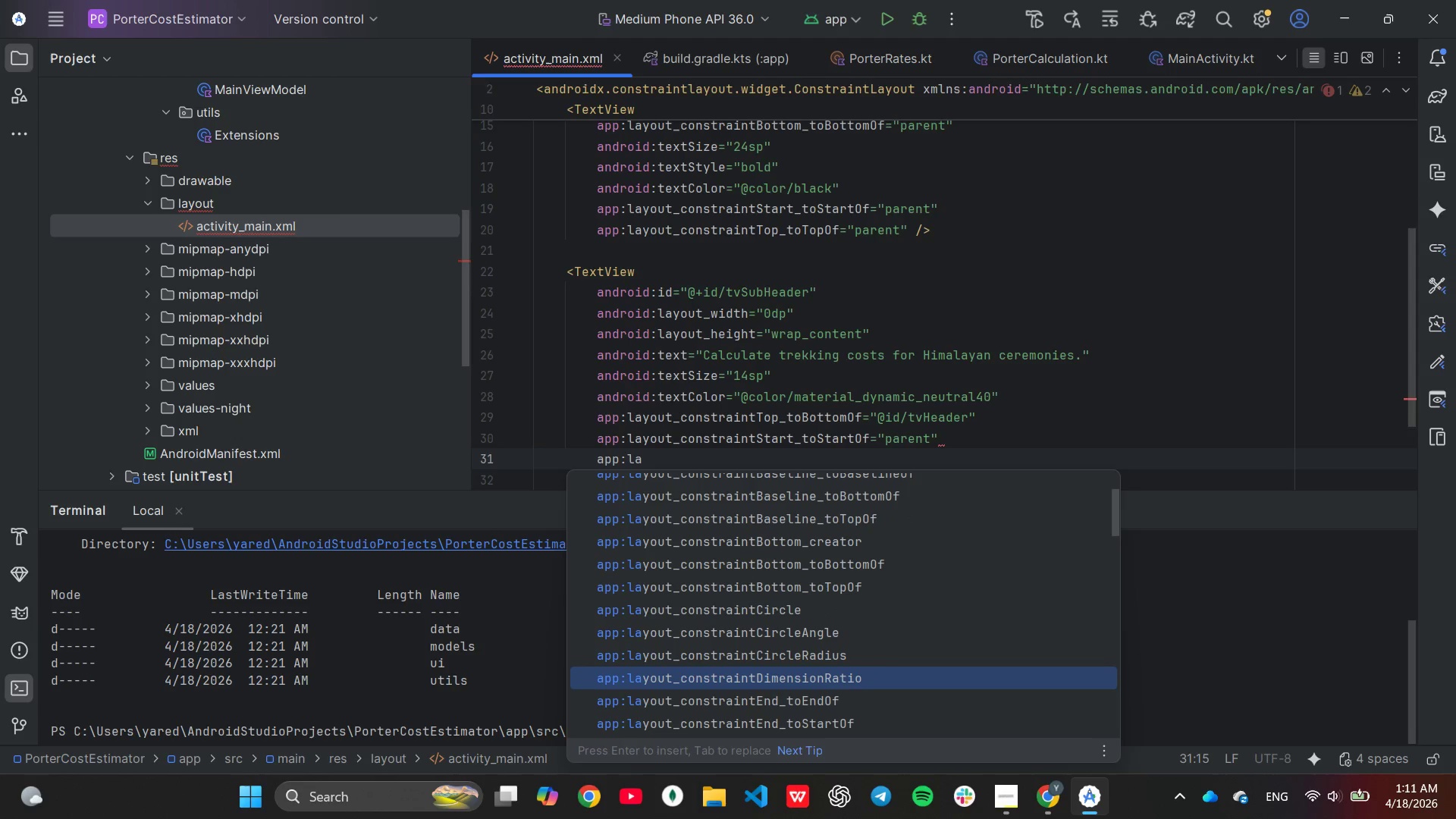 
key(ArrowDown)
 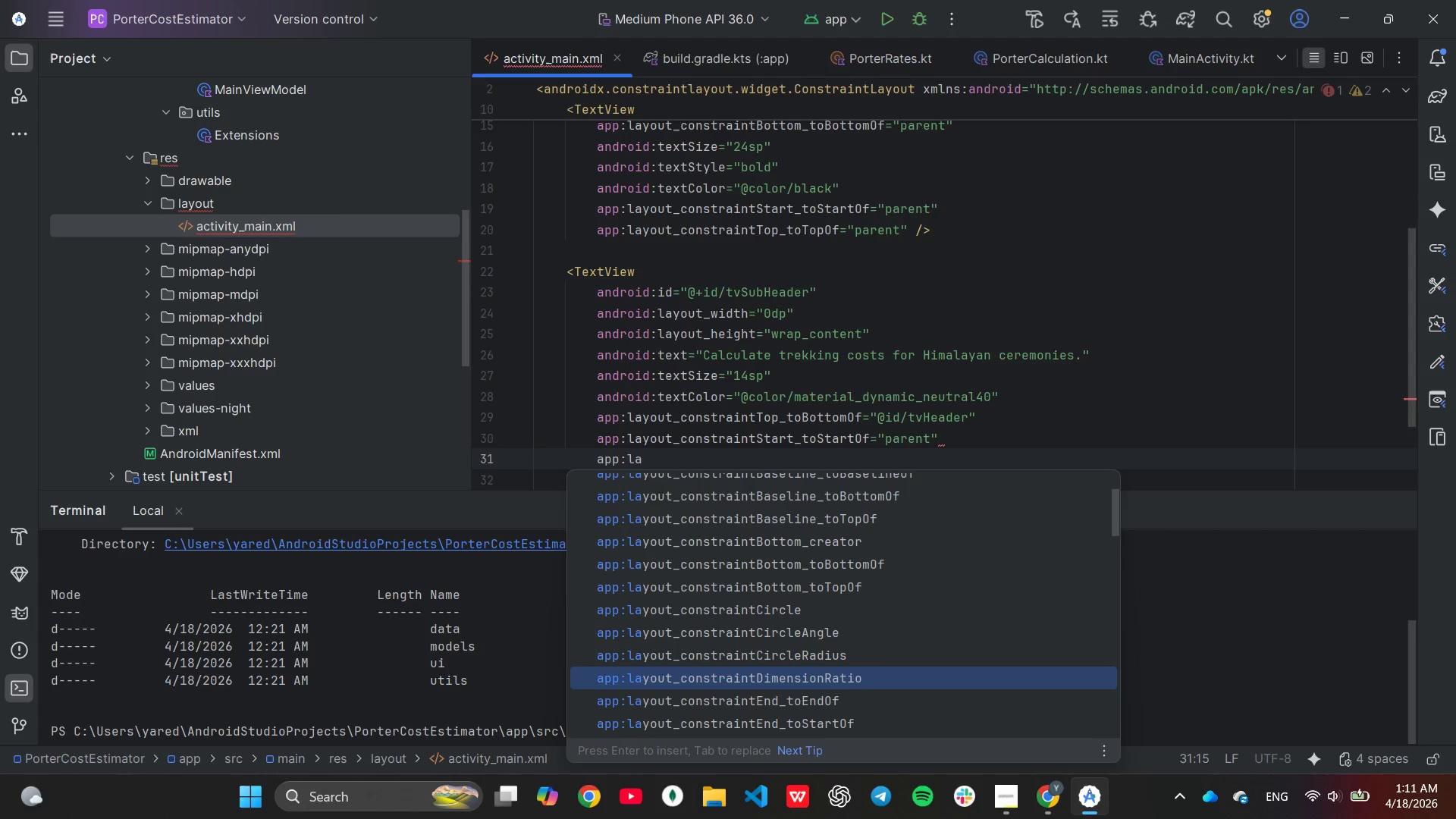 
key(ArrowDown)
 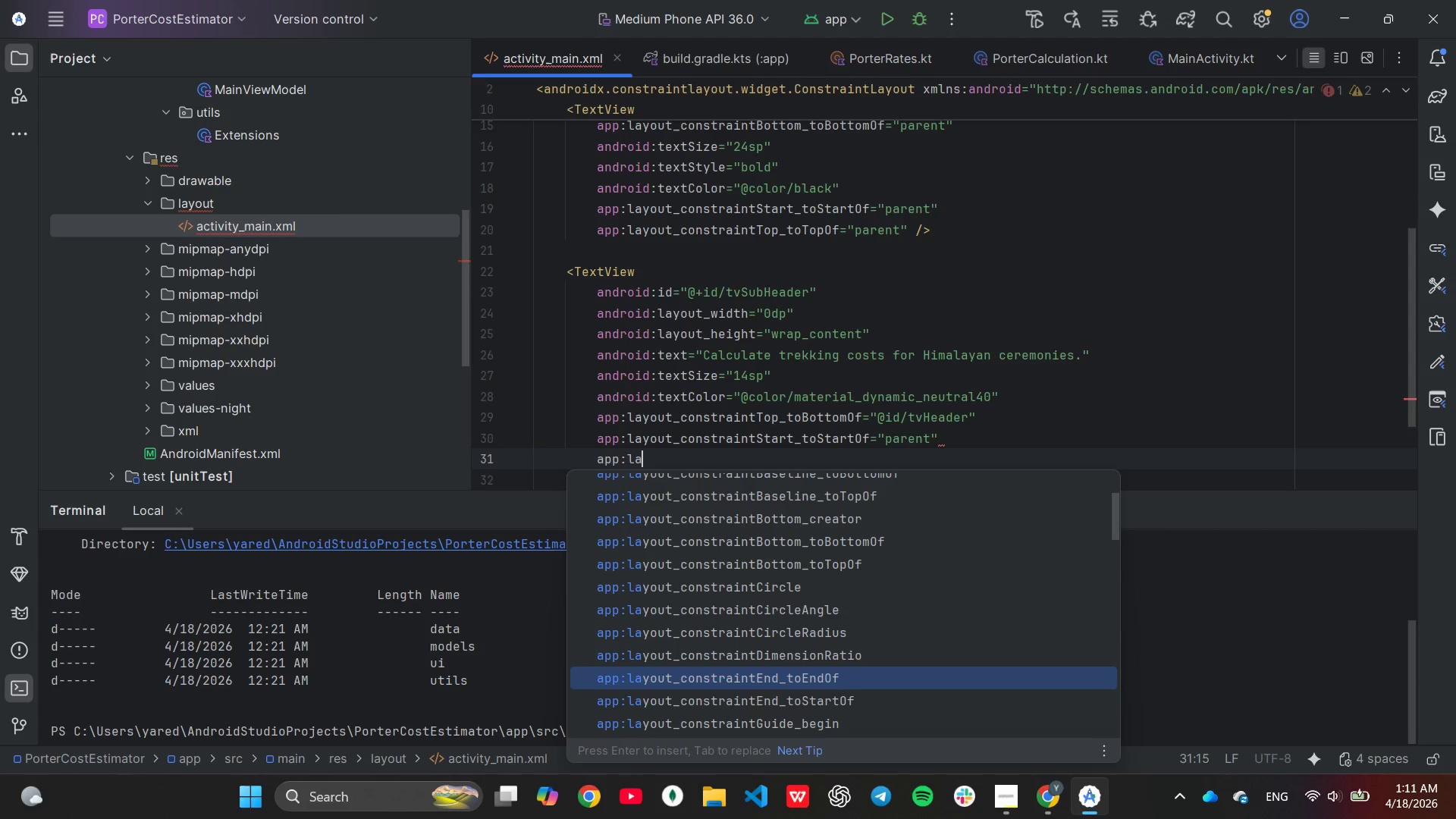 
key(Enter)
 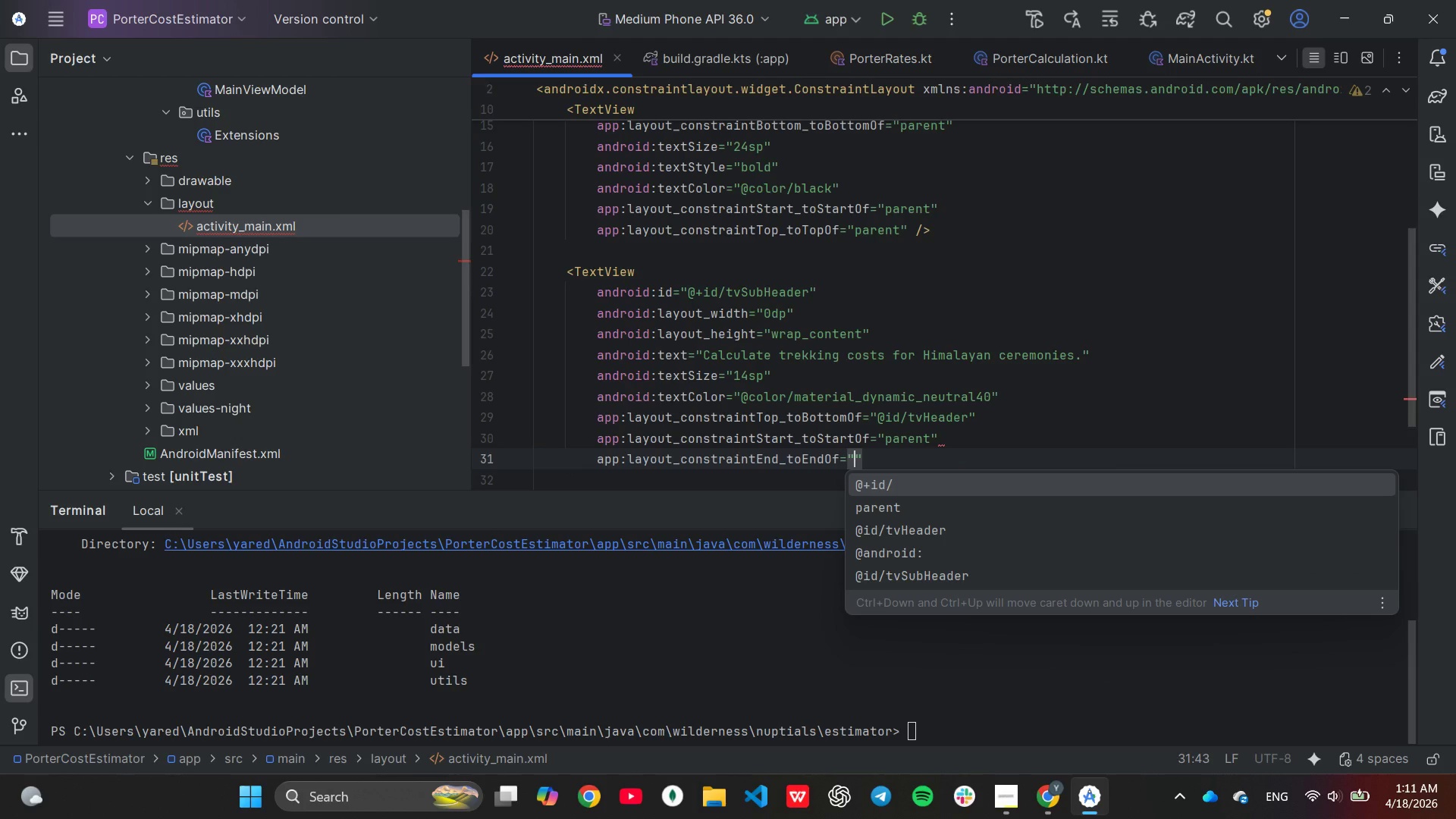 
key(P)
 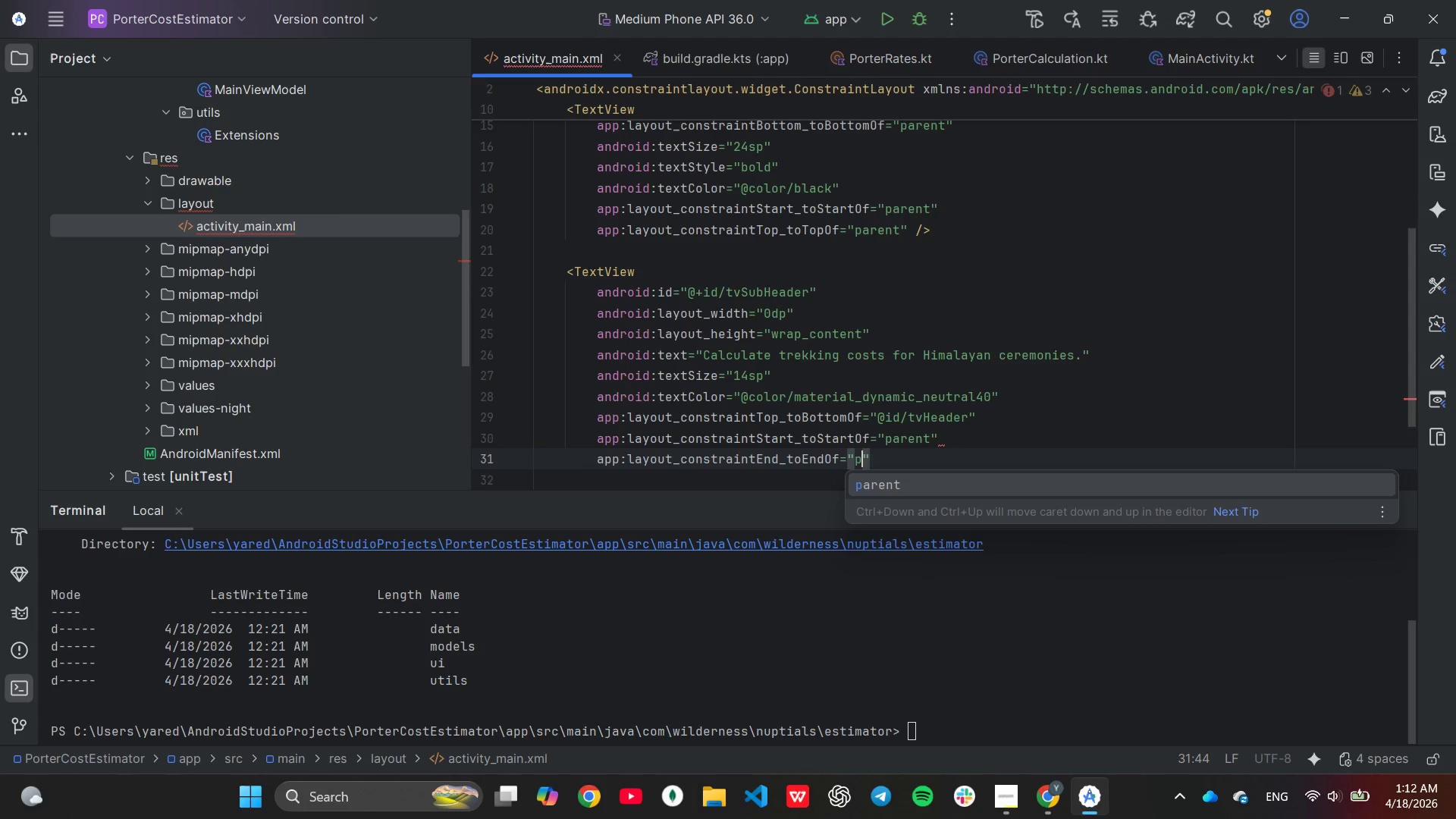 
key(Enter)
 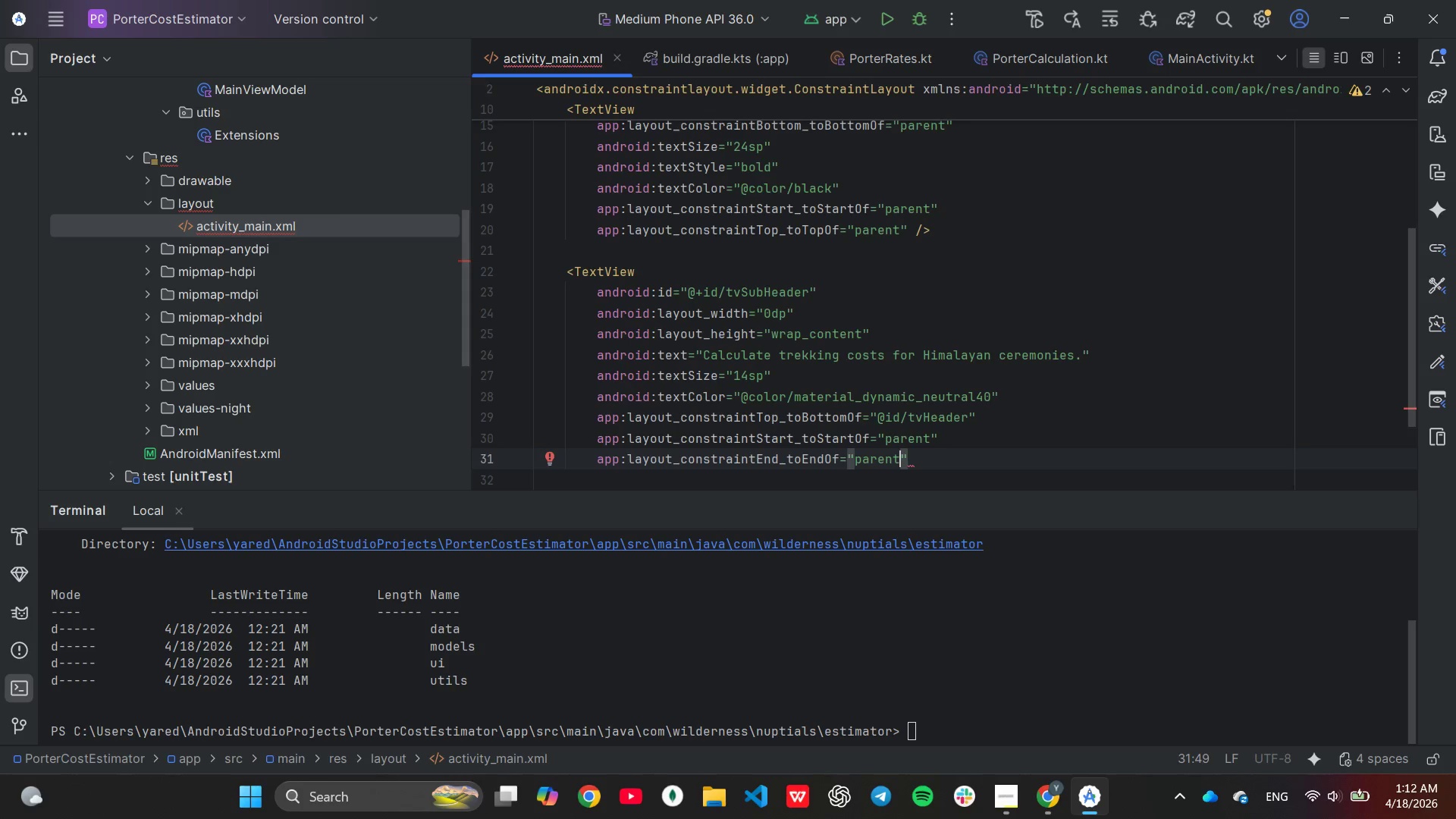 
key(ArrowRight)
 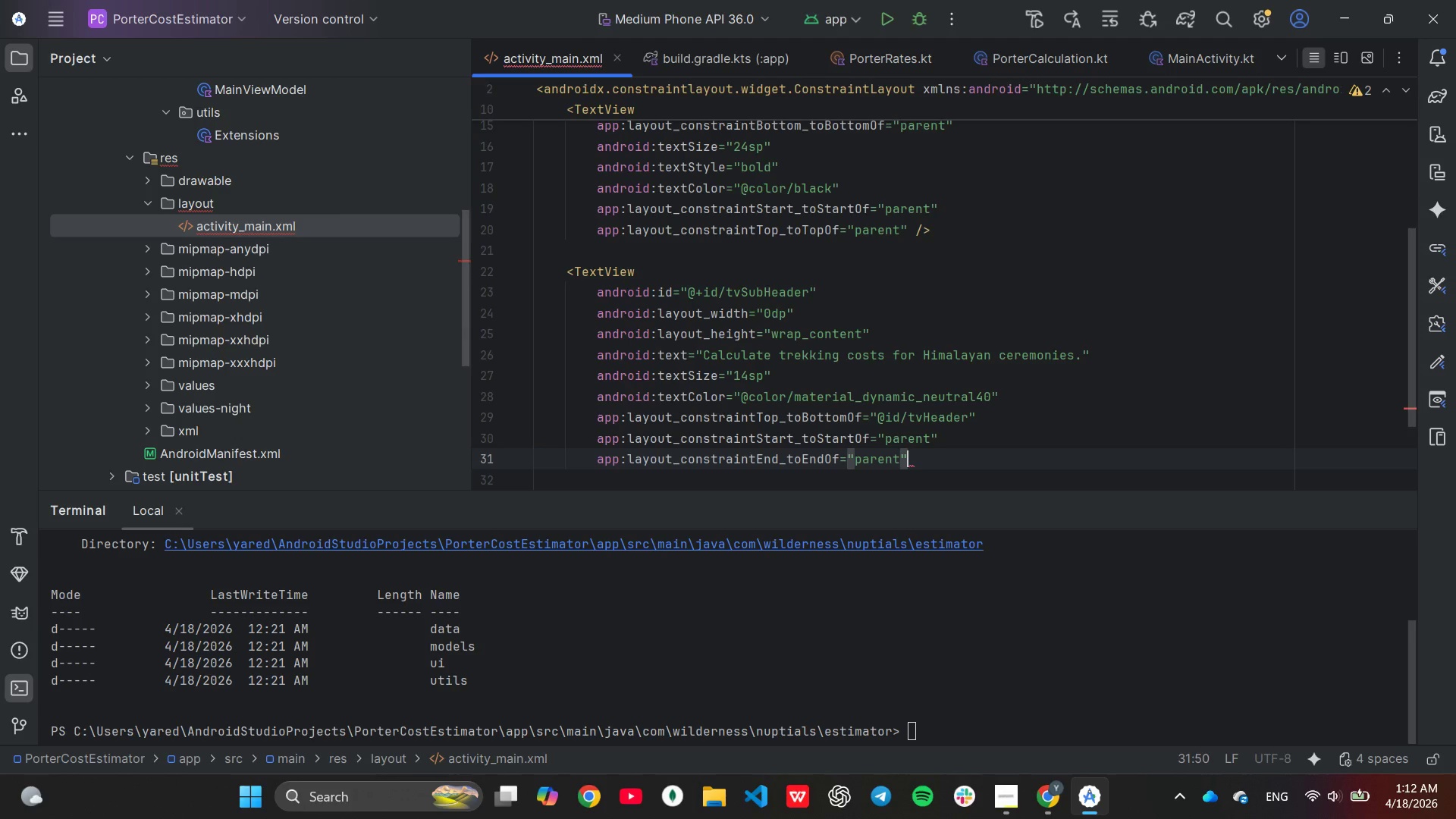 
key(Space)
 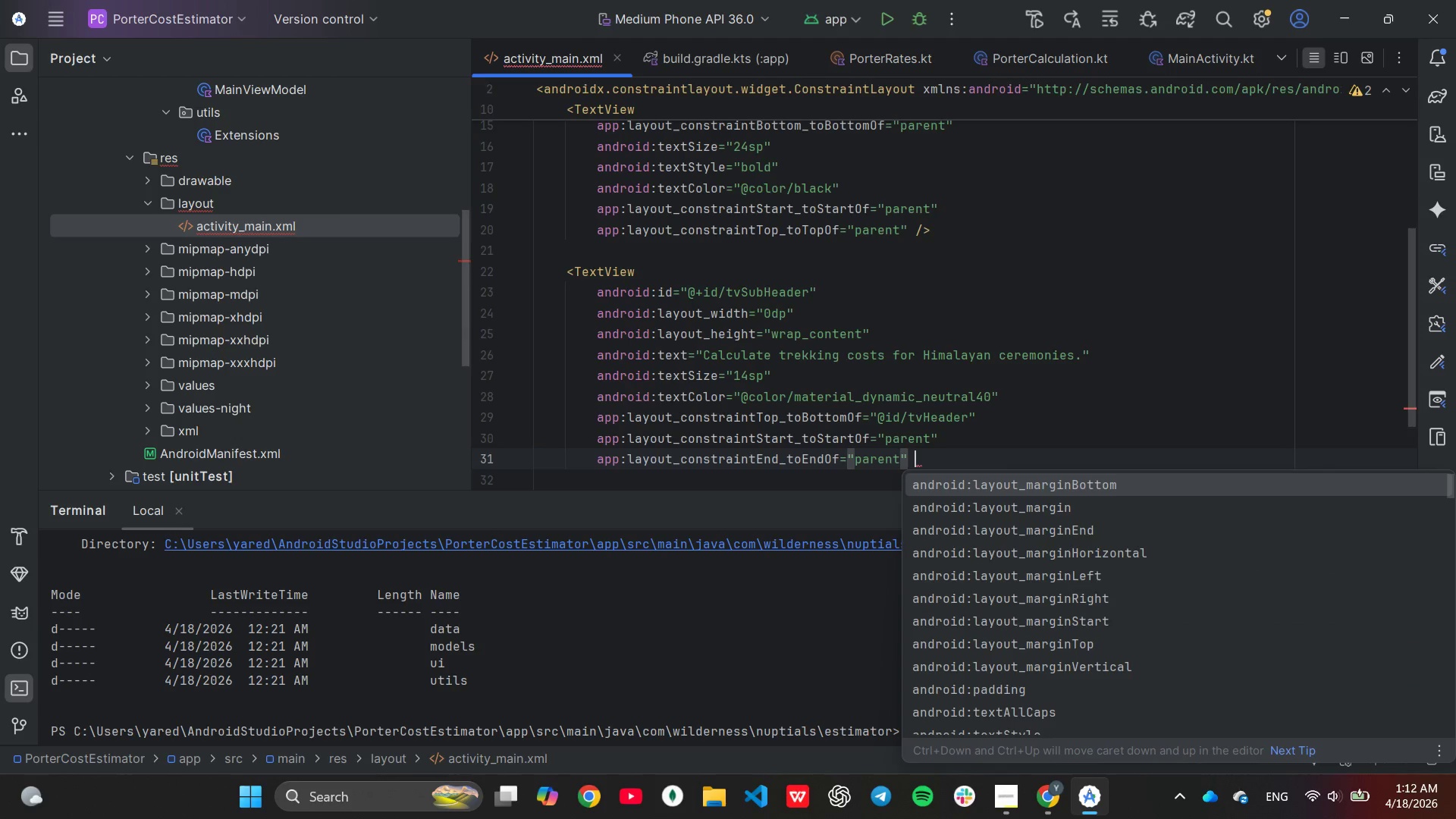 
key(Slash)
 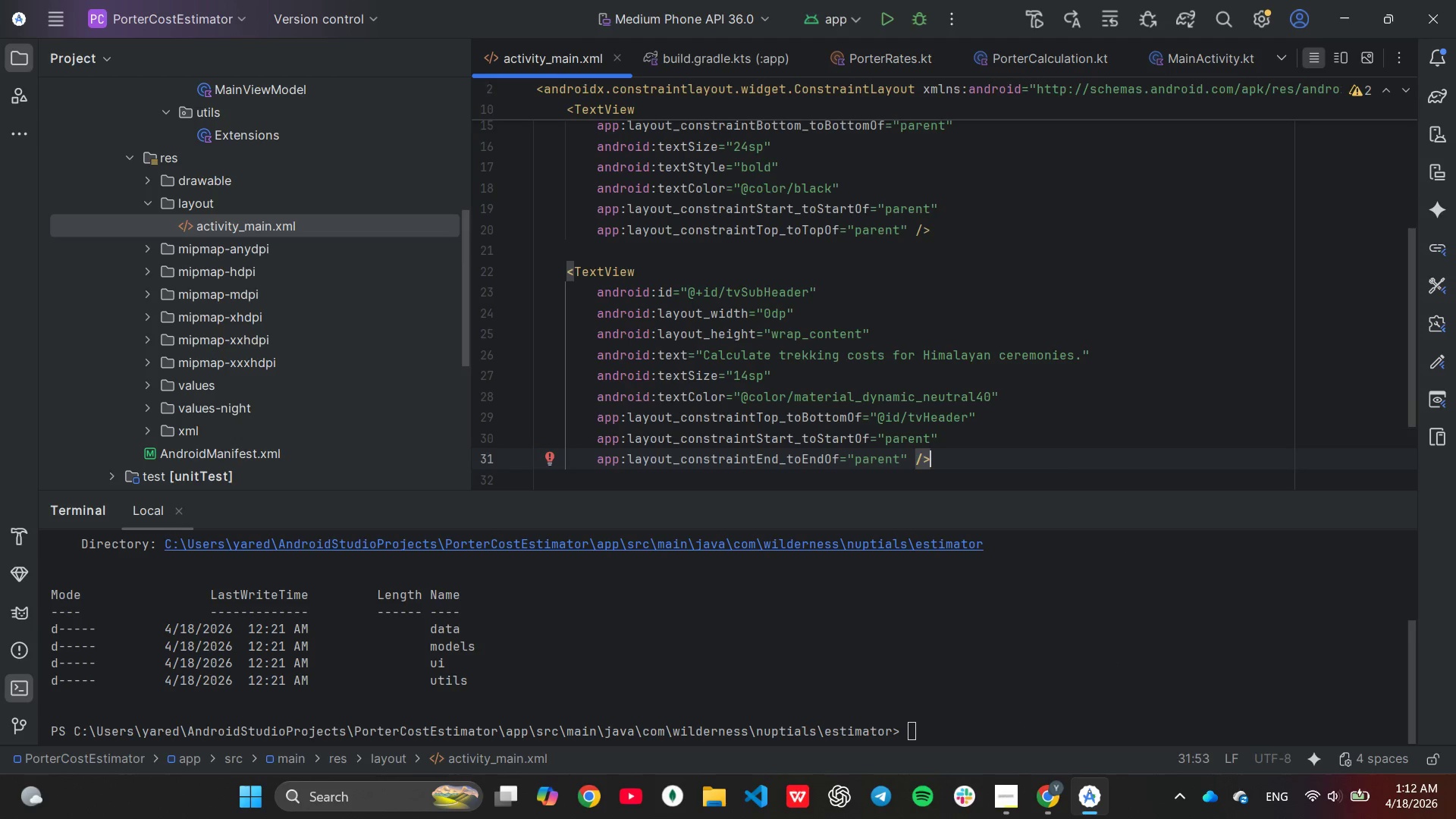 
key(Enter)
 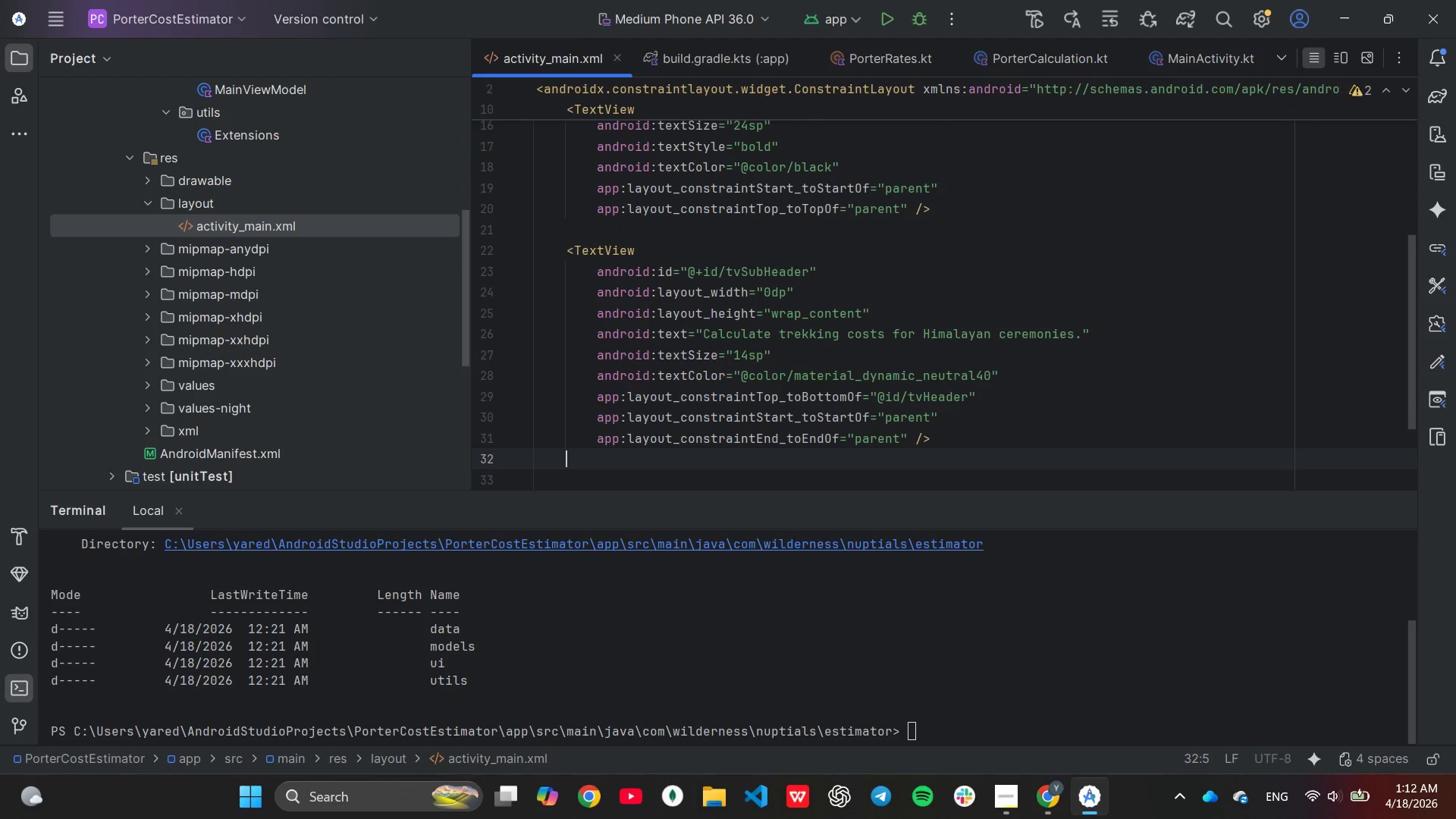 
key(Enter)
 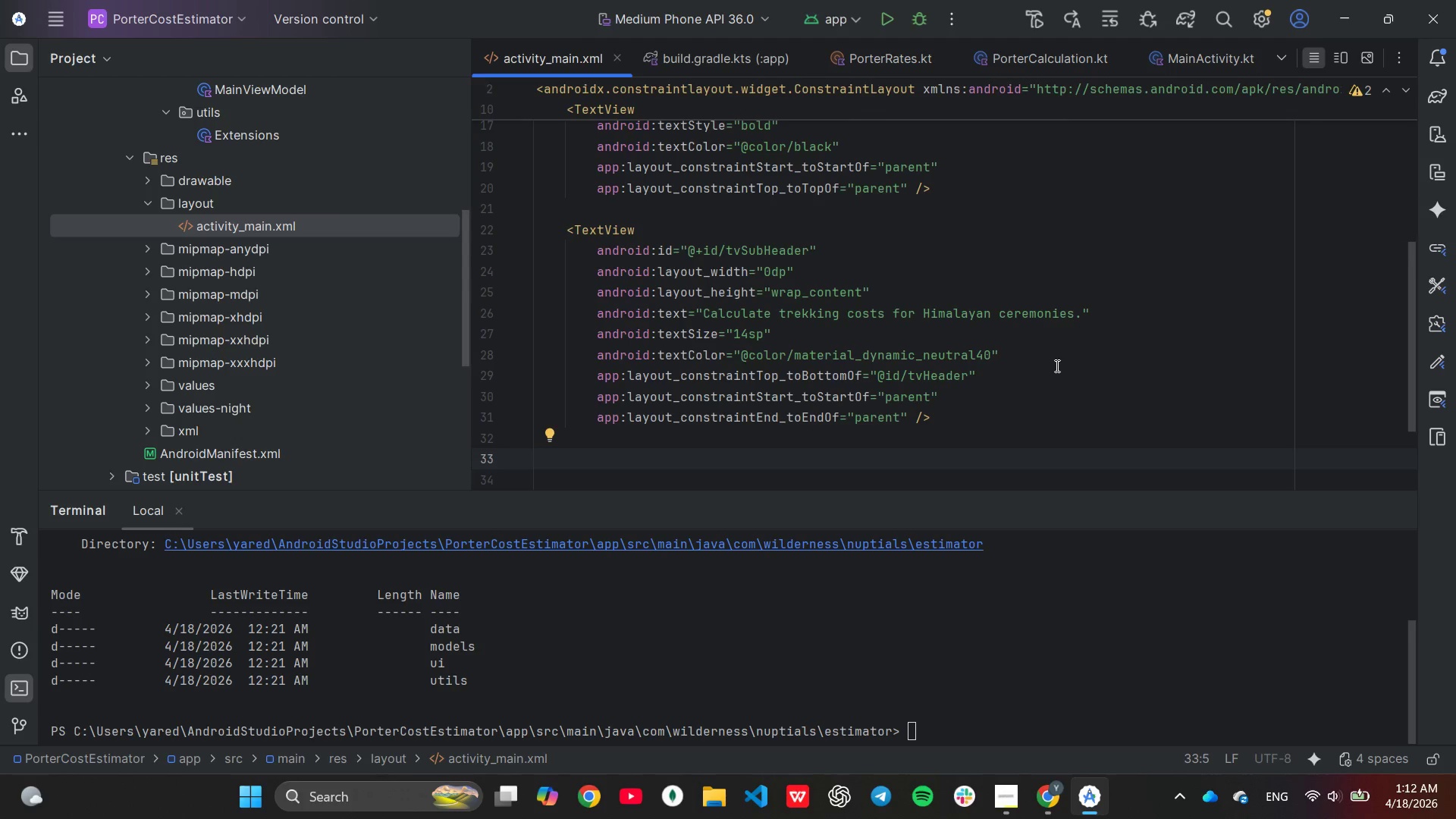 
wait(14.59)
 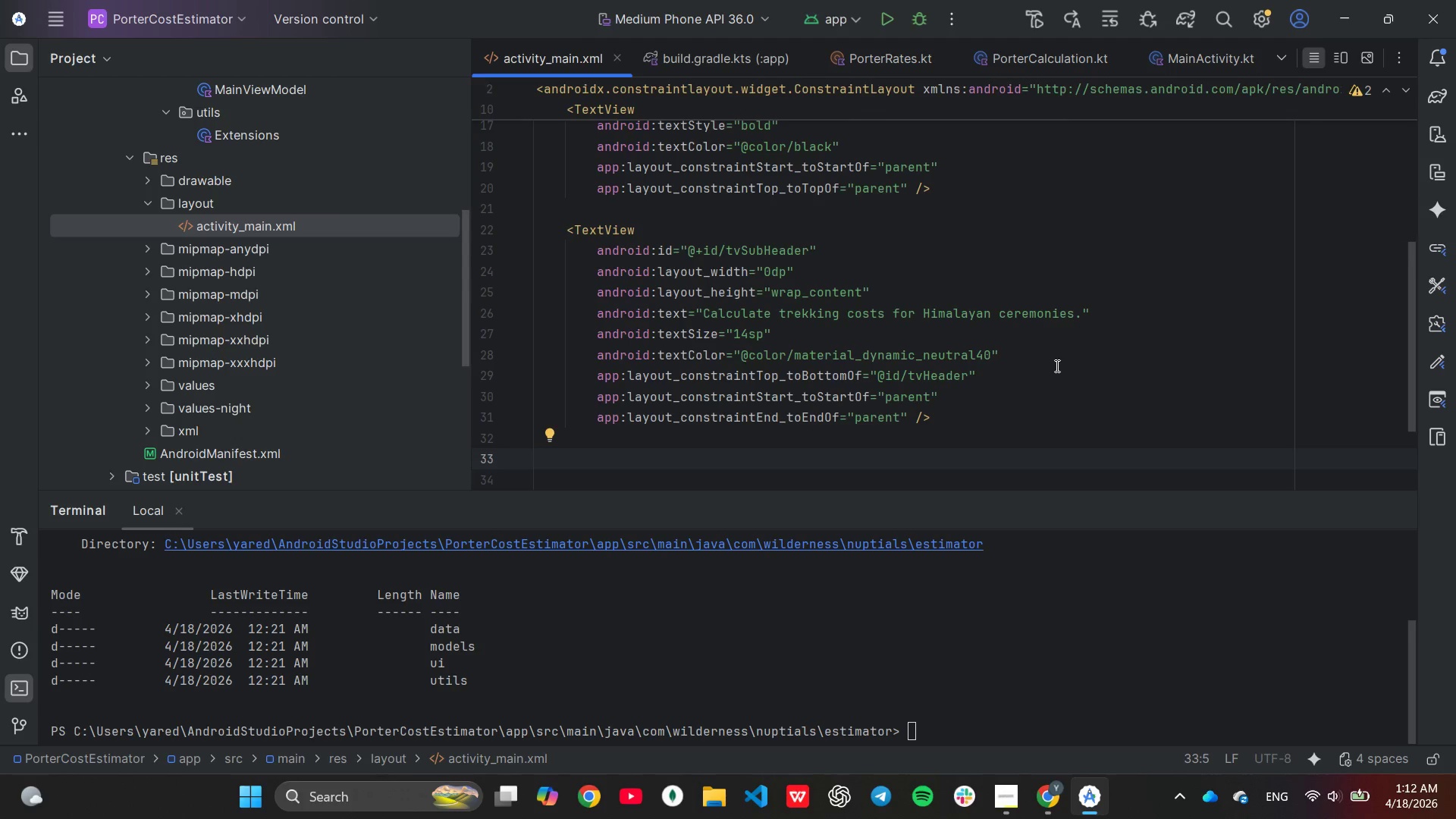 
scroll: coordinate [1032, 280], scroll_direction: up, amount: 17.0
 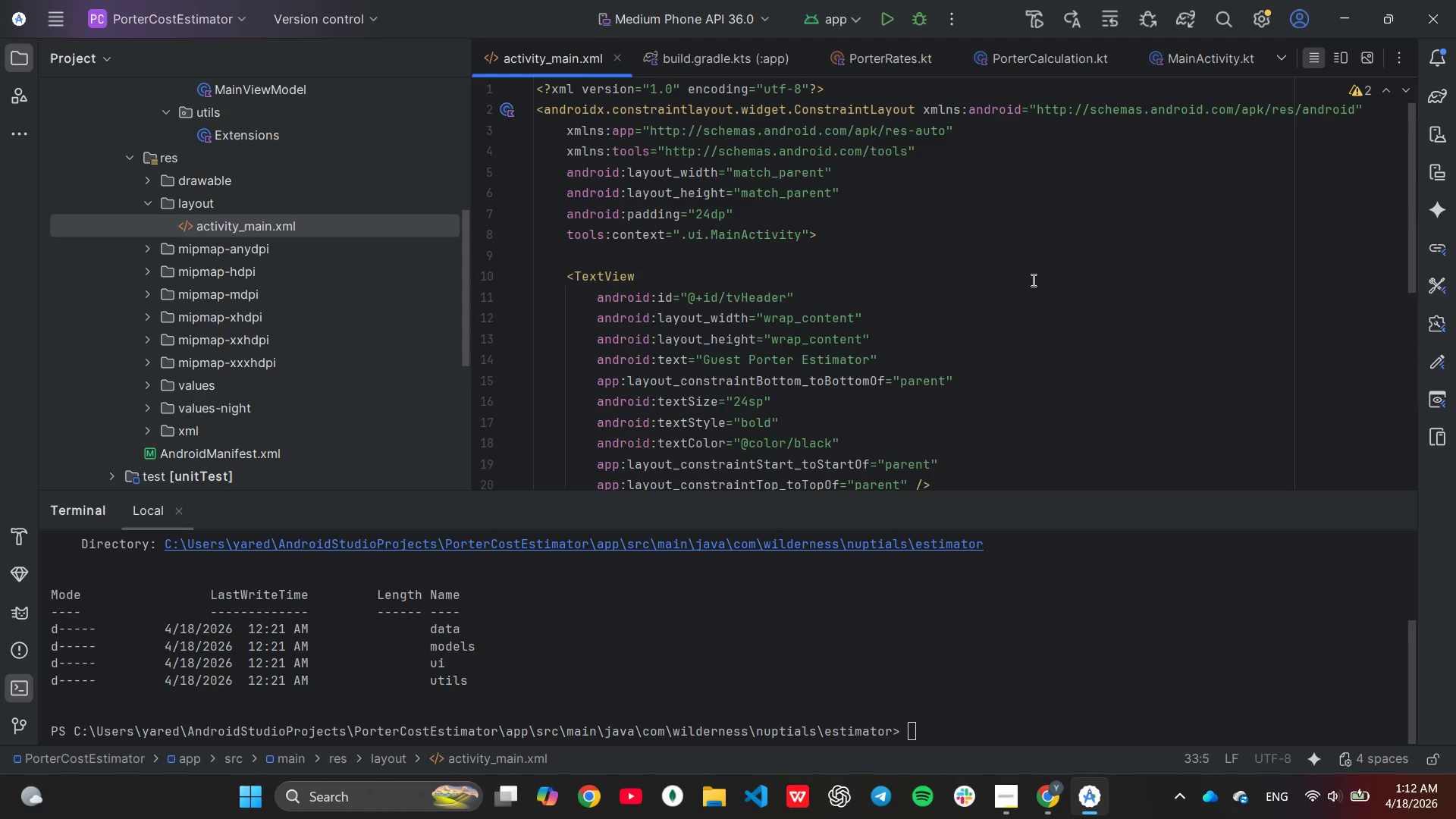 
scroll: coordinate [1032, 280], scroll_direction: down, amount: 6.0
 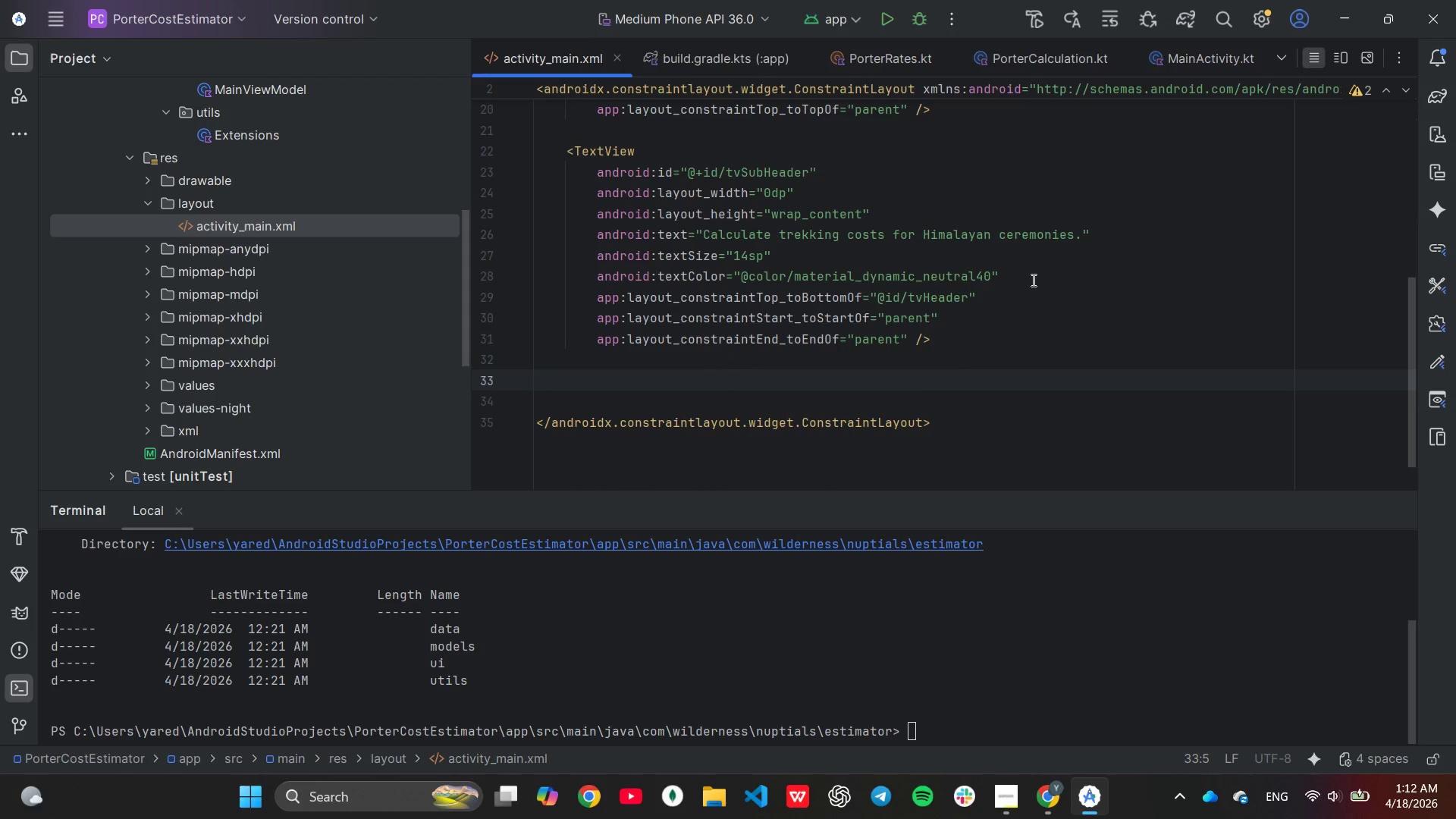 
wait(8.8)
 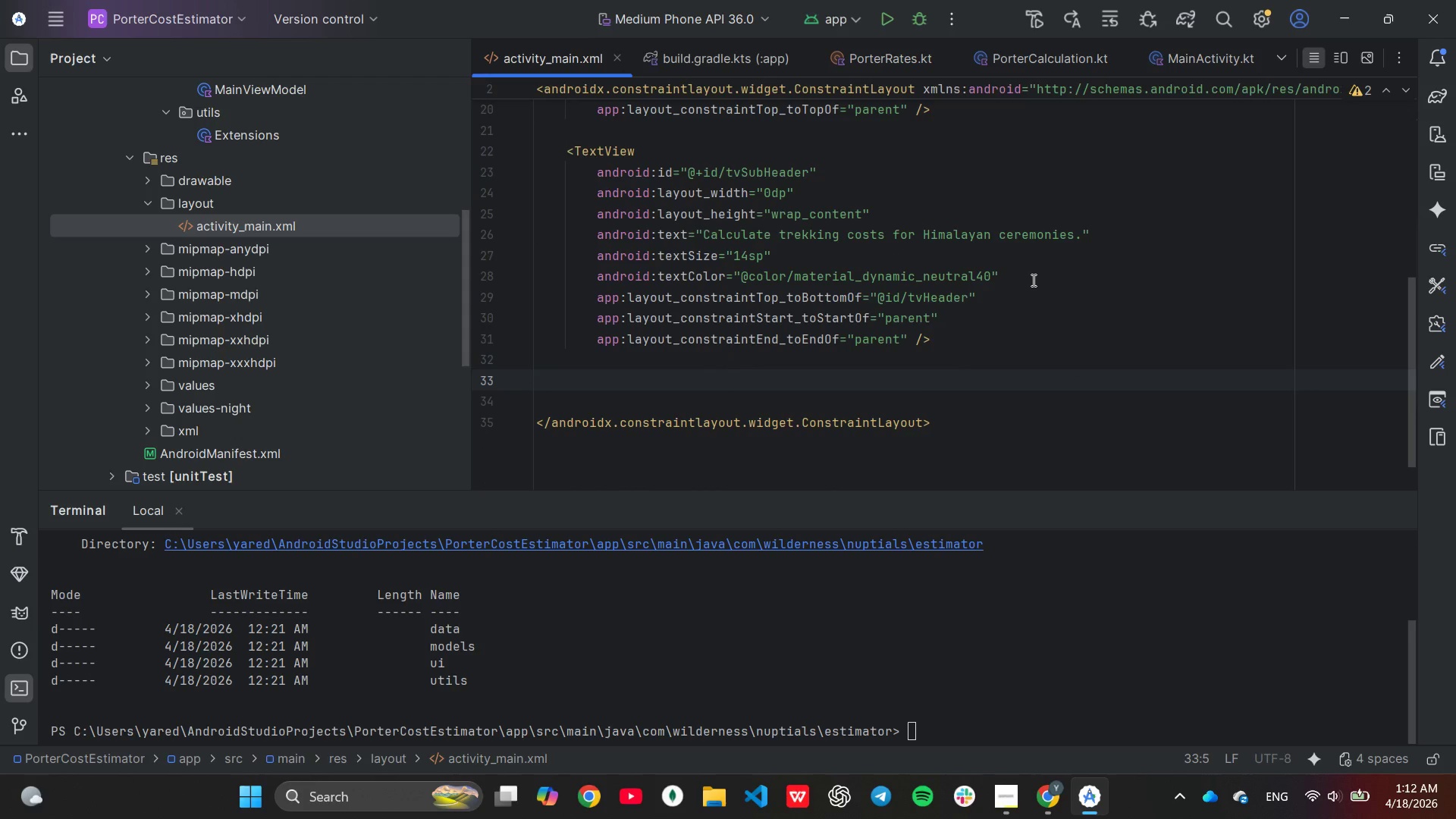 
type(<com)
 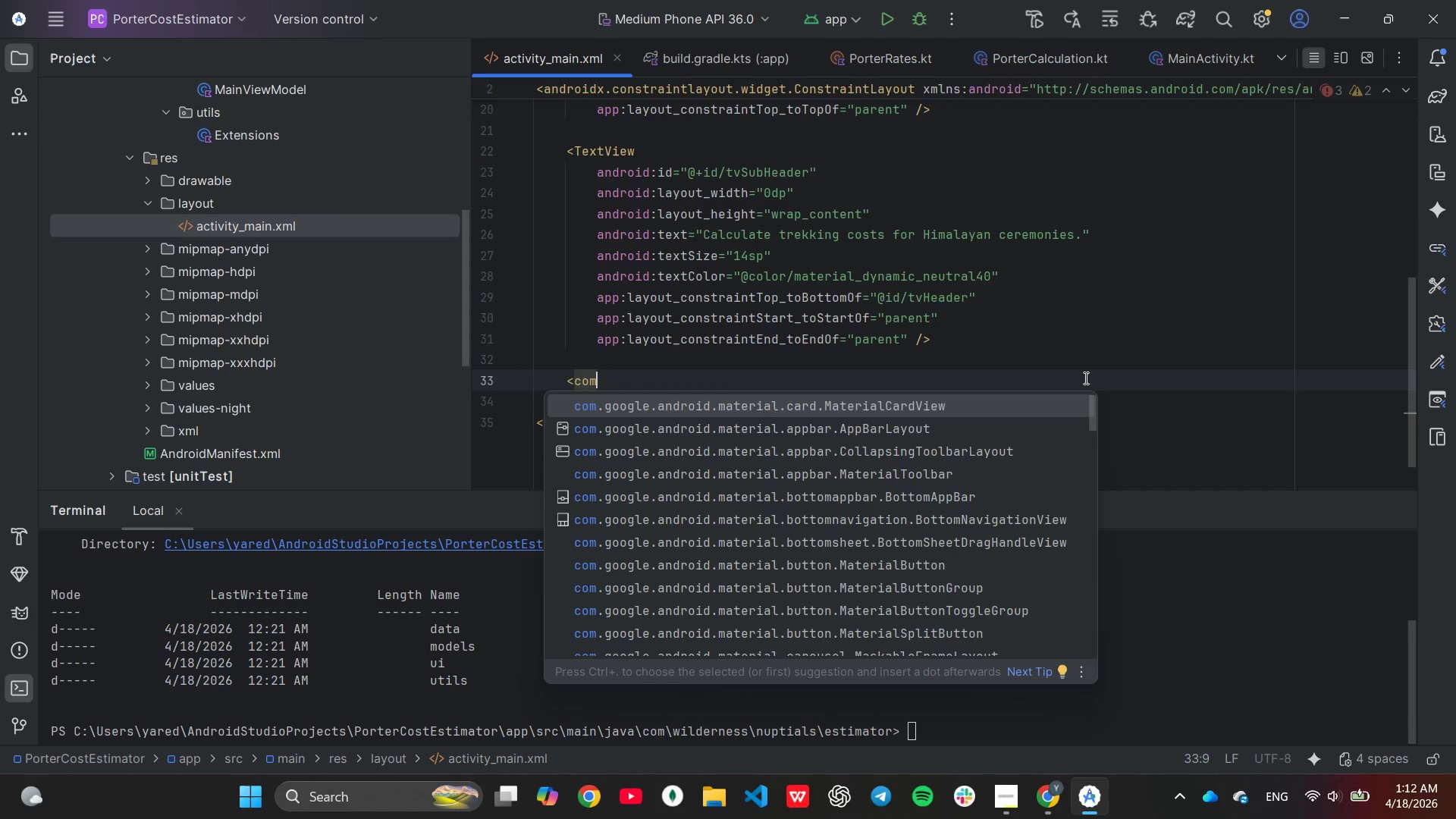 
wait(18.45)
 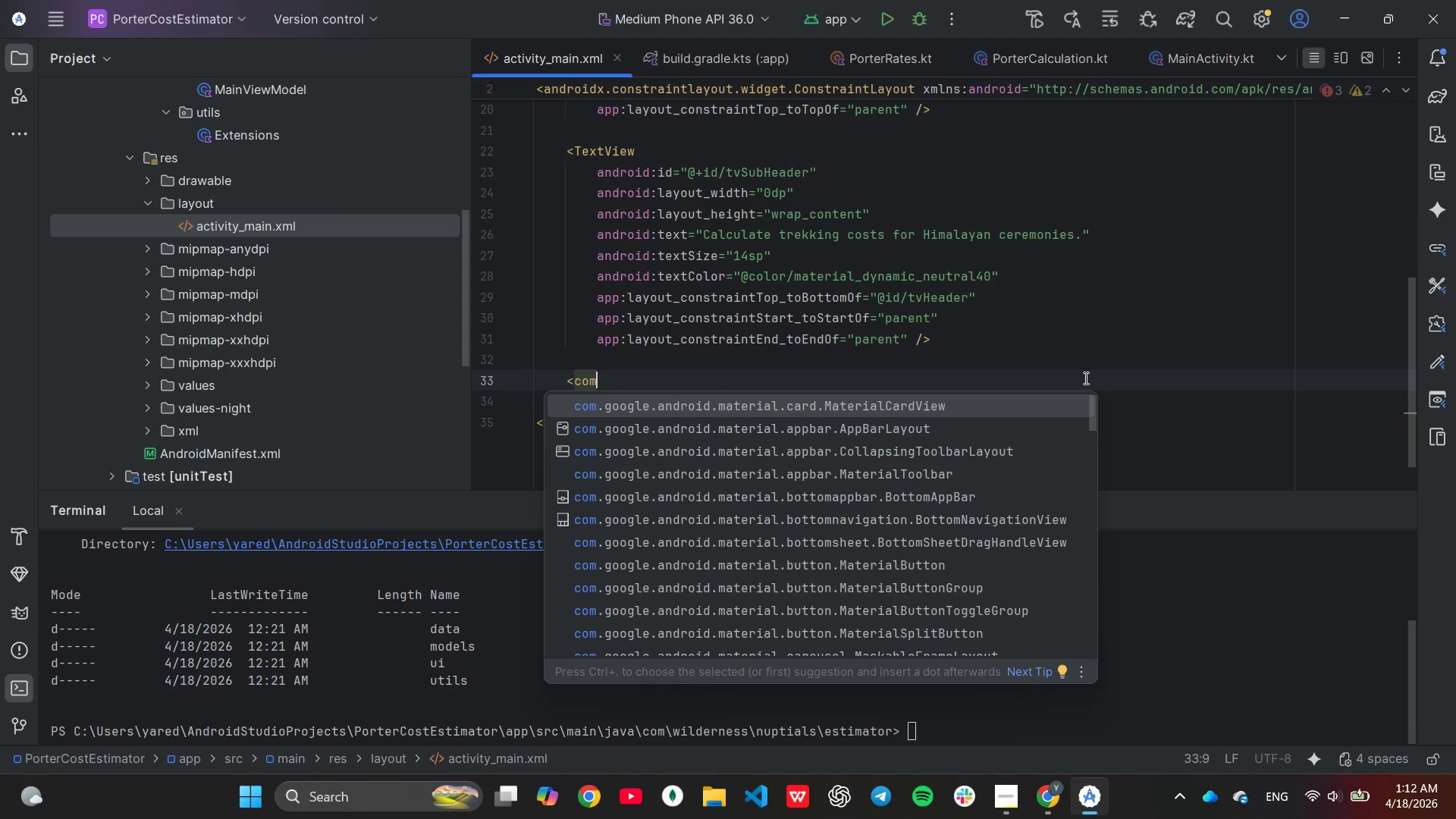 
key(Period)
 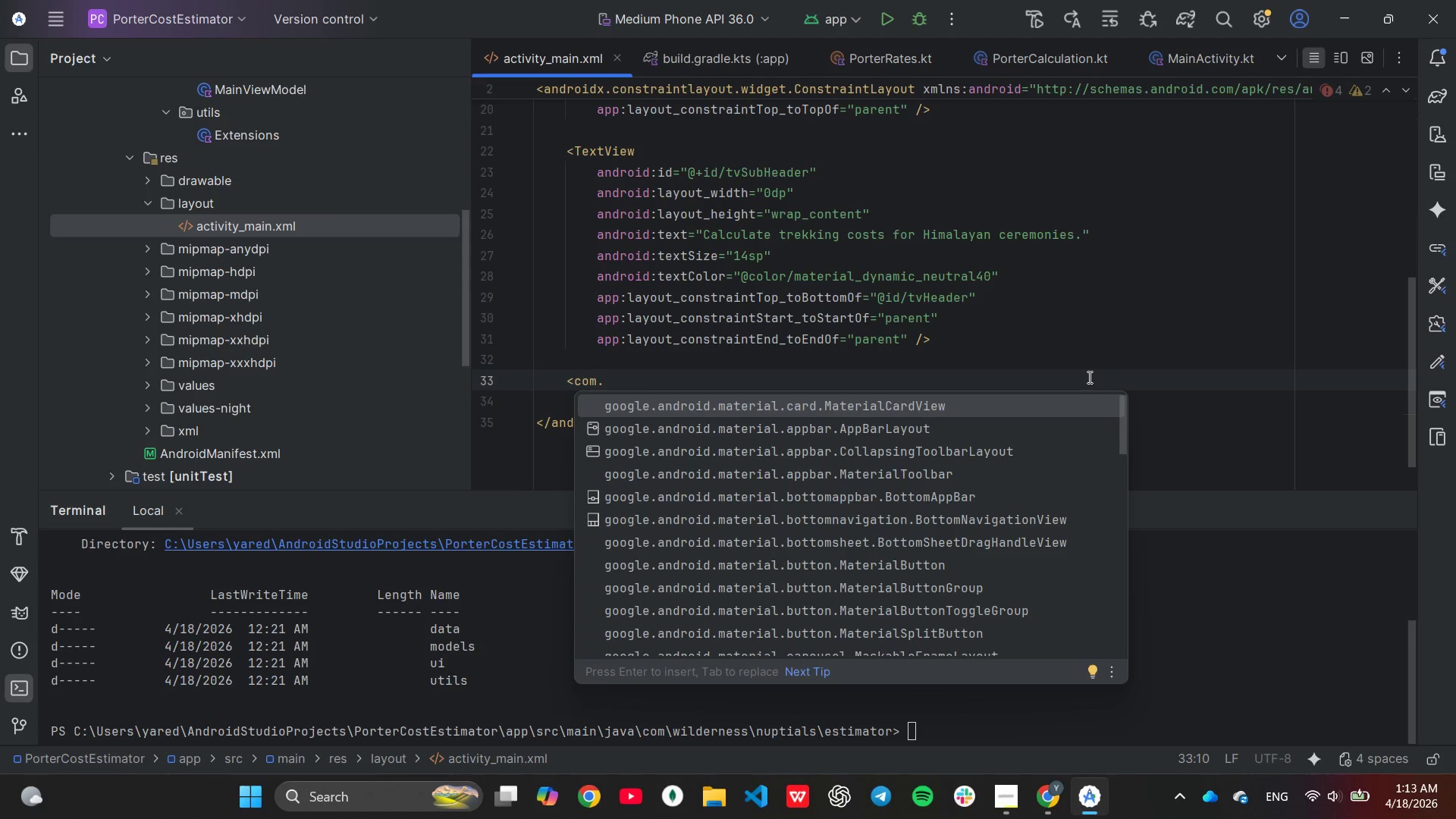 
key(G)
 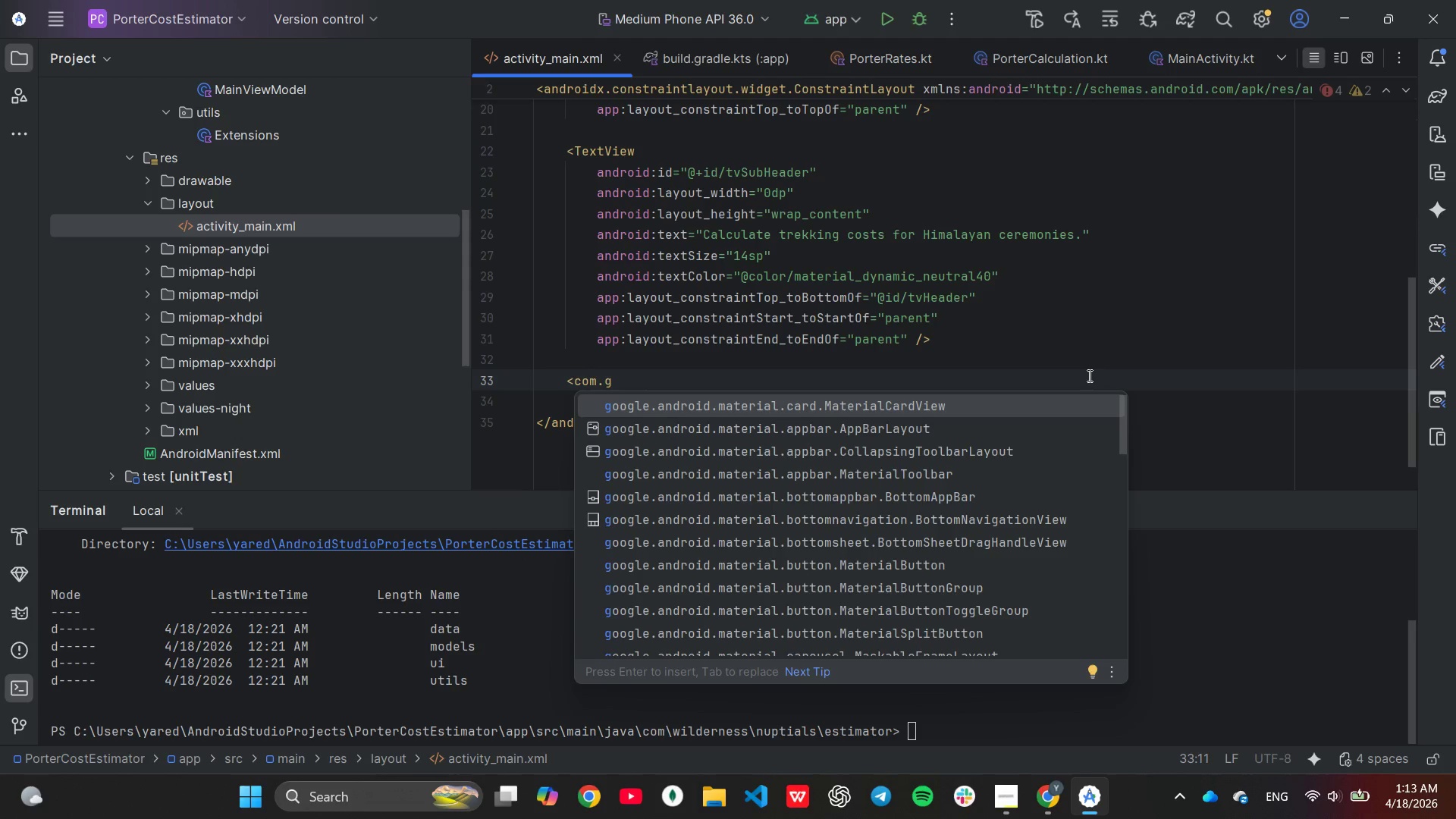 
key(Enter)
 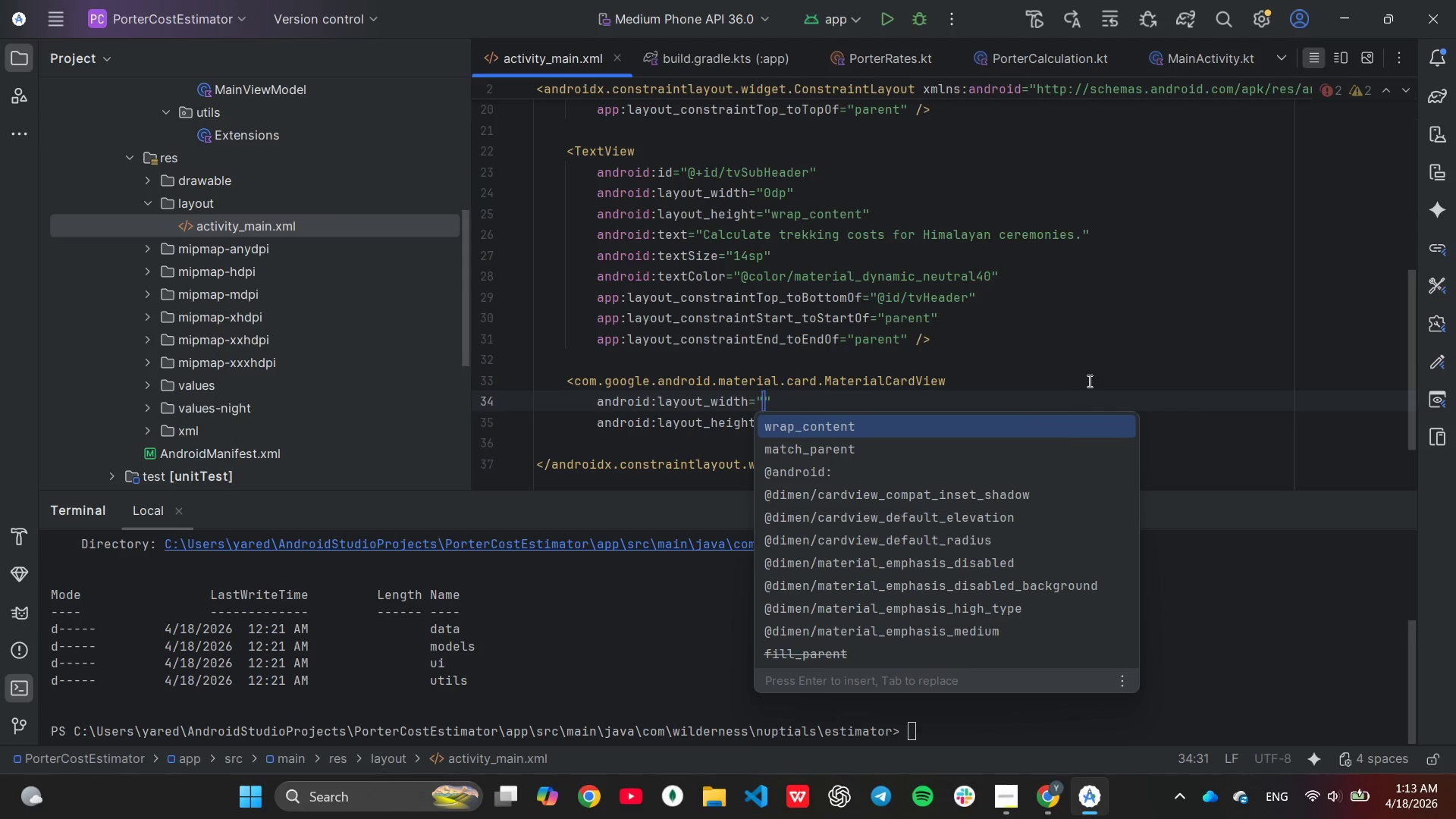 
hold_key(key=Backspace, duration=0.67)
 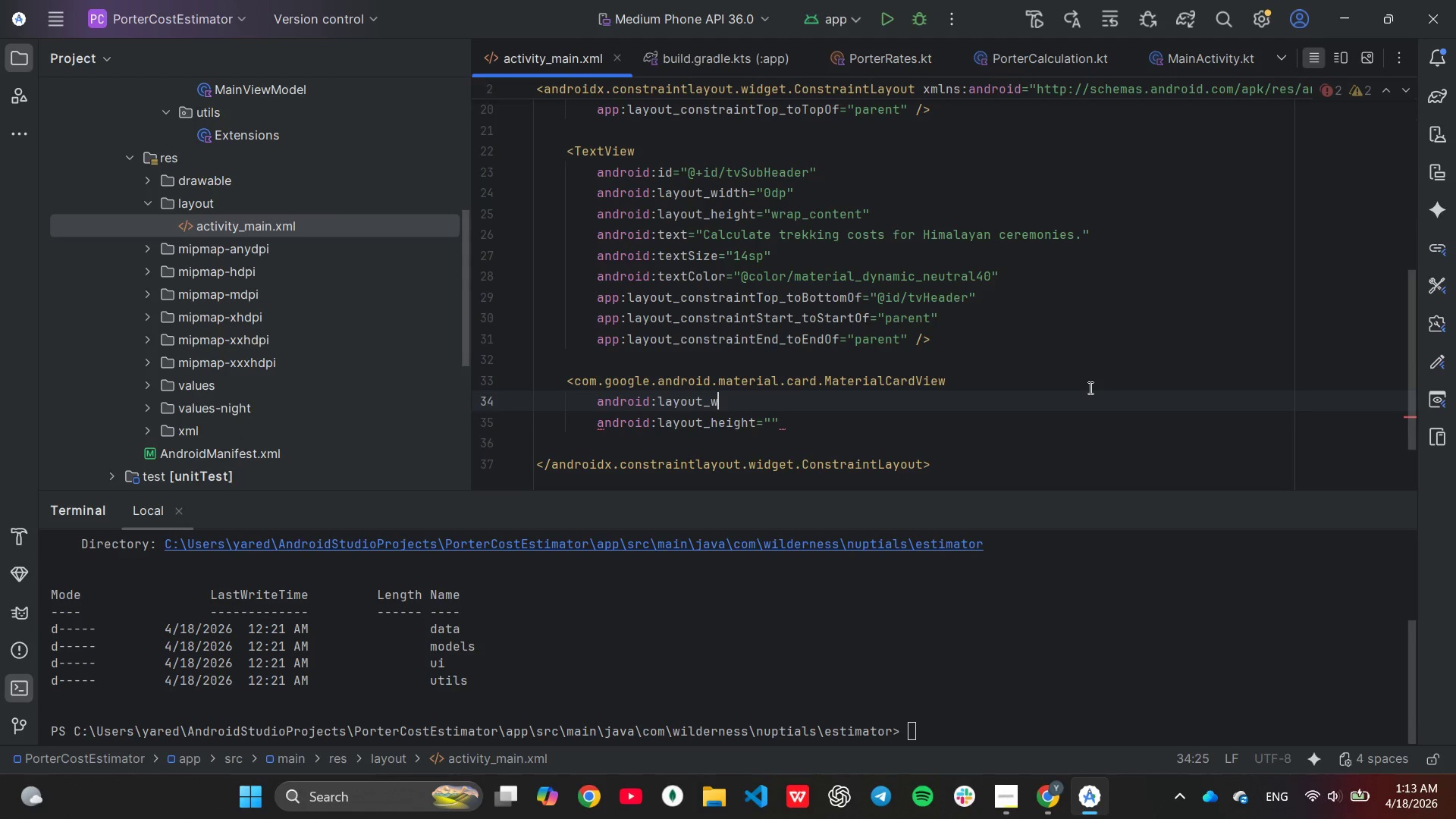 
key(ArrowUp)
 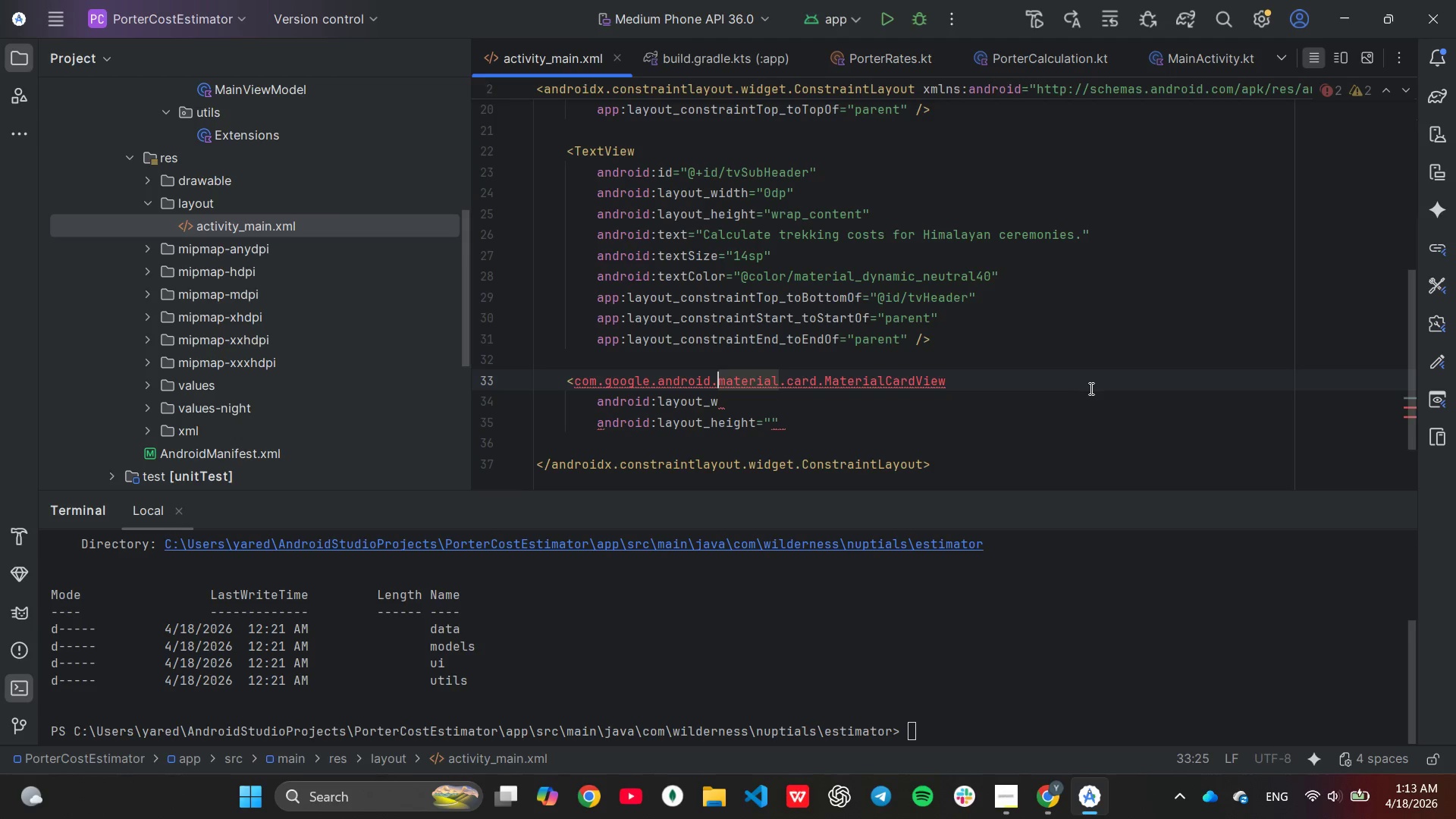 
hold_key(key=ArrowRight, duration=1.2)
 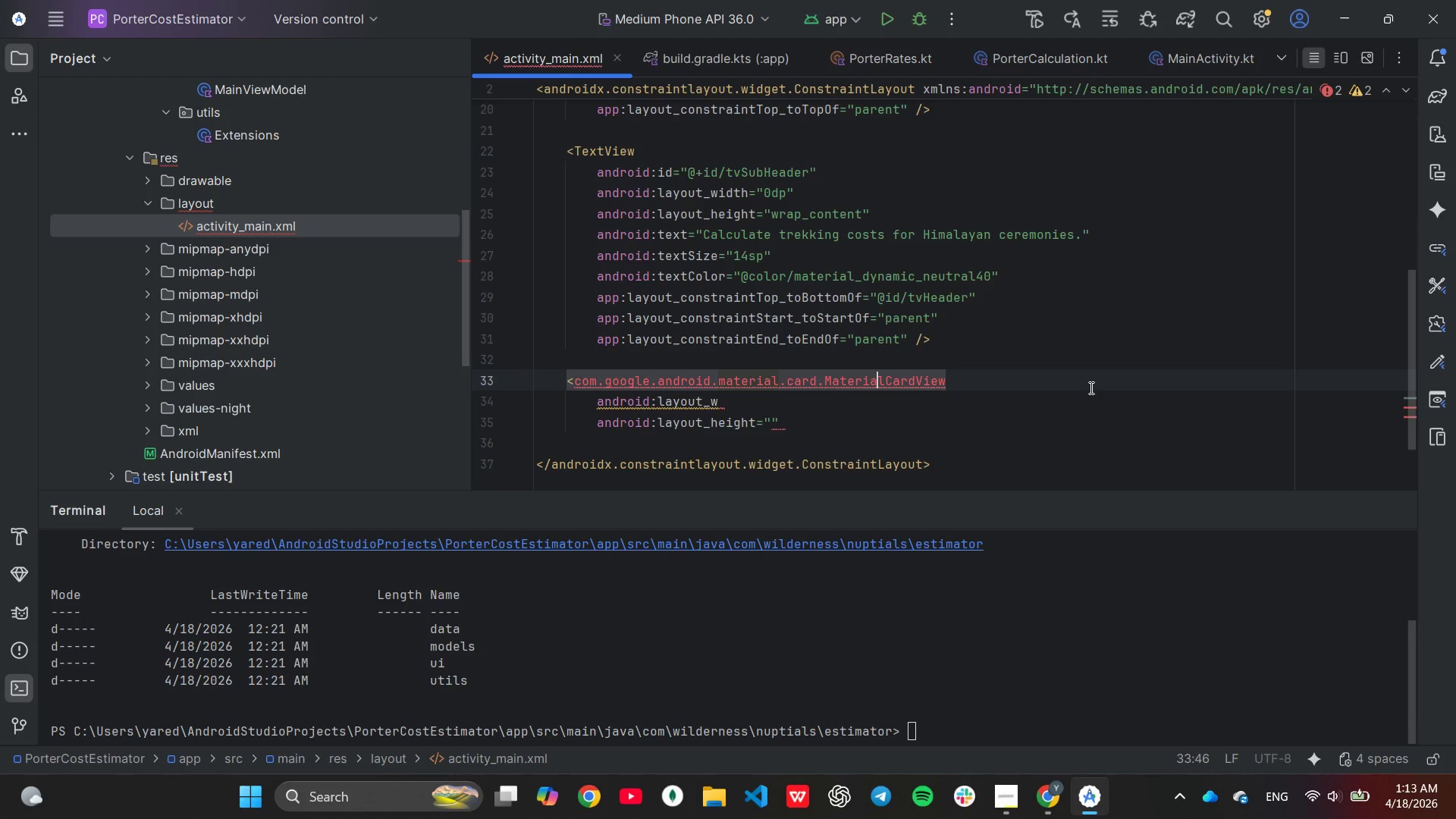 
hold_key(key=ArrowRight, duration=0.55)
 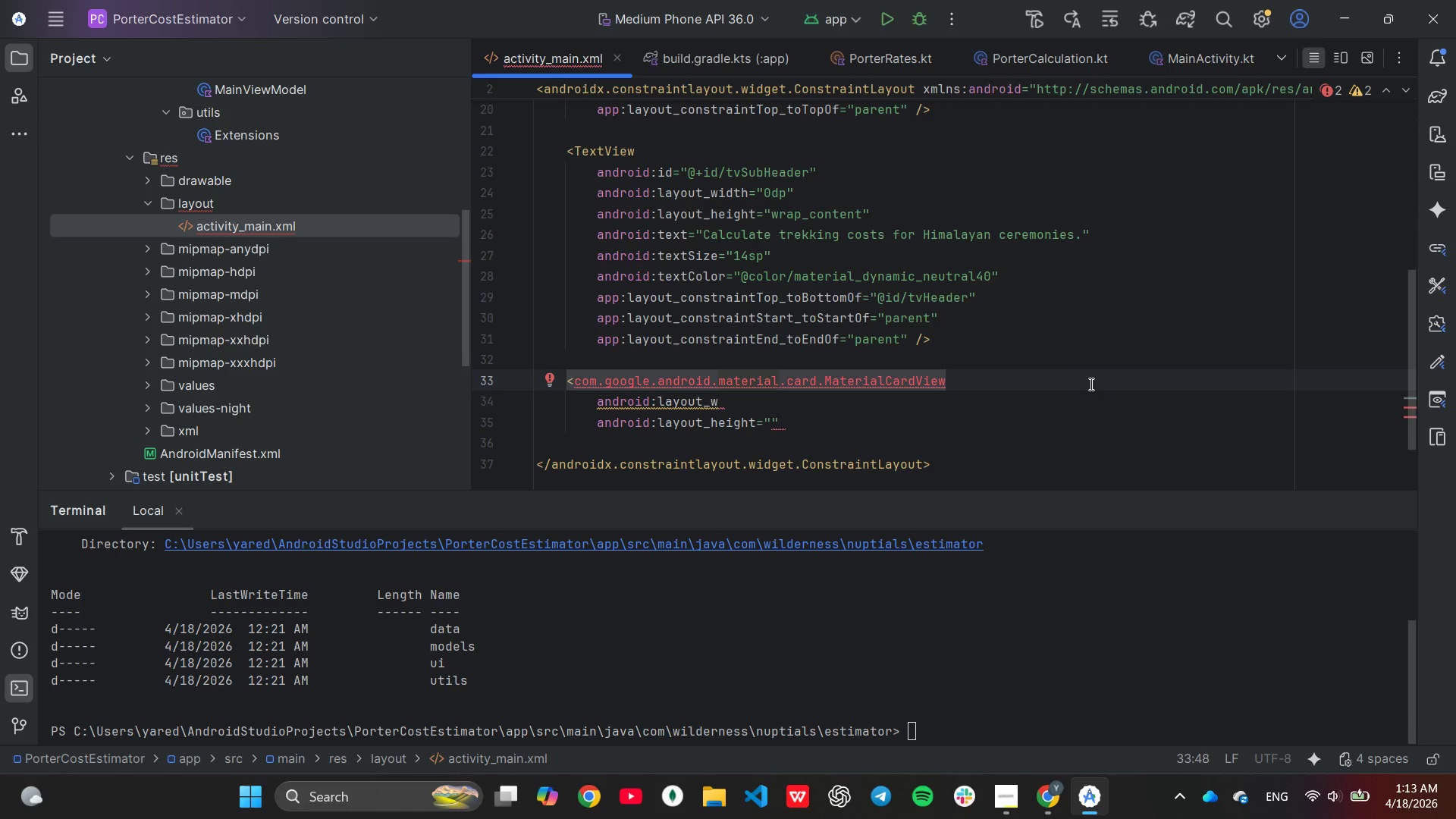 
key(Control+Z)
 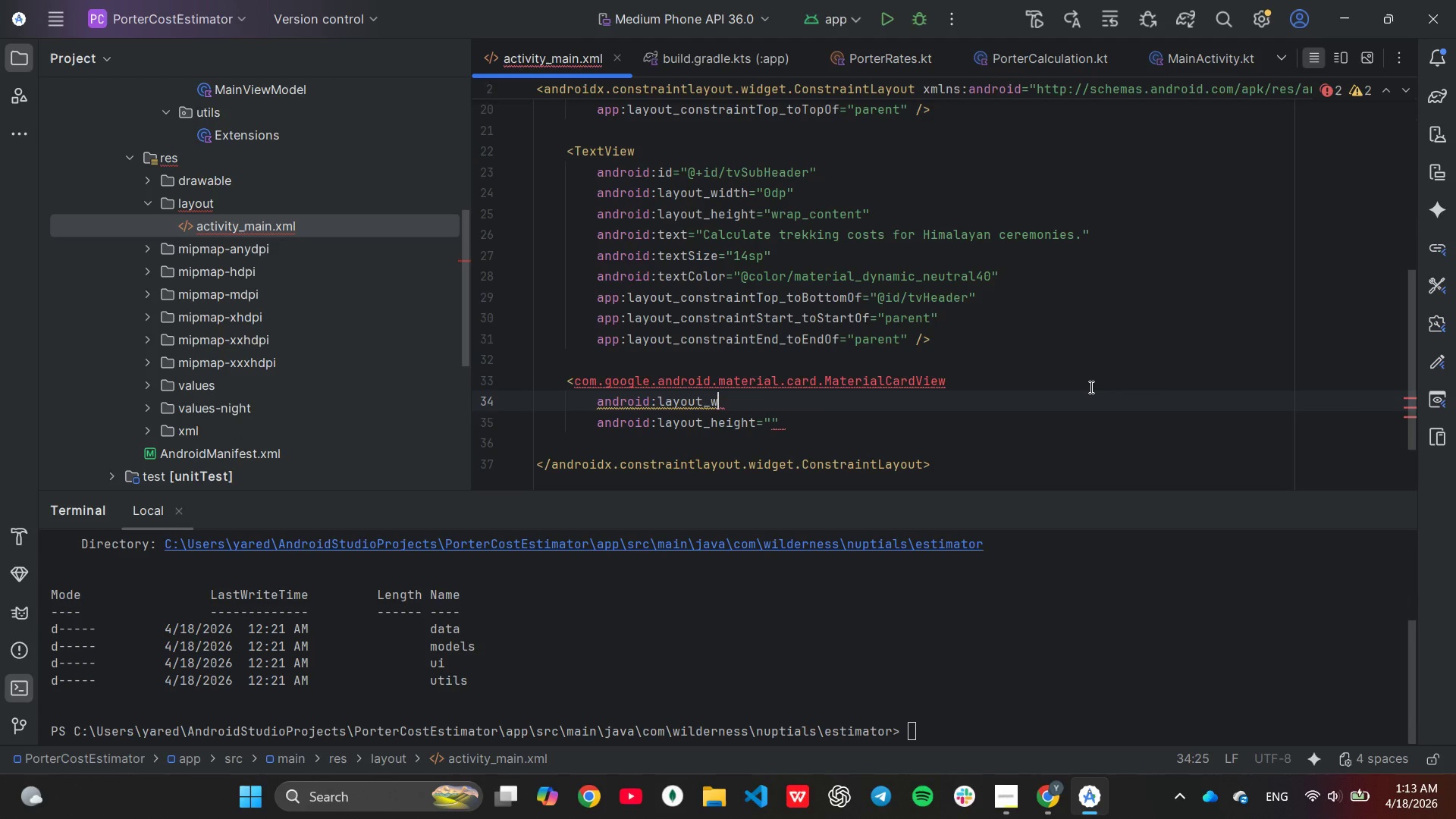 
key(Control+Z)
 